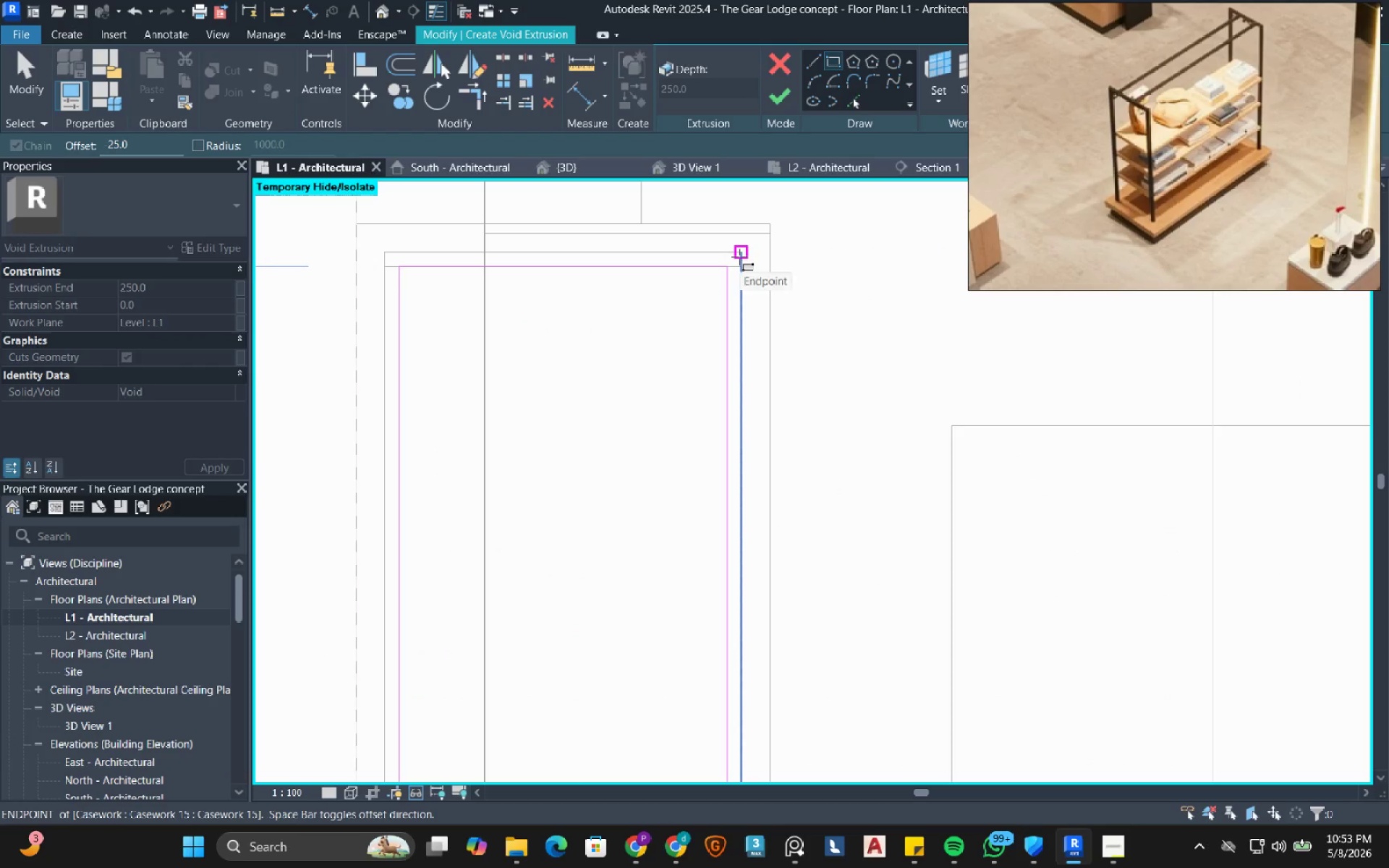 
left_click([739, 257])
 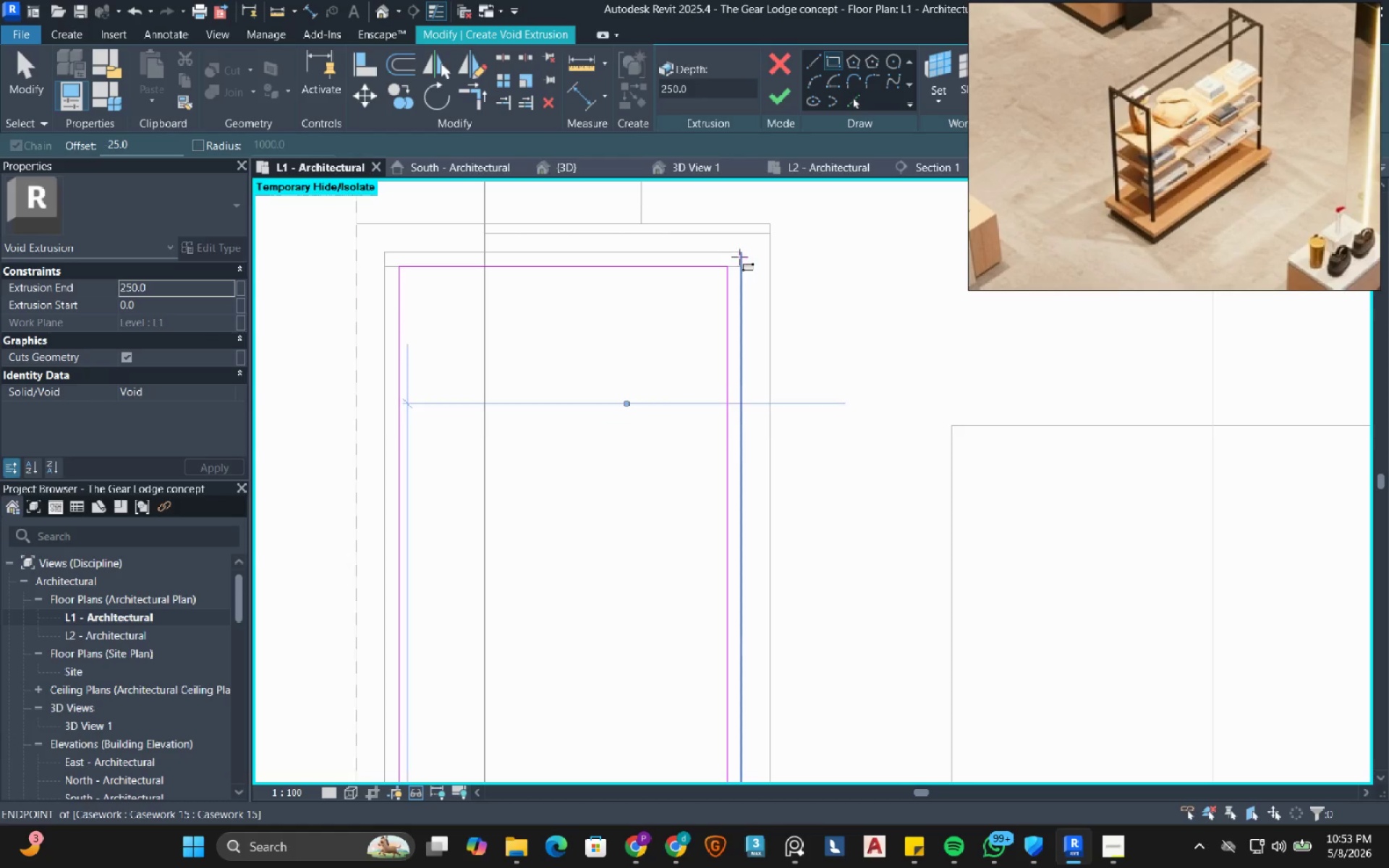 
key(Escape)
 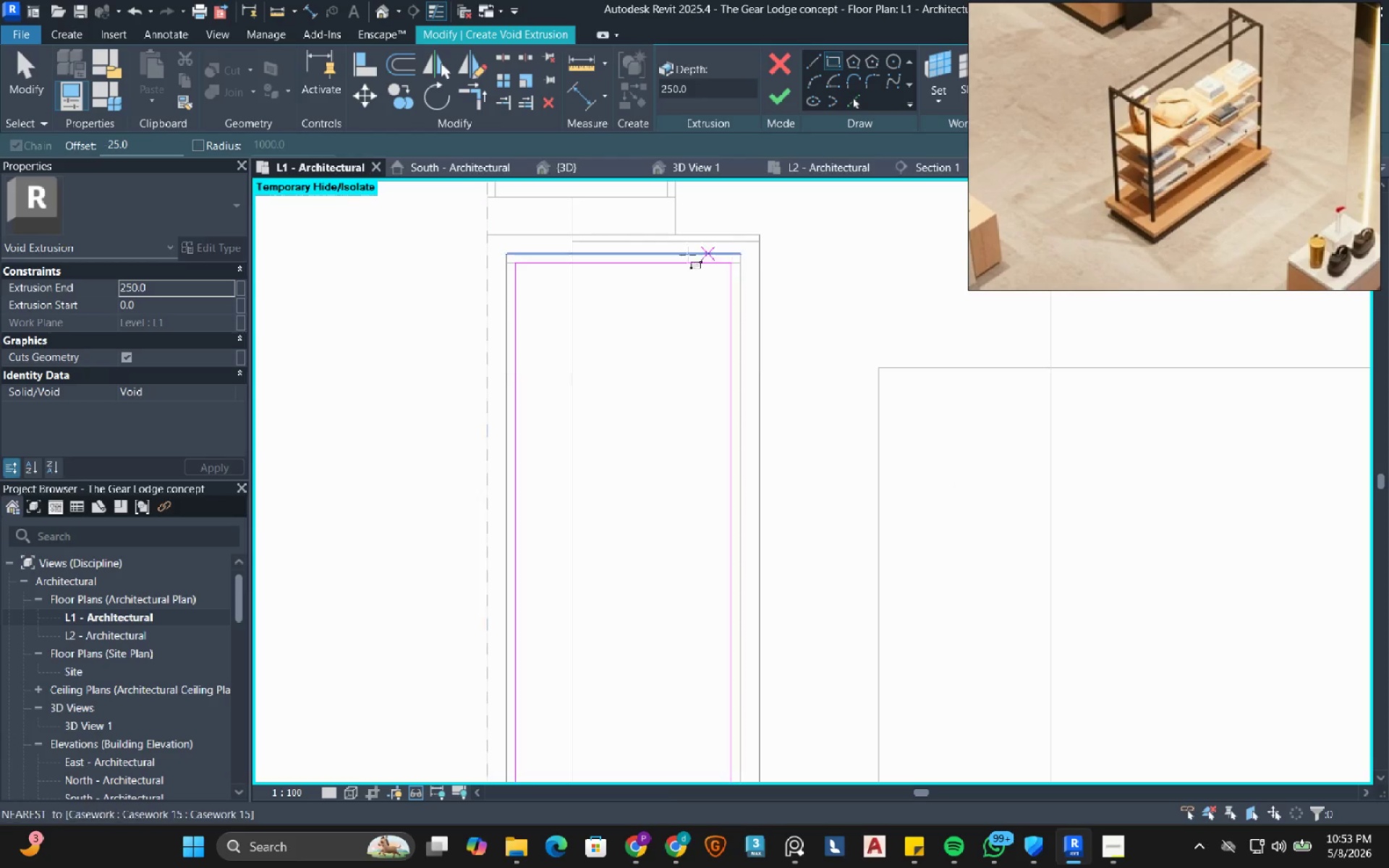 
key(Escape)
 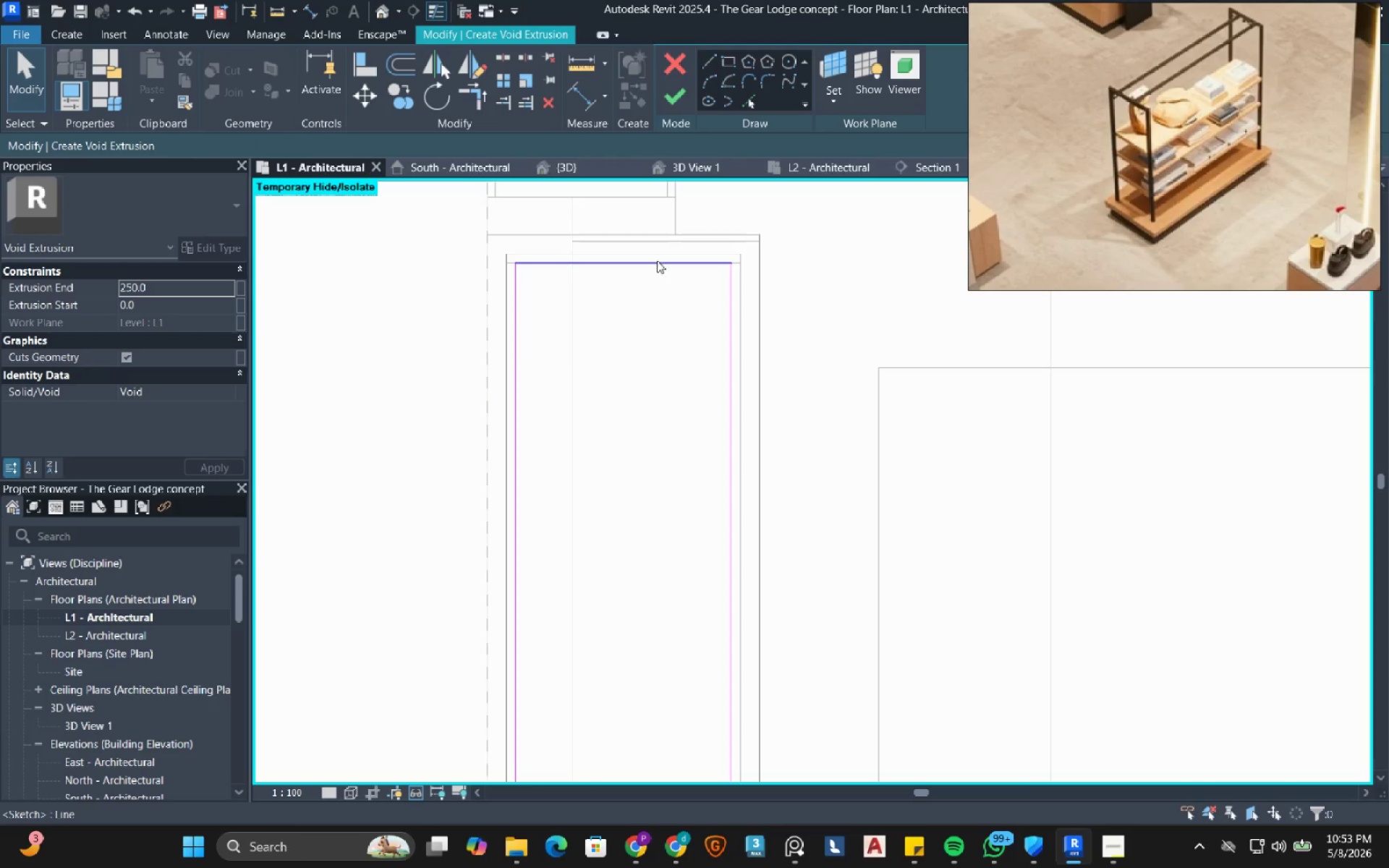 
scroll: coordinate [739, 257], scroll_direction: down, amount: 3.0
 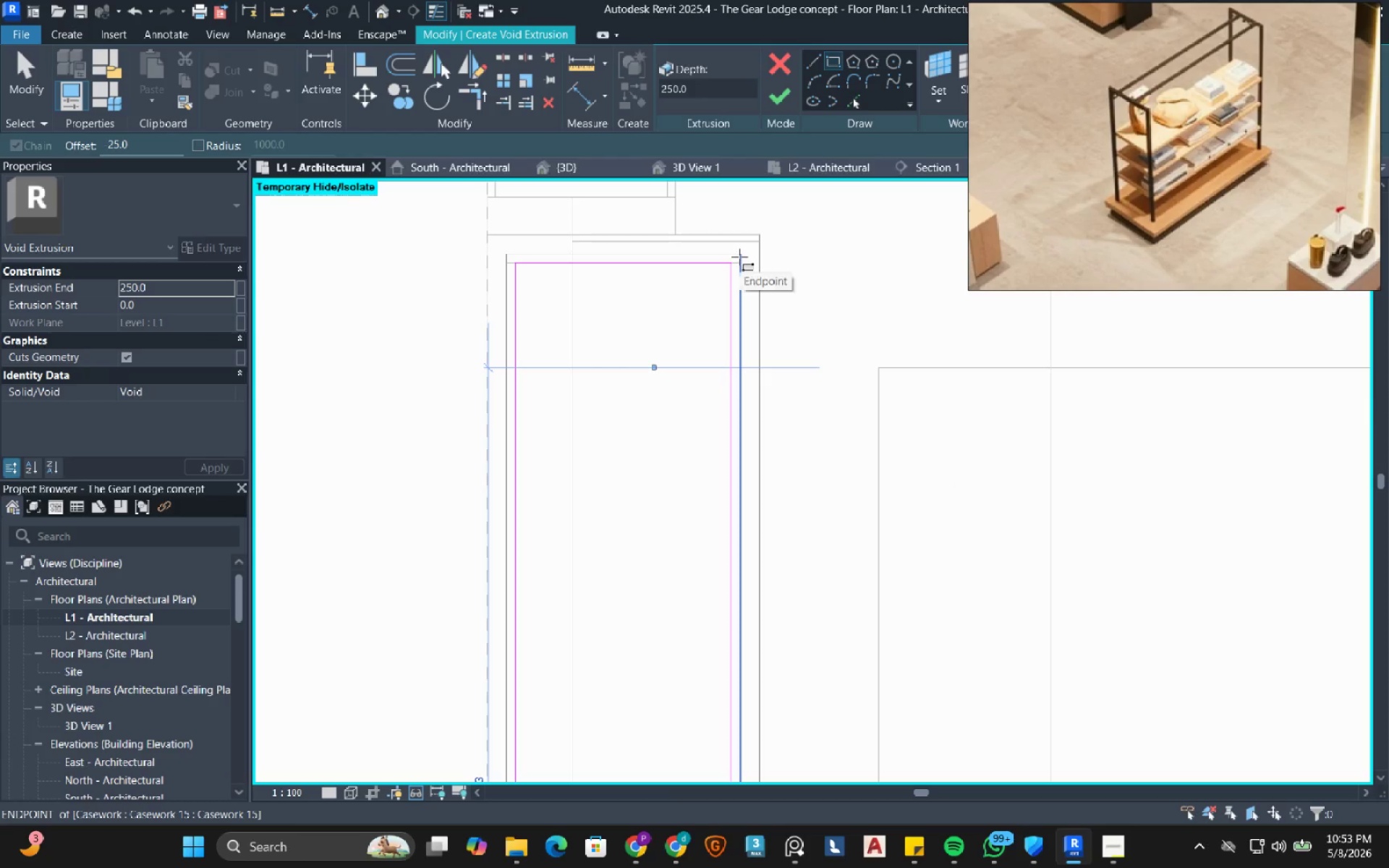 
left_click_drag(start_coordinate=[658, 262], to_coordinate=[664, 198])
 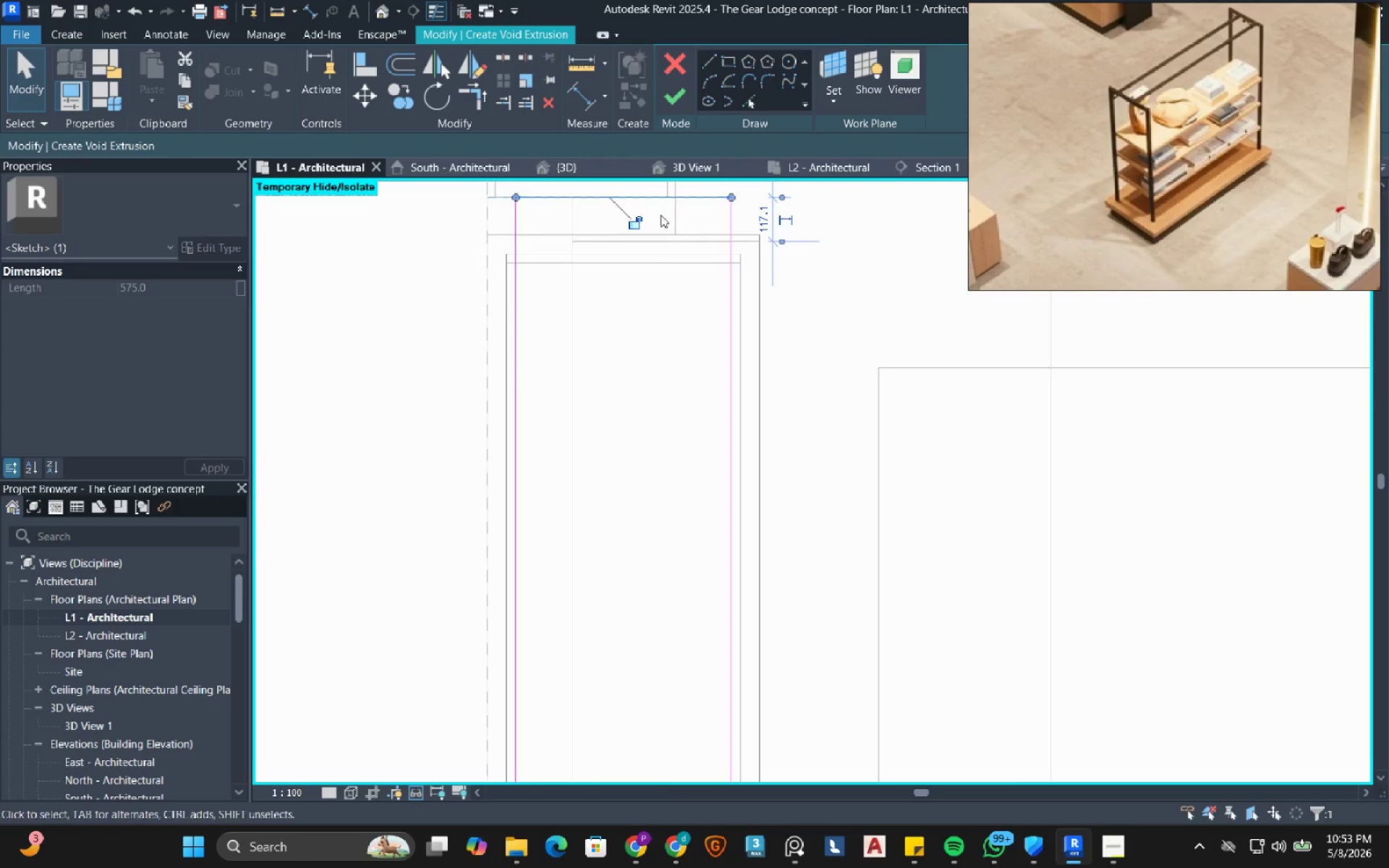 
scroll: coordinate [662, 240], scroll_direction: down, amount: 4.0
 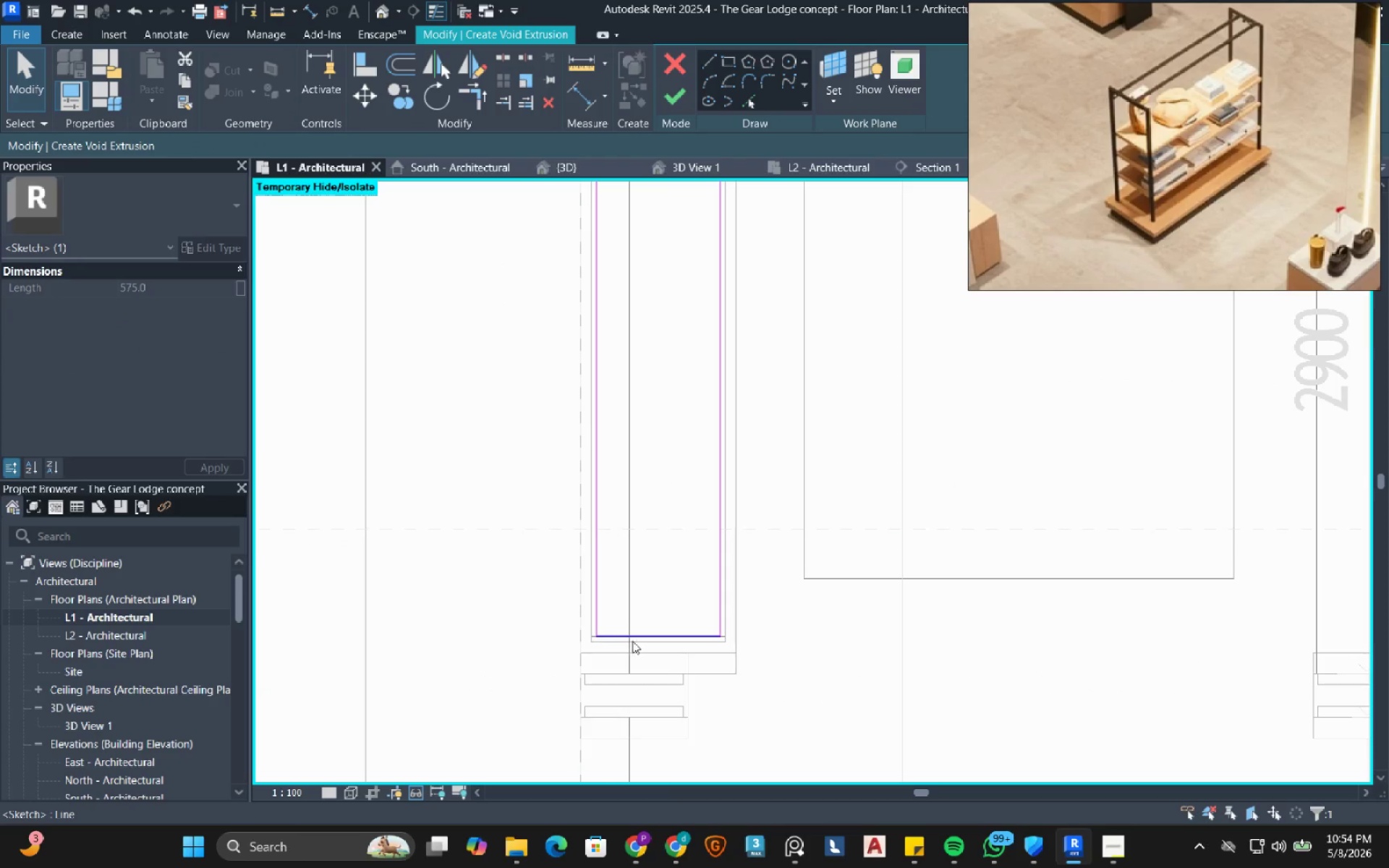 
left_click_drag(start_coordinate=[648, 636], to_coordinate=[650, 674])
 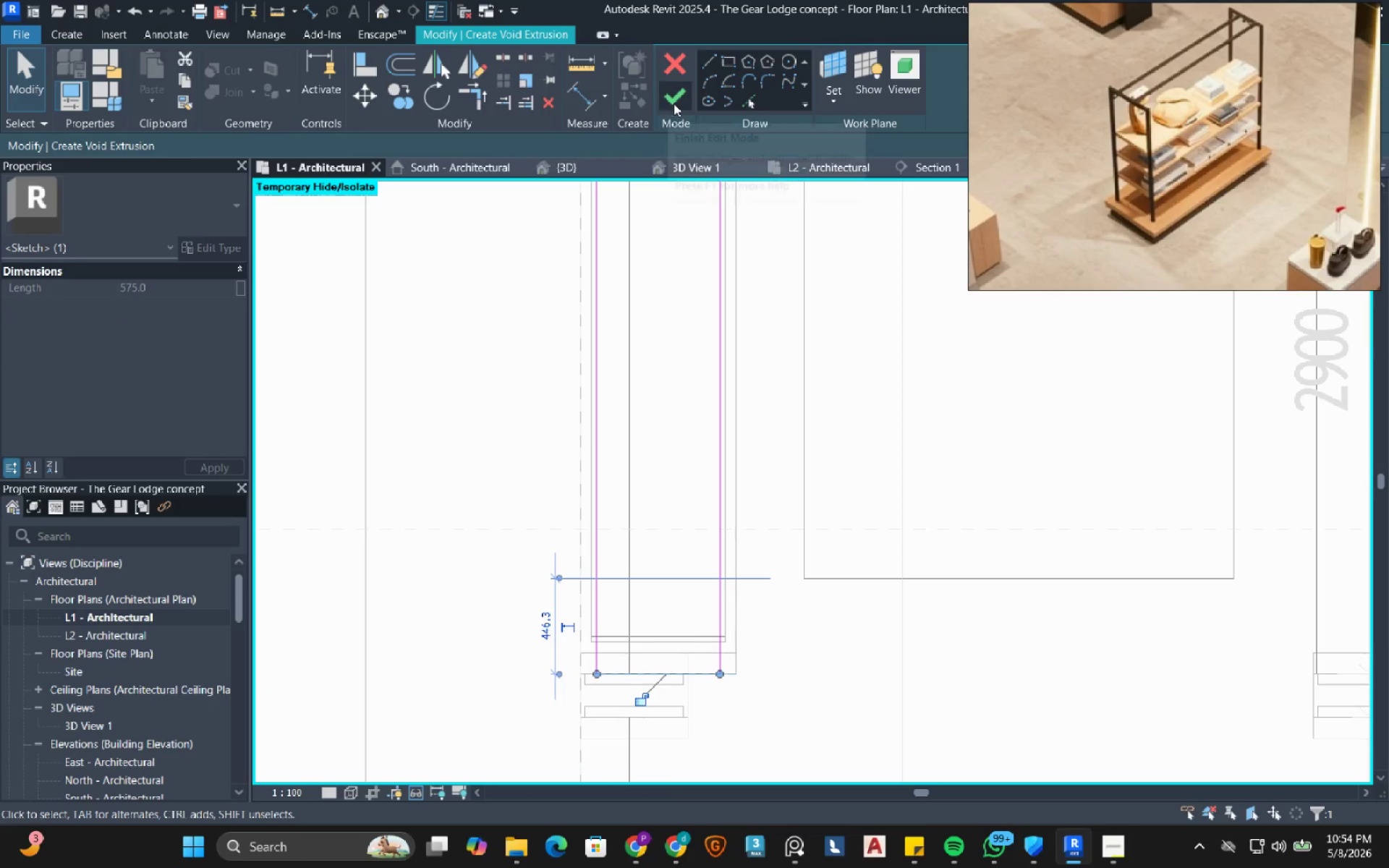 
left_click([674, 103])
 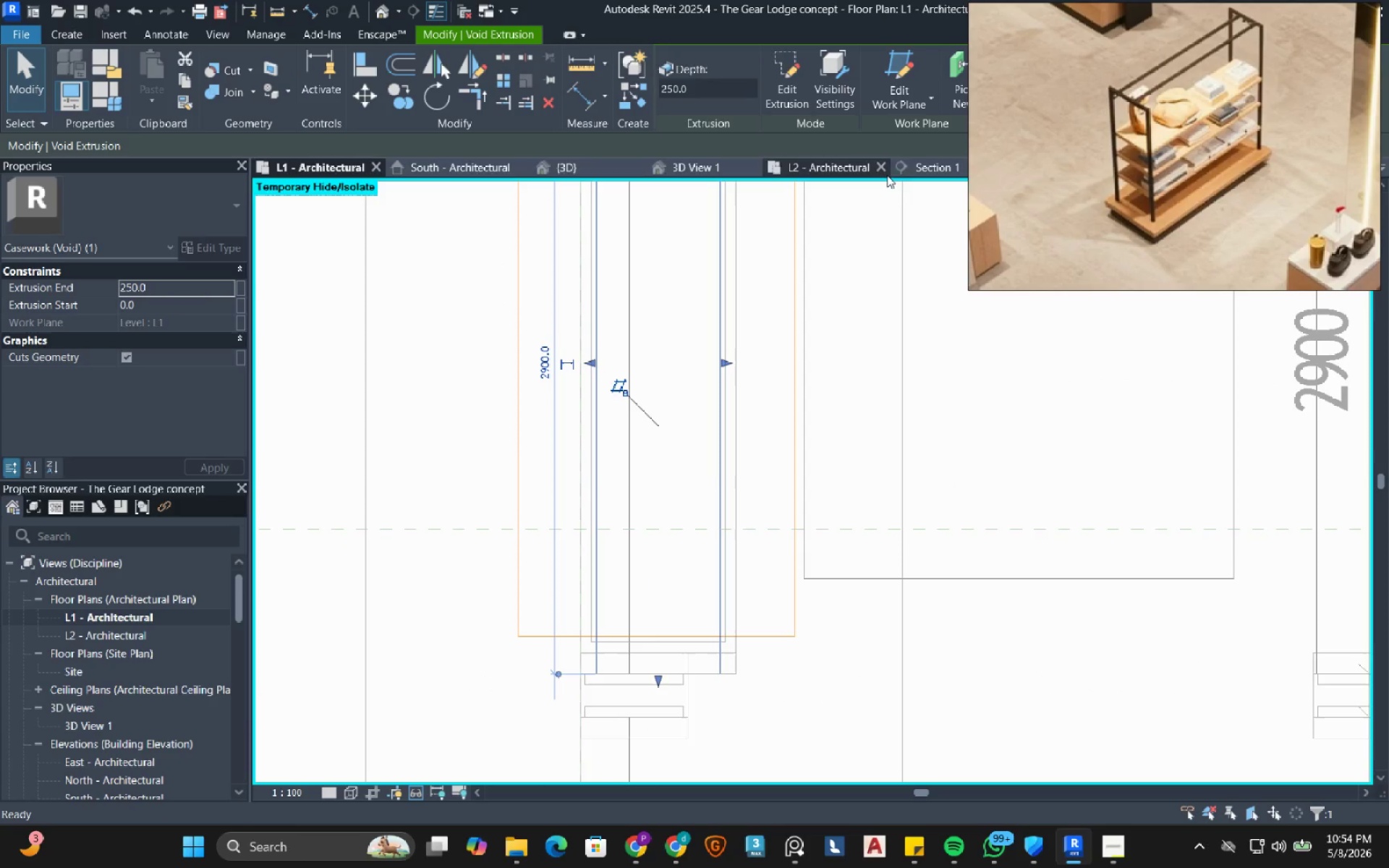 
left_click([945, 166])
 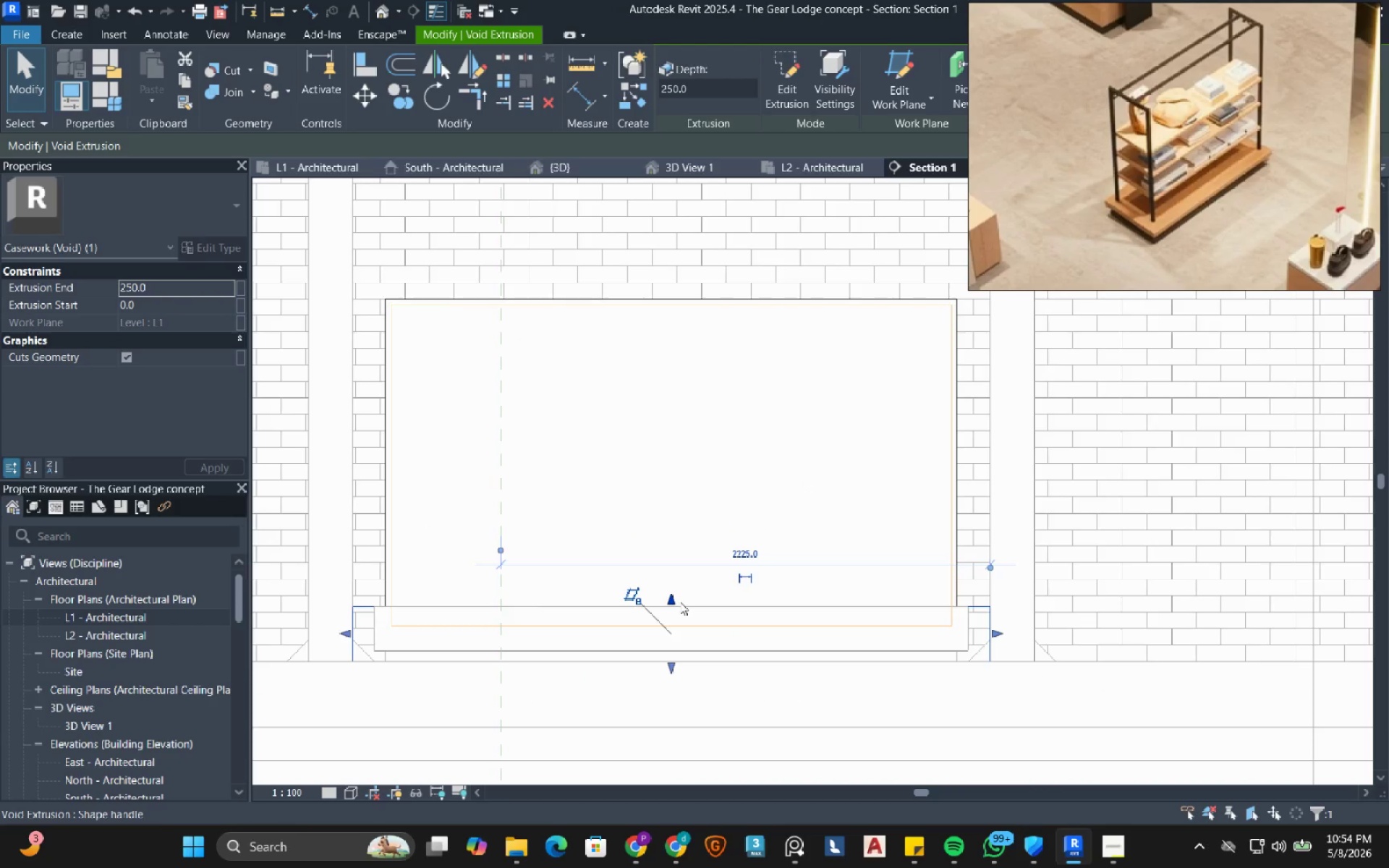 
left_click_drag(start_coordinate=[677, 599], to_coordinate=[626, 311])
 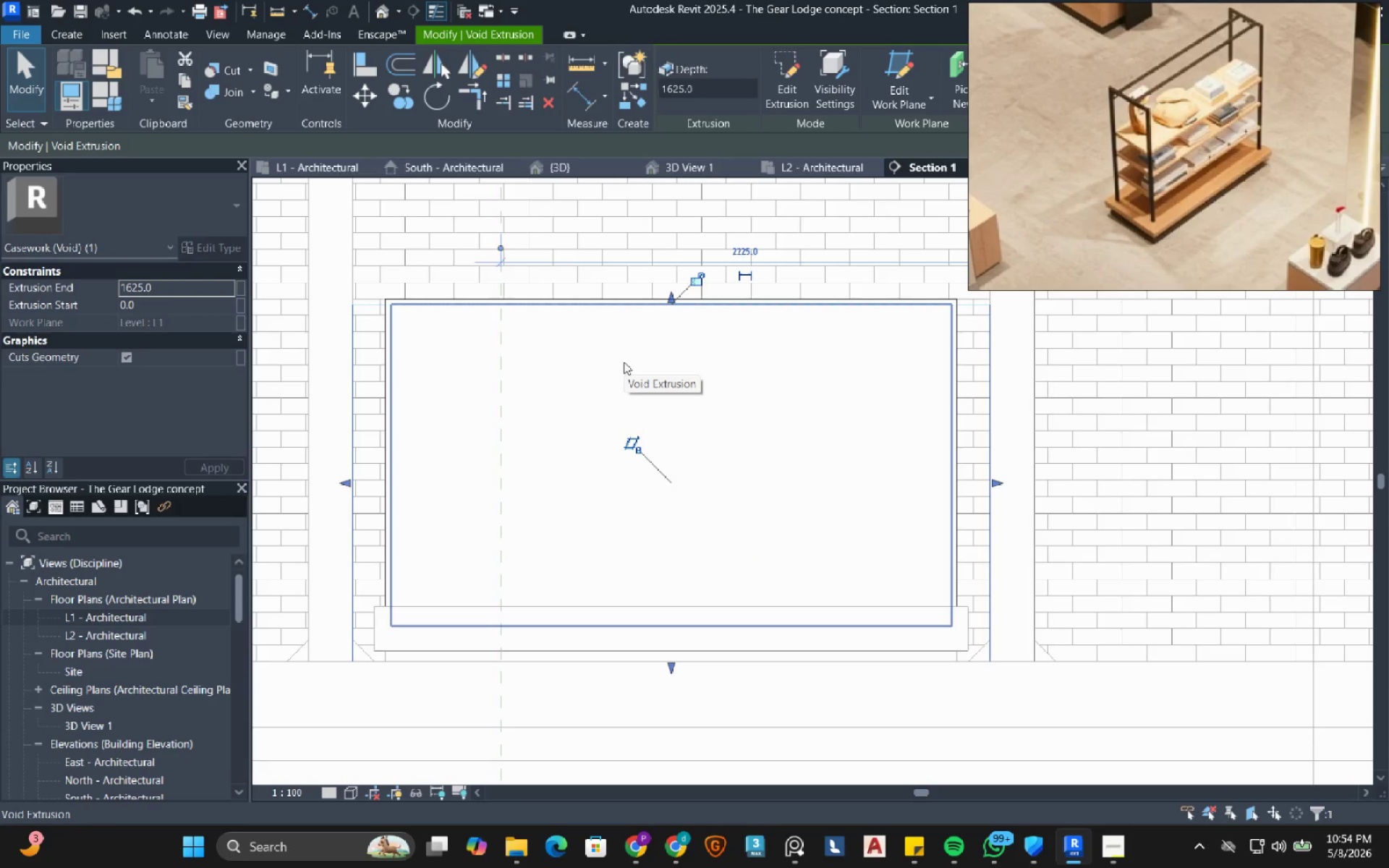 
key(Escape)
 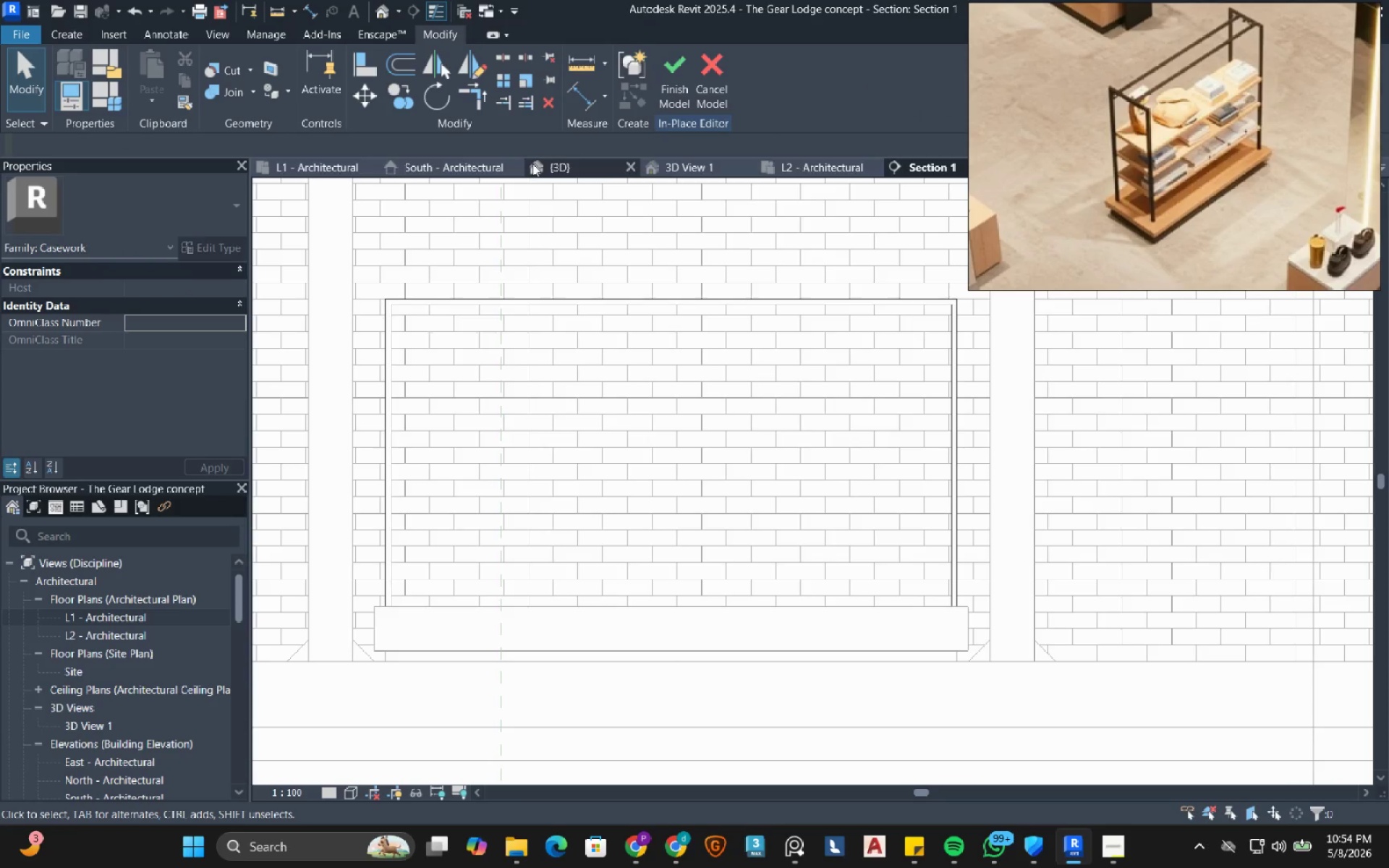 
left_click([582, 163])
 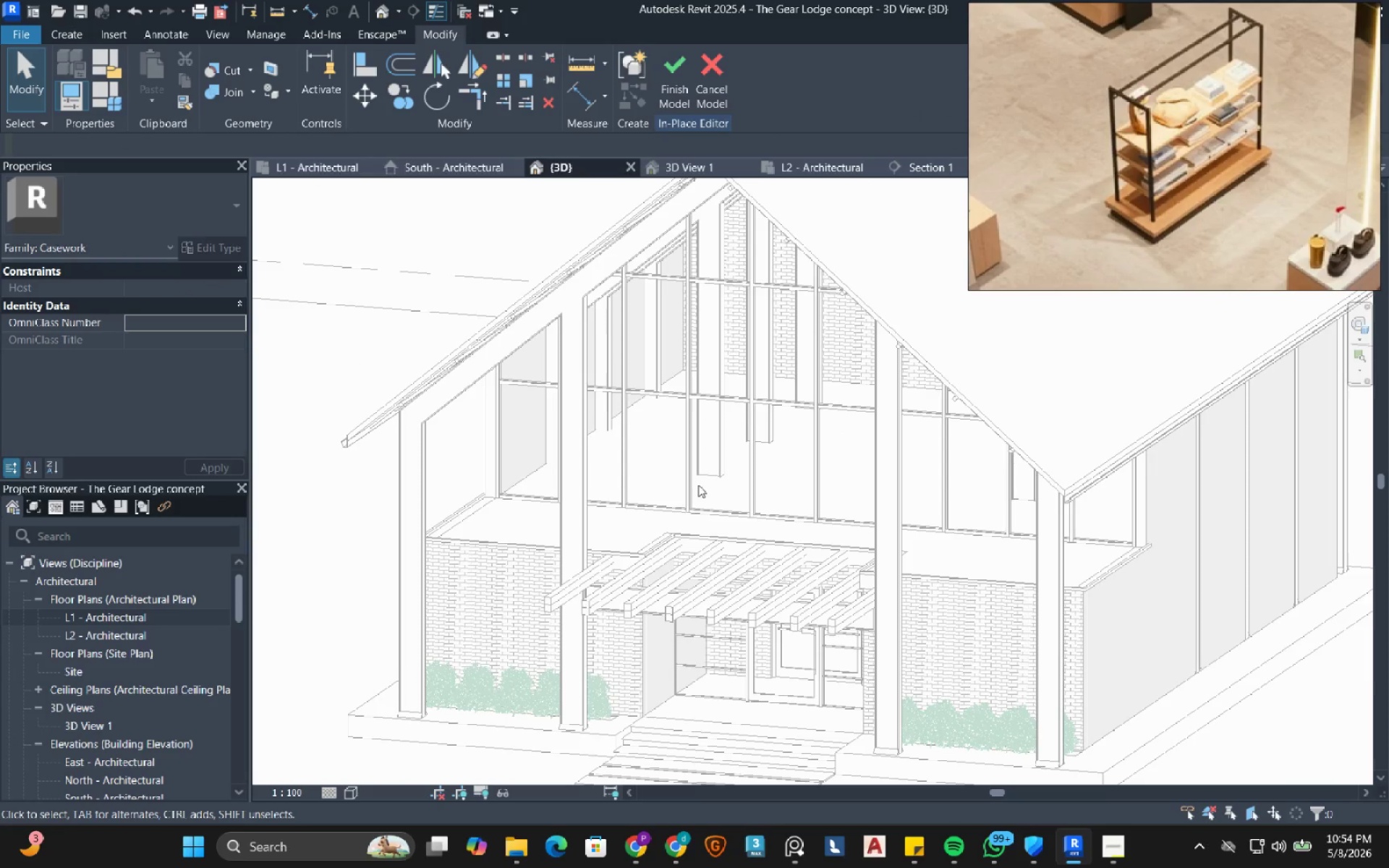 
hold_key(key=ShiftLeft, duration=3.08)
 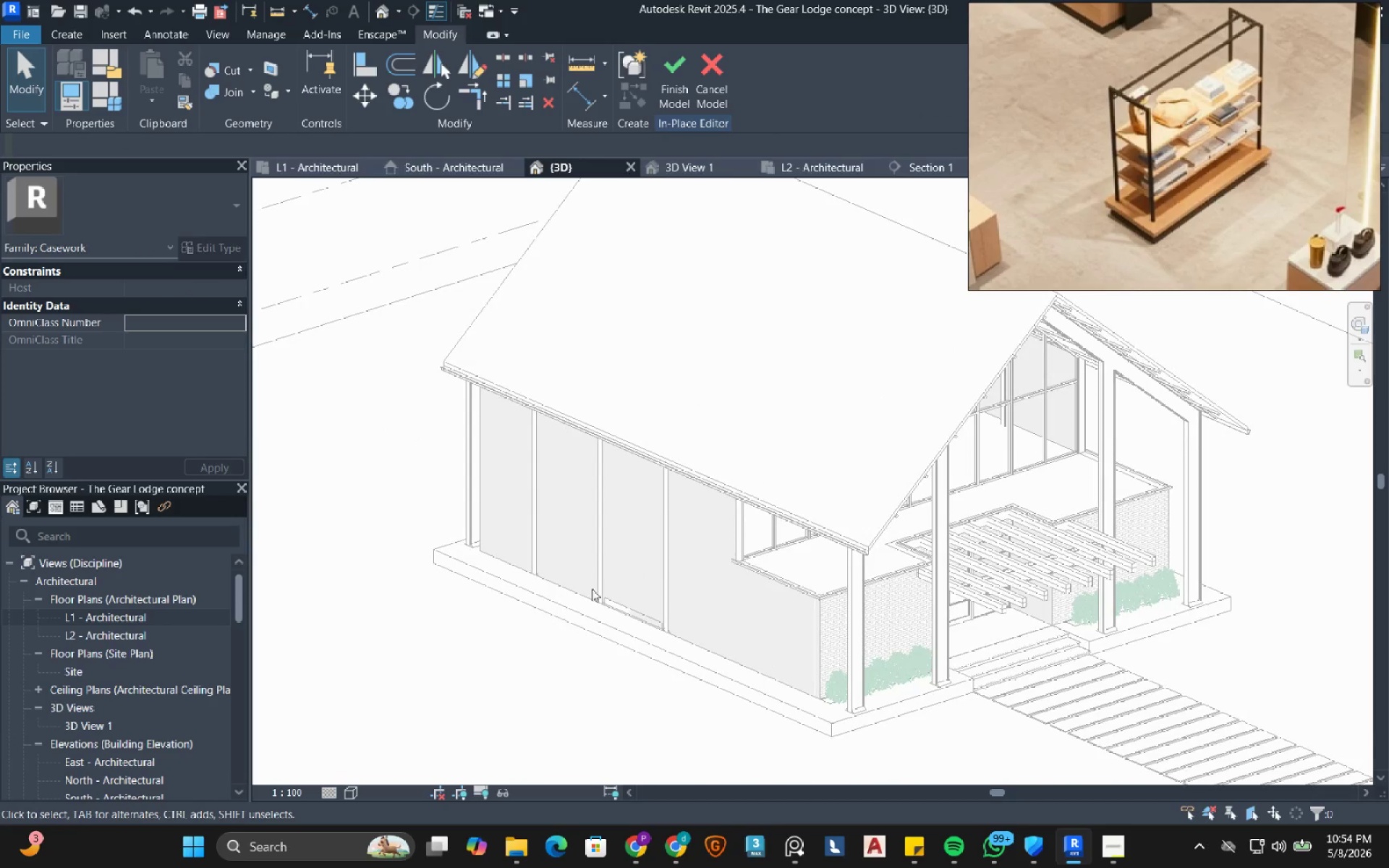 
scroll: coordinate [718, 464], scroll_direction: down, amount: 3.0
 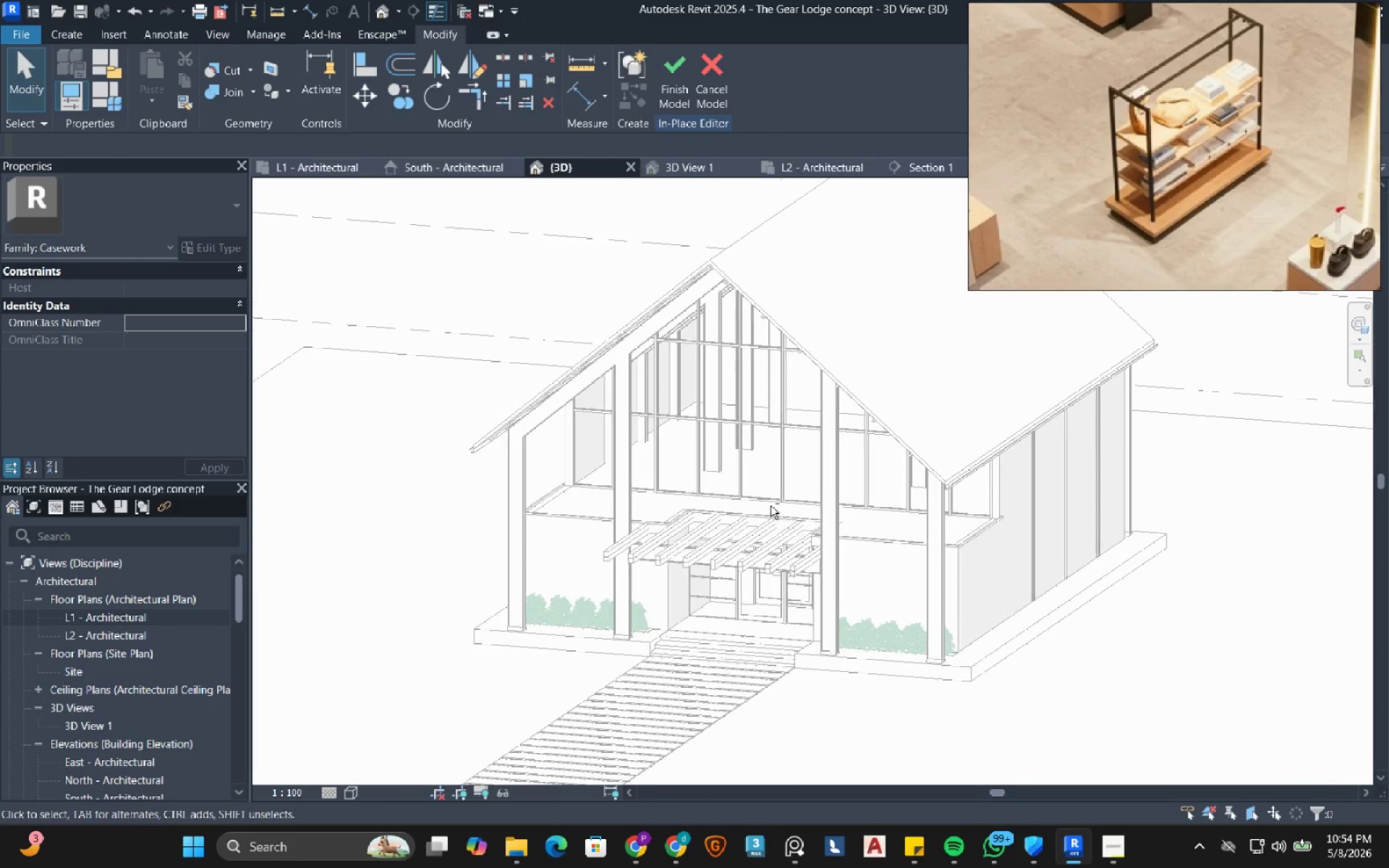 
scroll: coordinate [634, 612], scroll_direction: up, amount: 8.0
 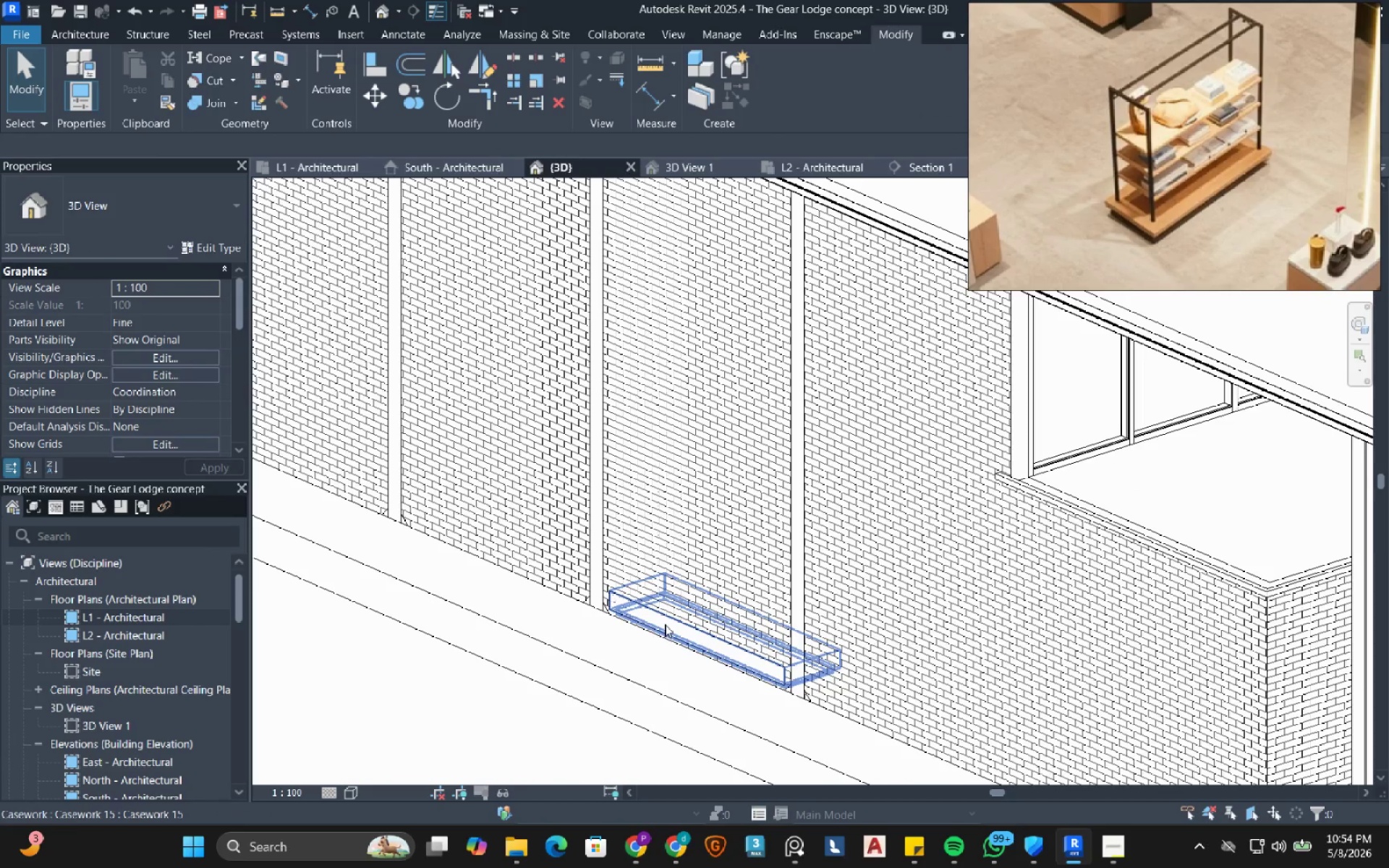 
left_click([665, 624])
 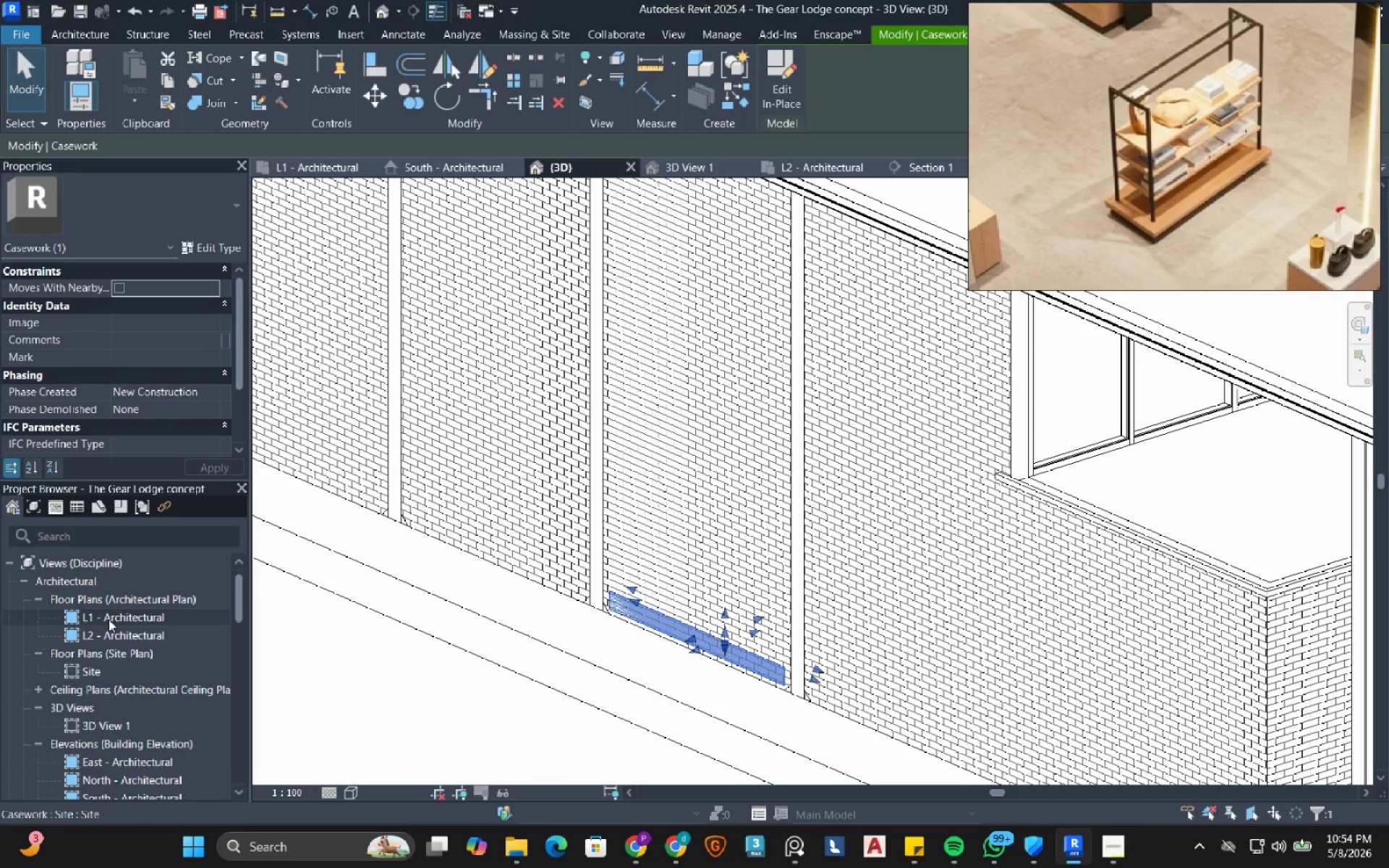 
double_click([109, 619])
 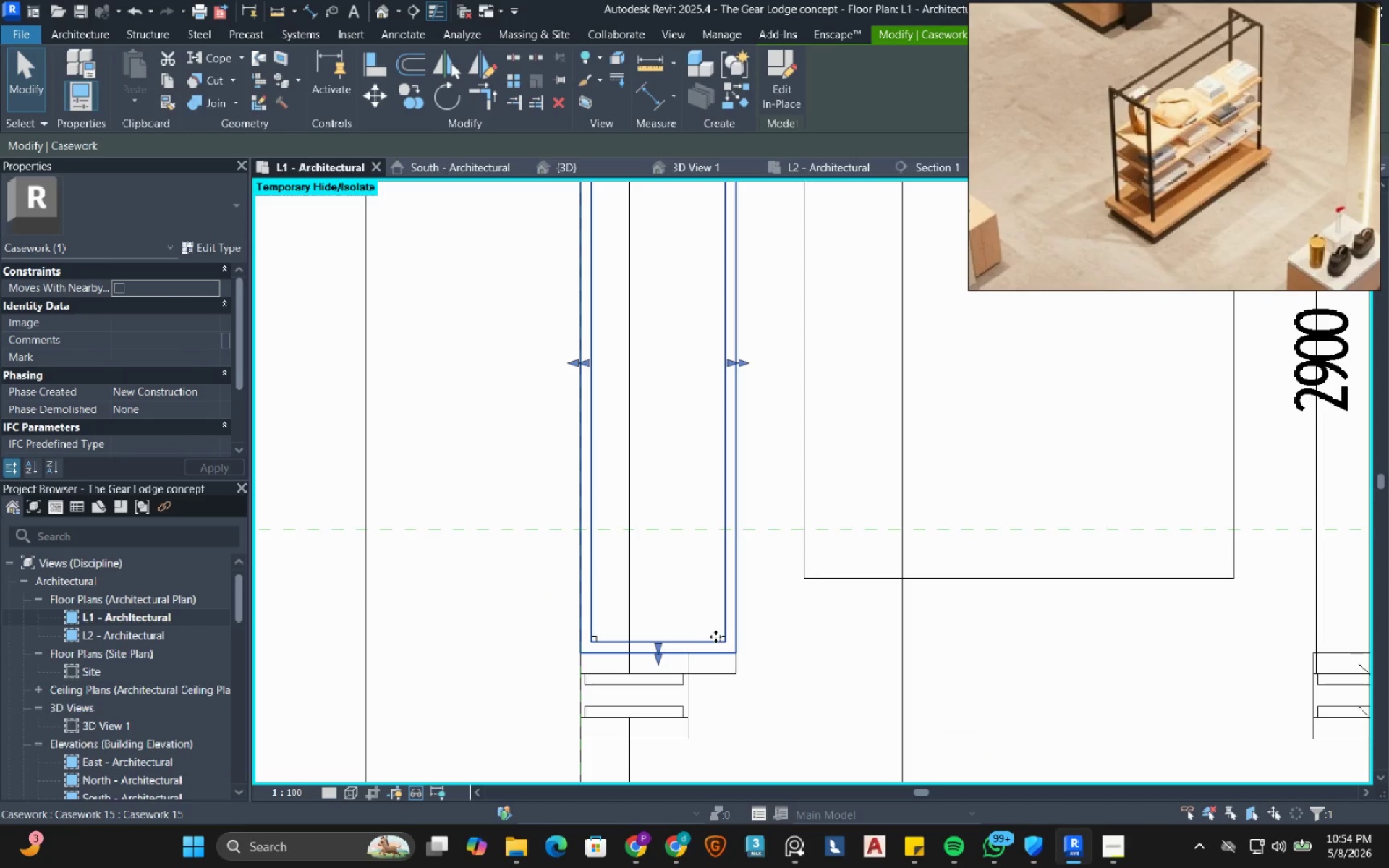 
key(Escape)
 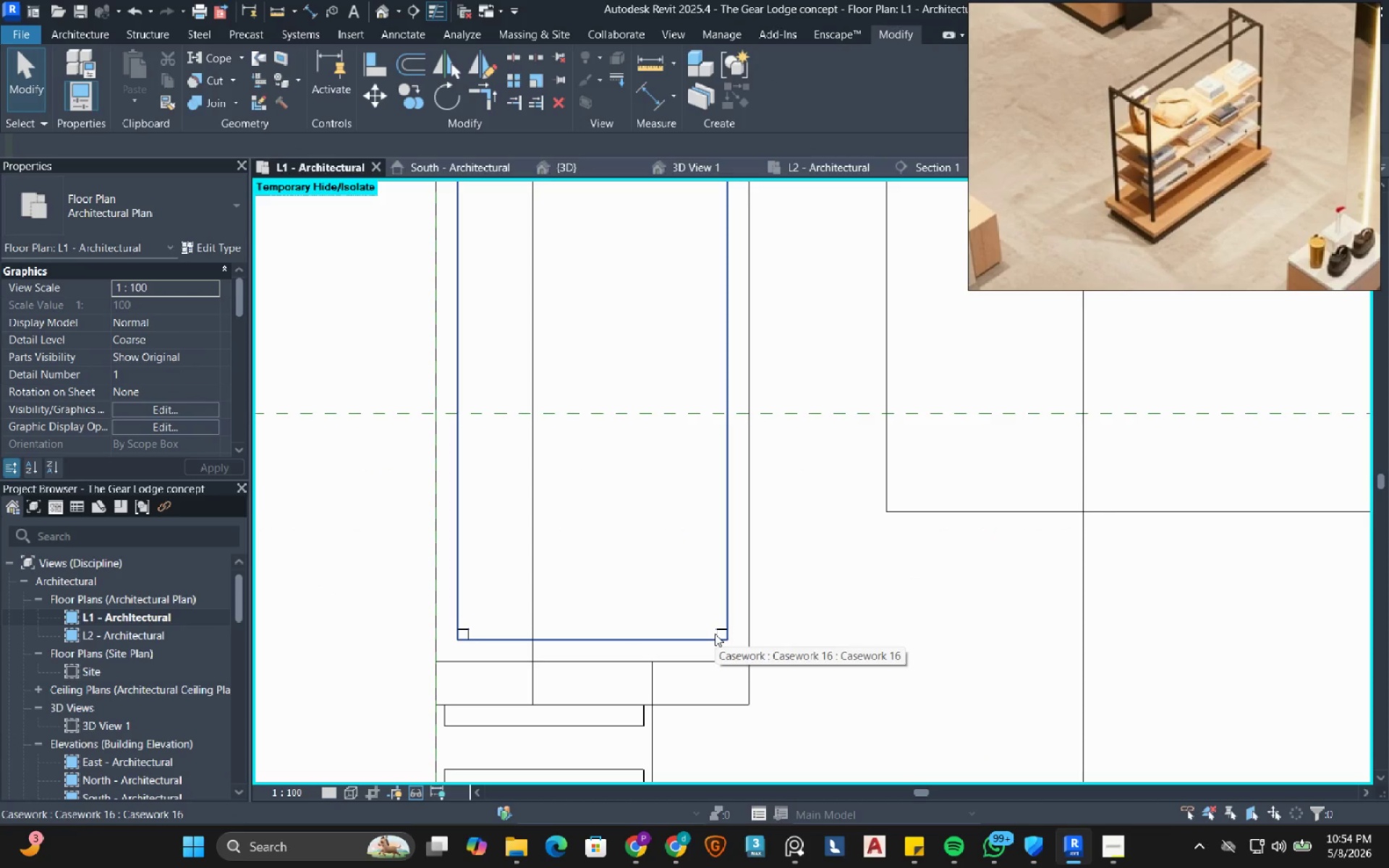 
scroll: coordinate [723, 644], scroll_direction: up, amount: 5.0
 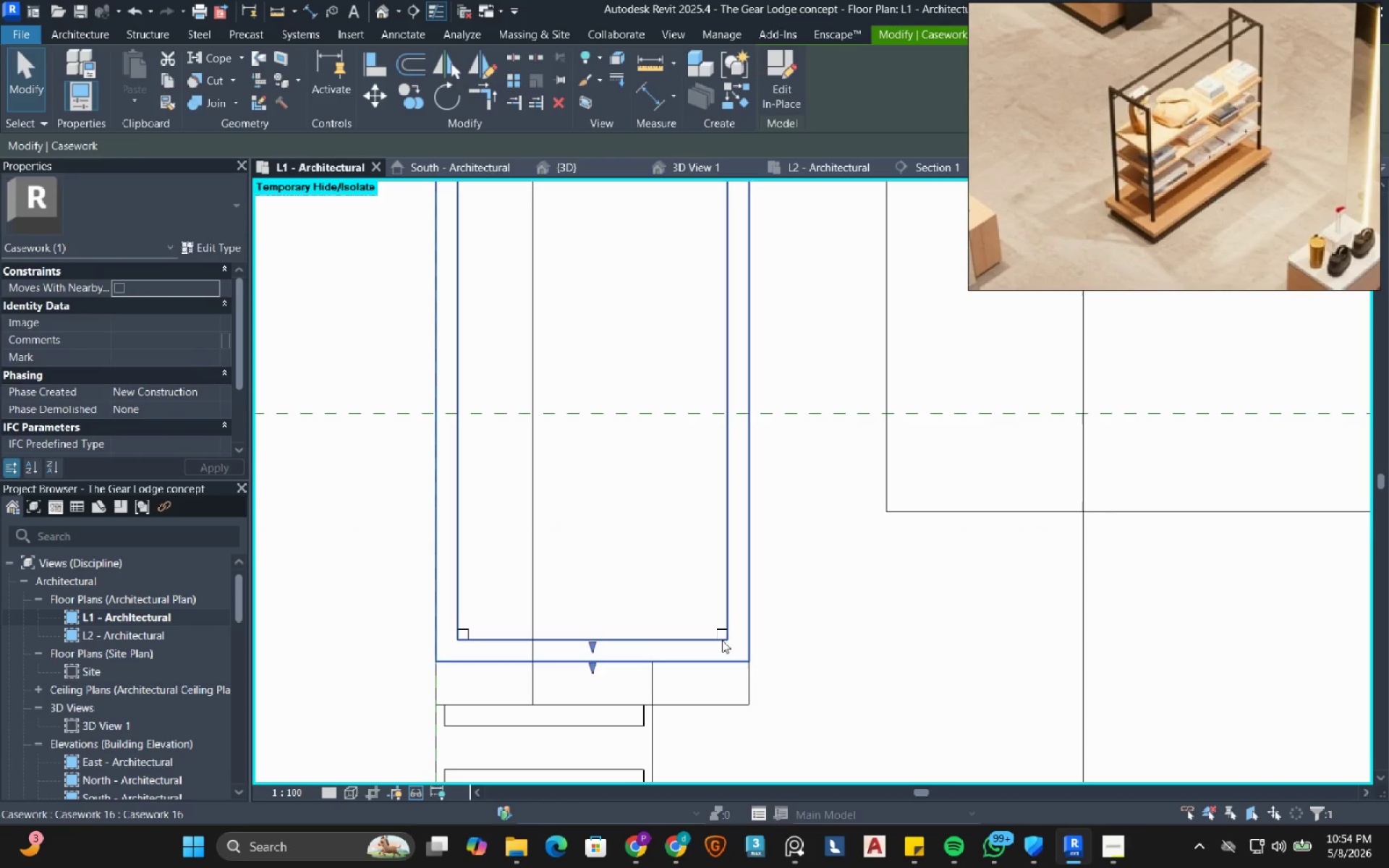 
left_click([715, 634])
 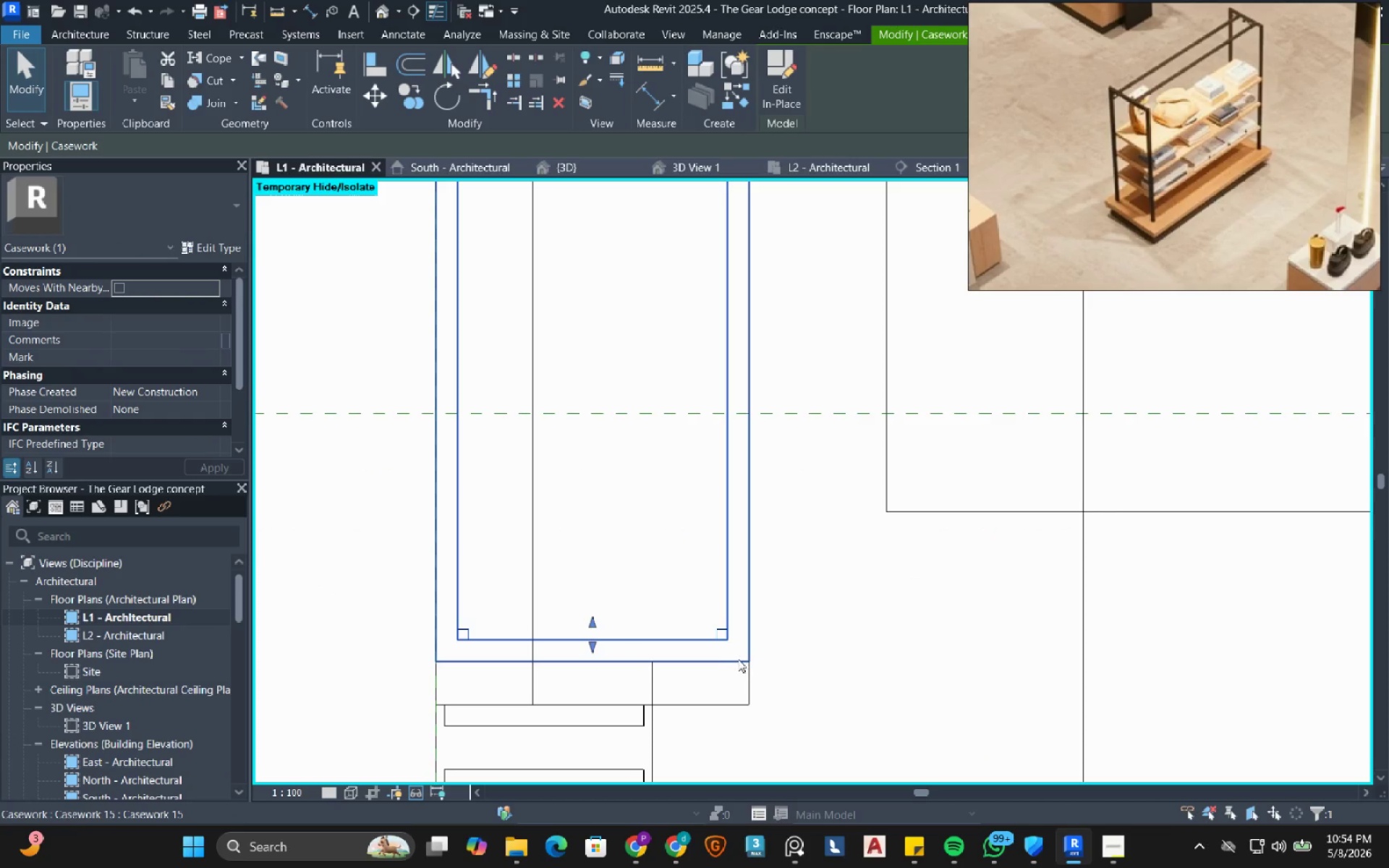 
hold_key(key=ControlLeft, duration=0.81)
left_click([739, 659])
 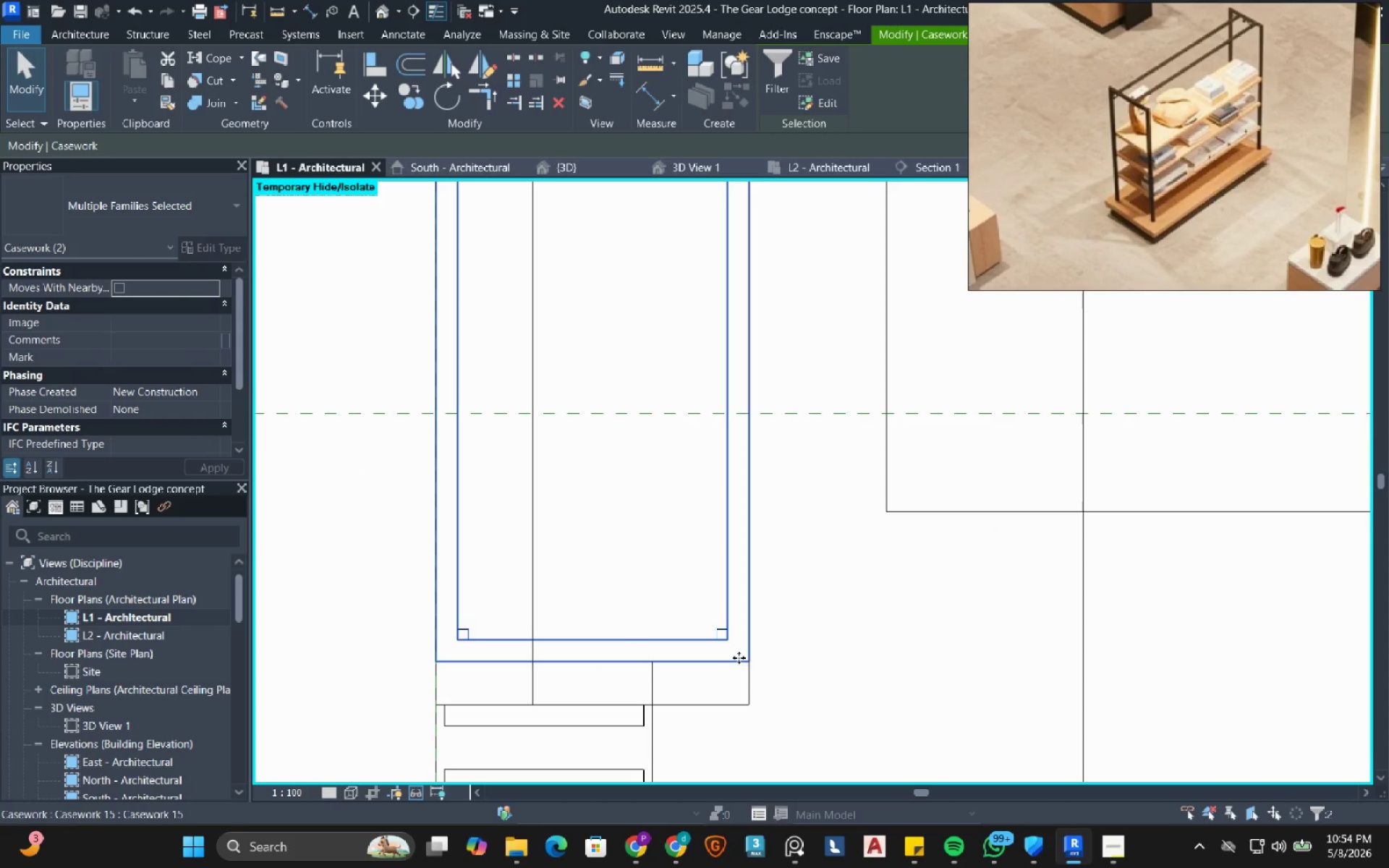 
type(sd)
 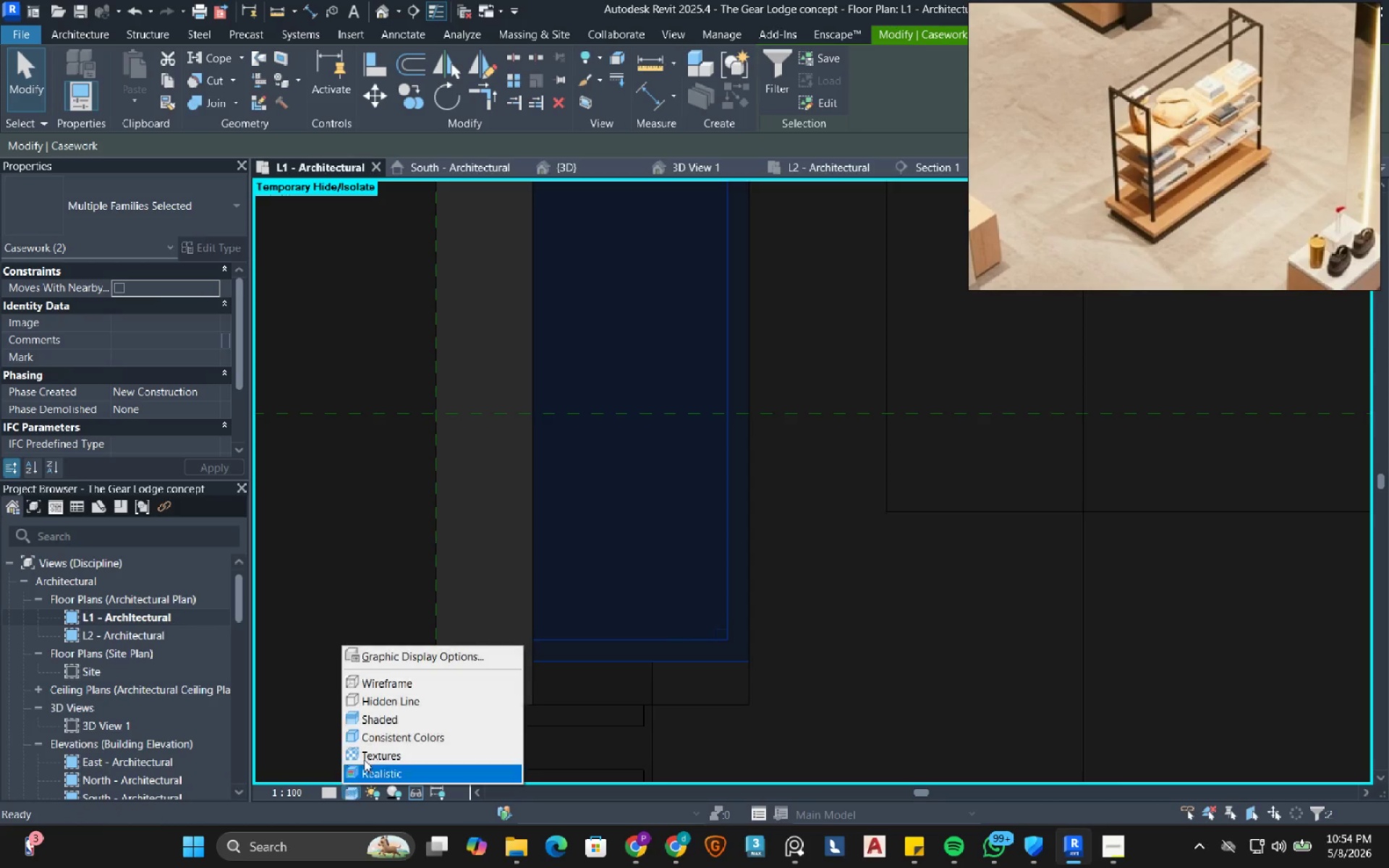 
left_click([393, 735])
 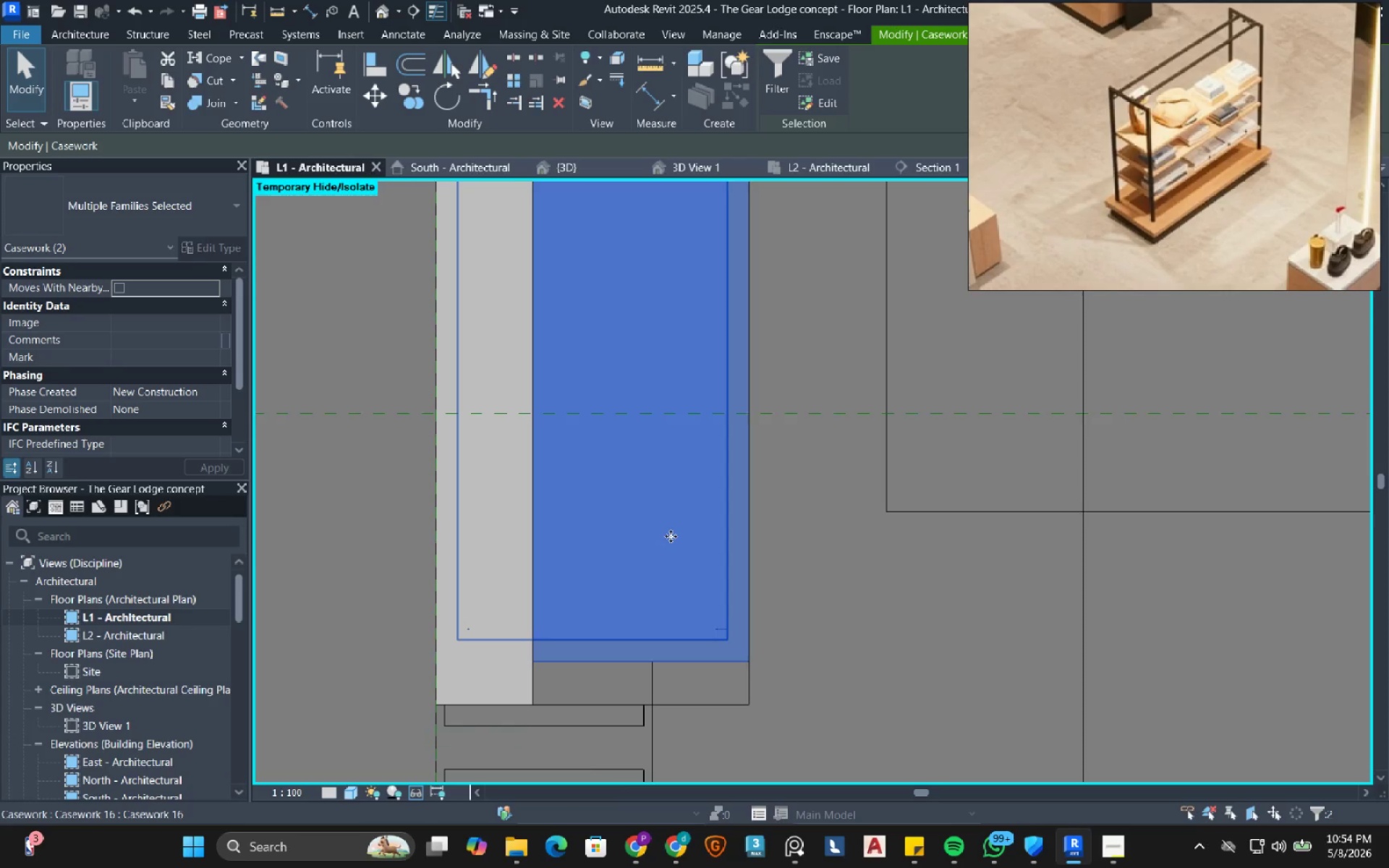 
scroll: coordinate [671, 536], scroll_direction: down, amount: 5.0
 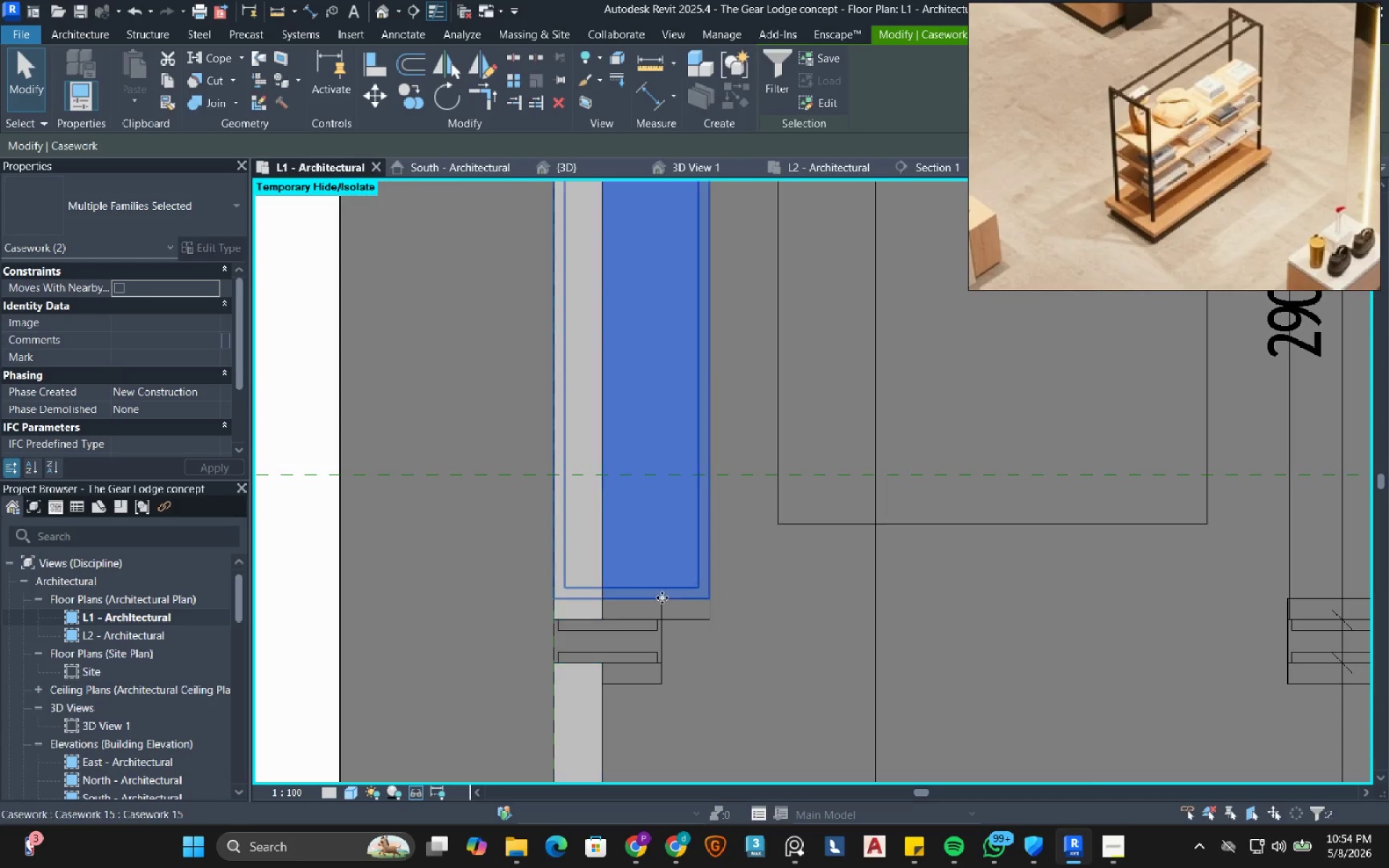 
mouse_move([701, 628])
 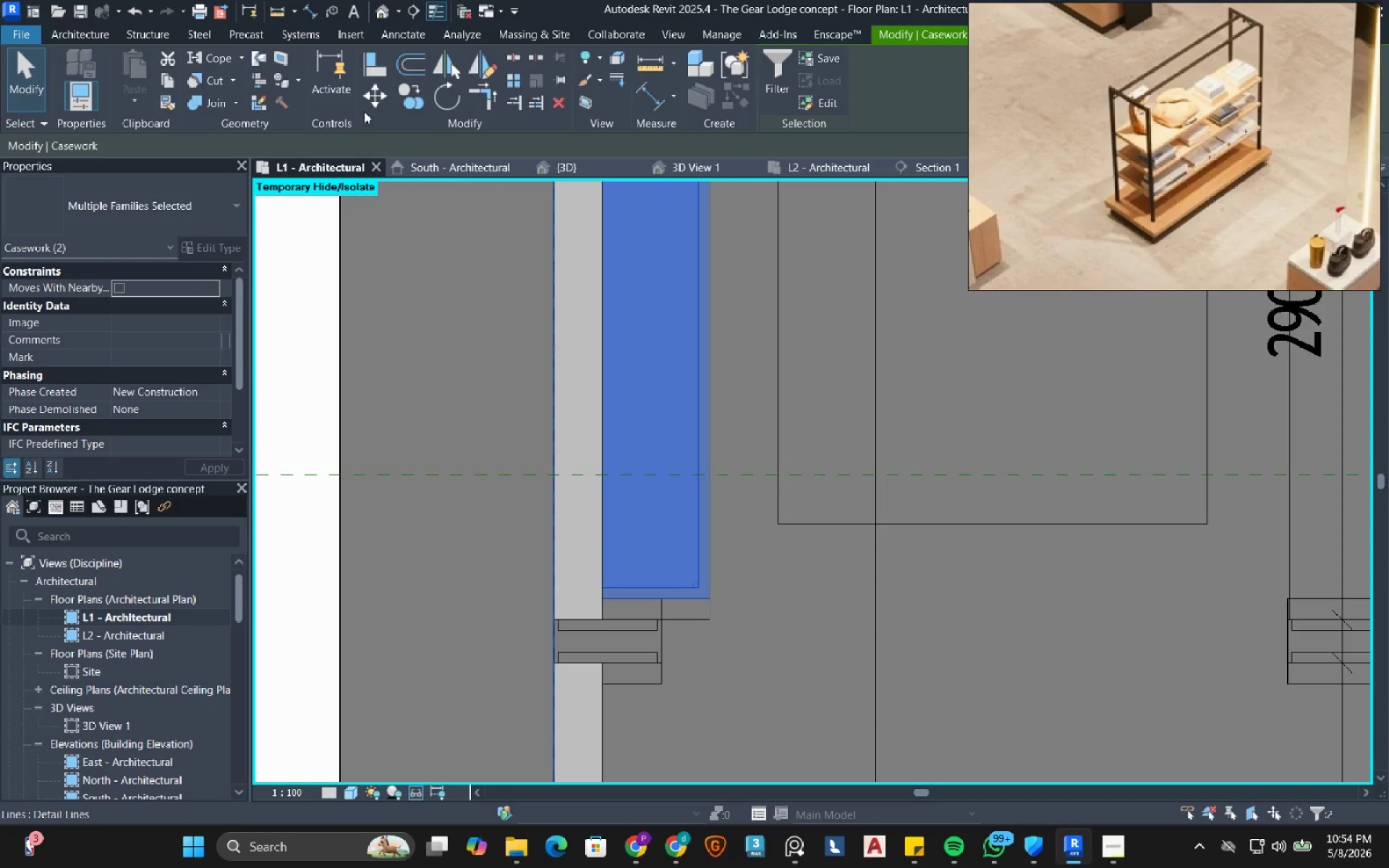 
left_click([374, 95])
 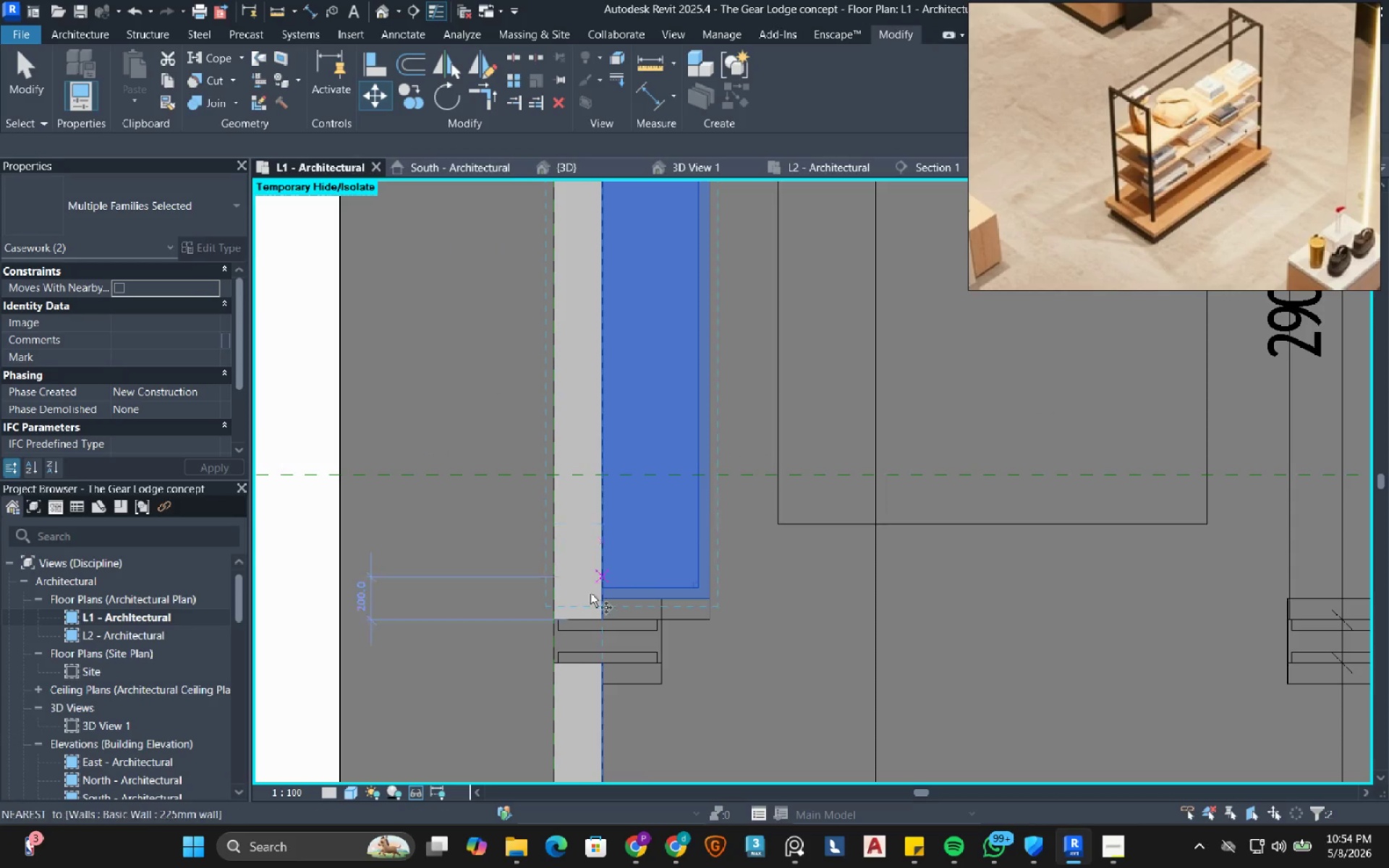 
scroll: coordinate [577, 592], scroll_direction: up, amount: 3.0
 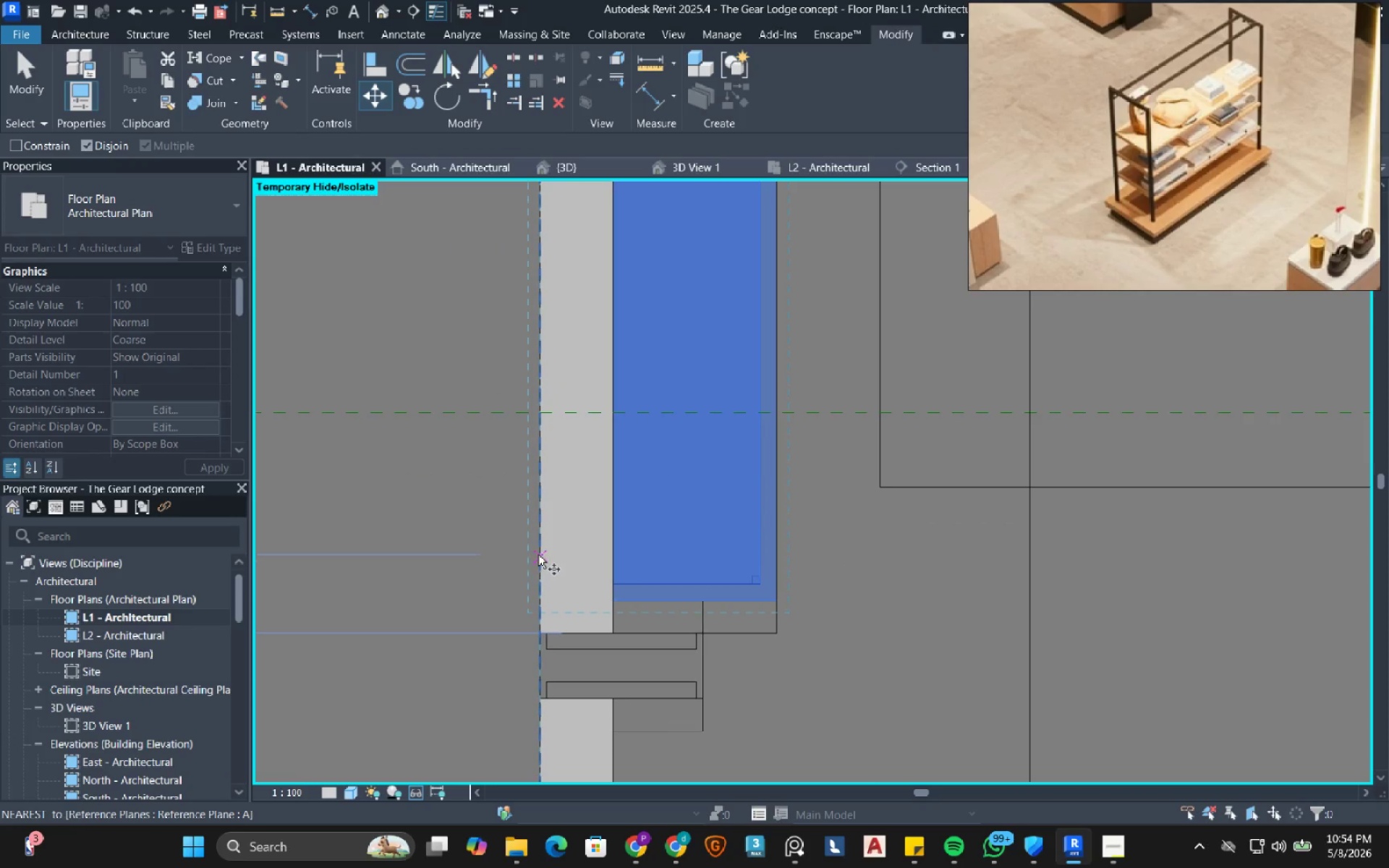 
left_click([538, 555])
 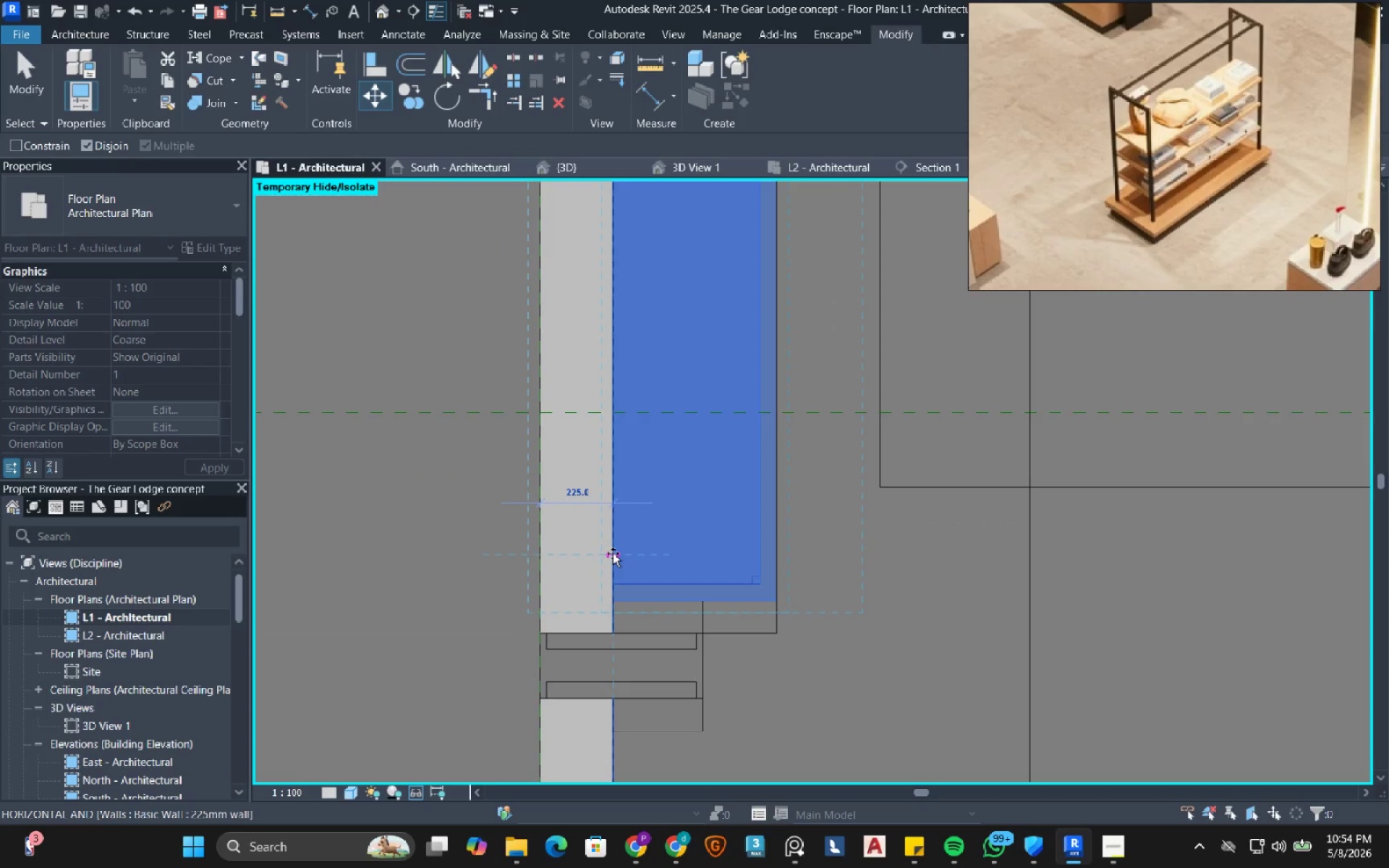 
left_click([613, 553])
 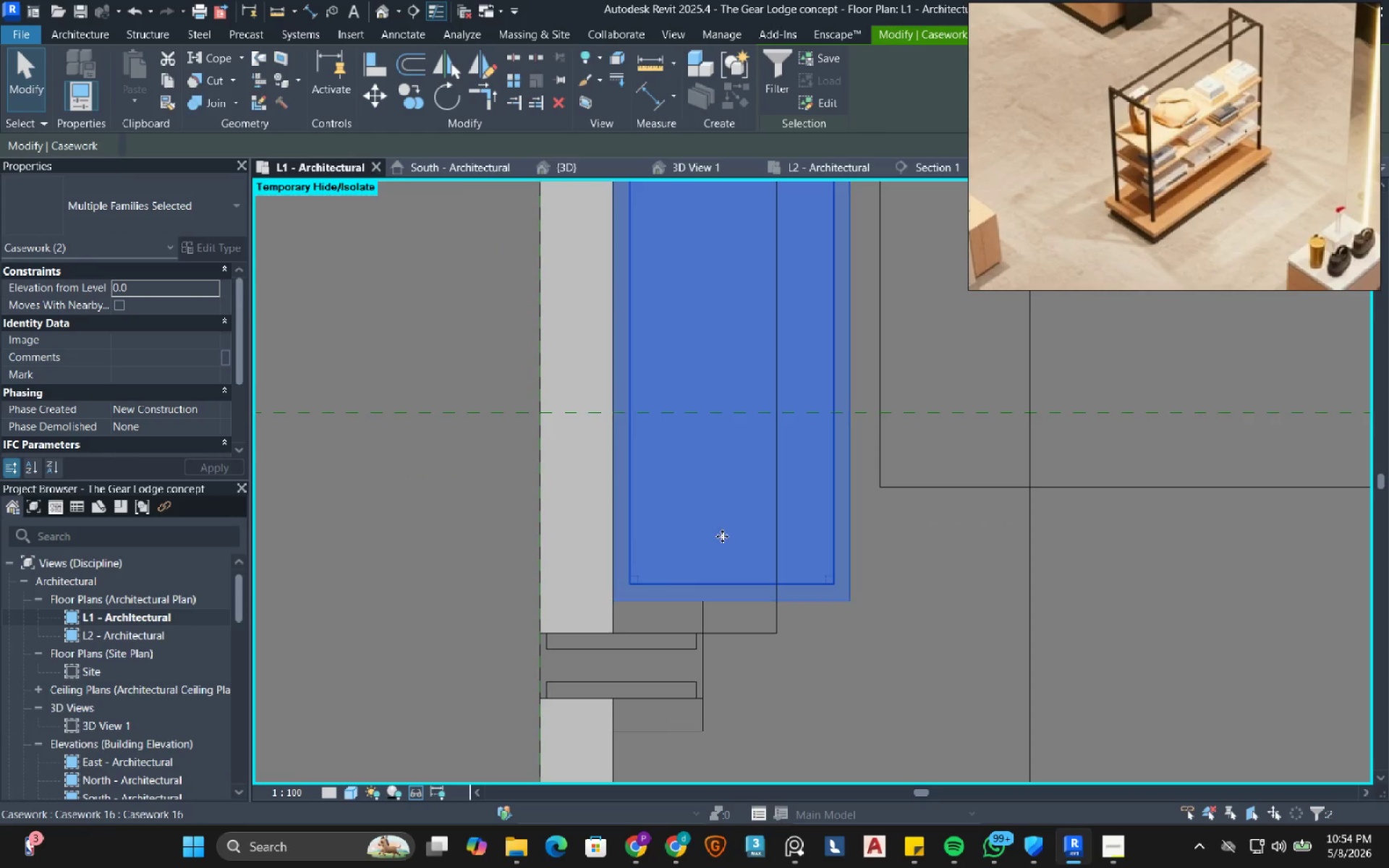 
key(Escape)
 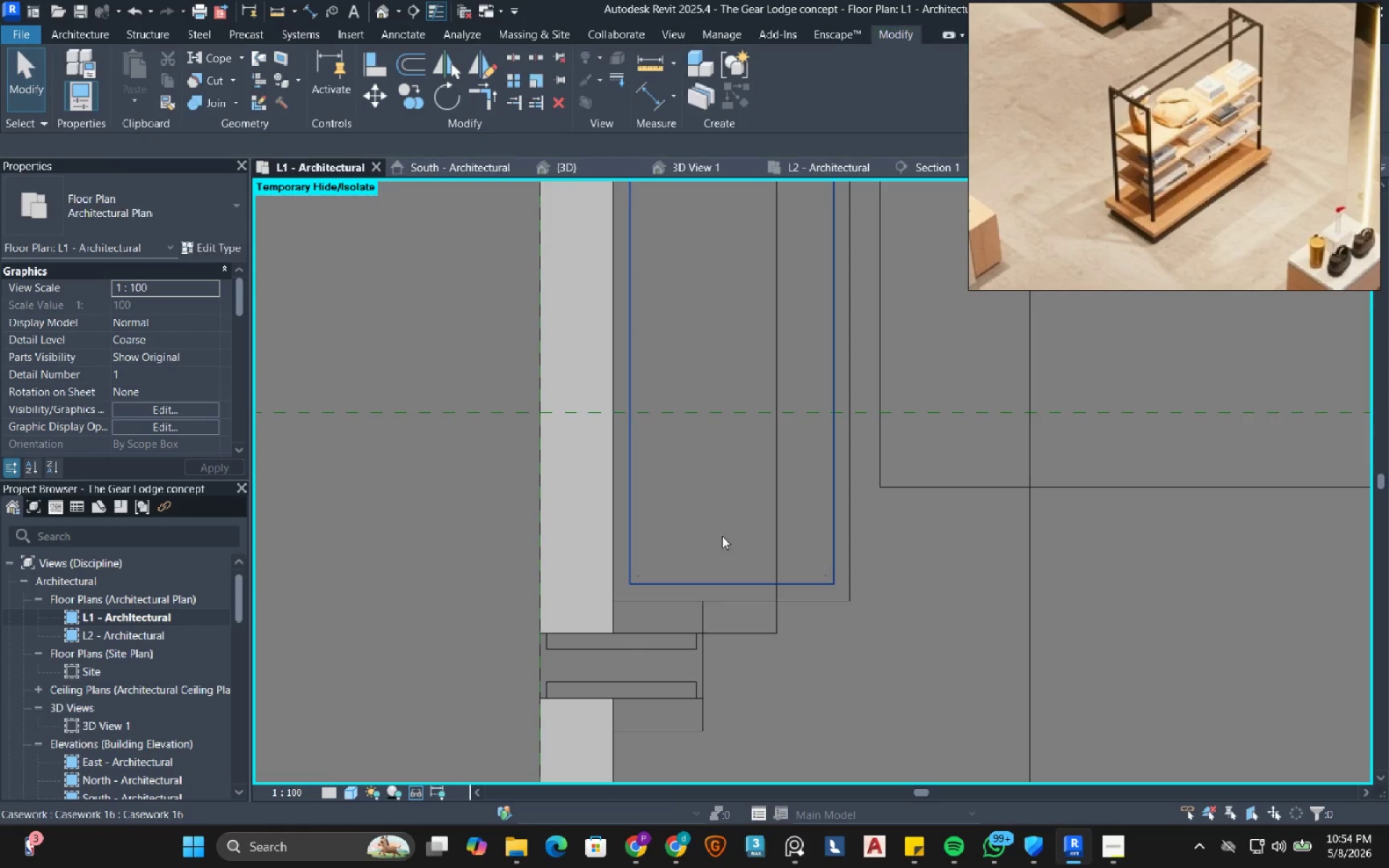 
key(Escape)
 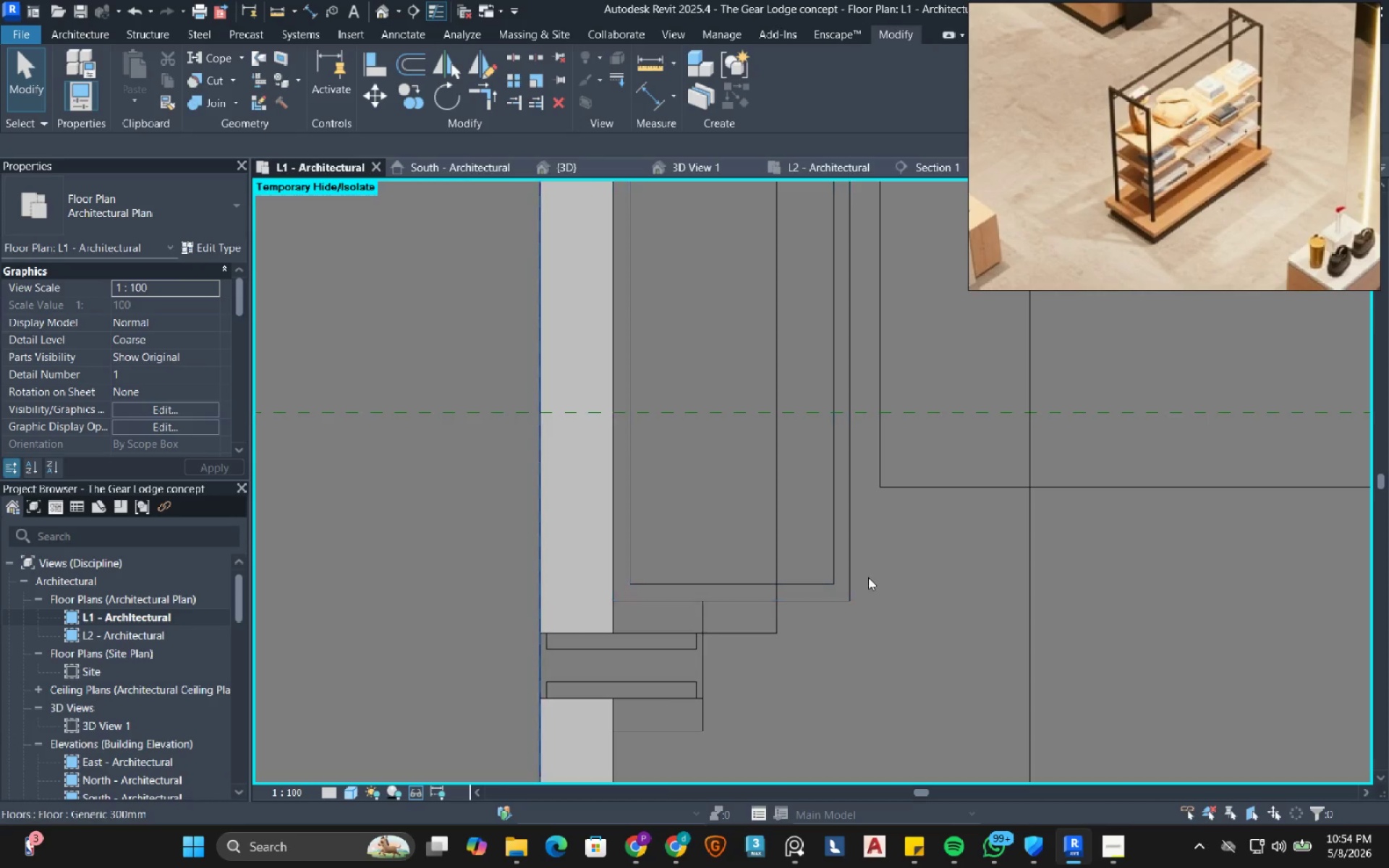 
scroll: coordinate [828, 581], scroll_direction: up, amount: 5.0
 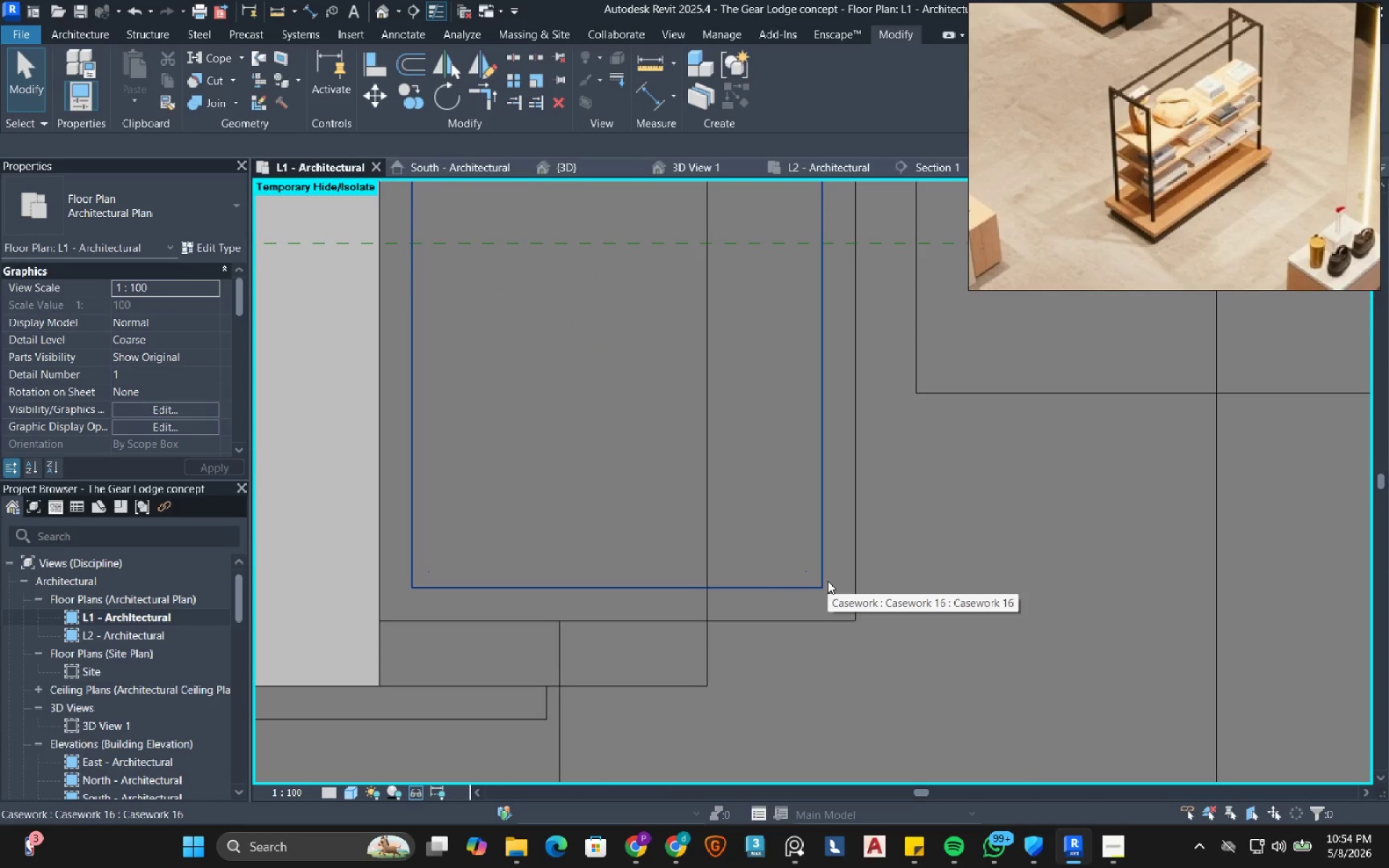 
type(wwfwf)
 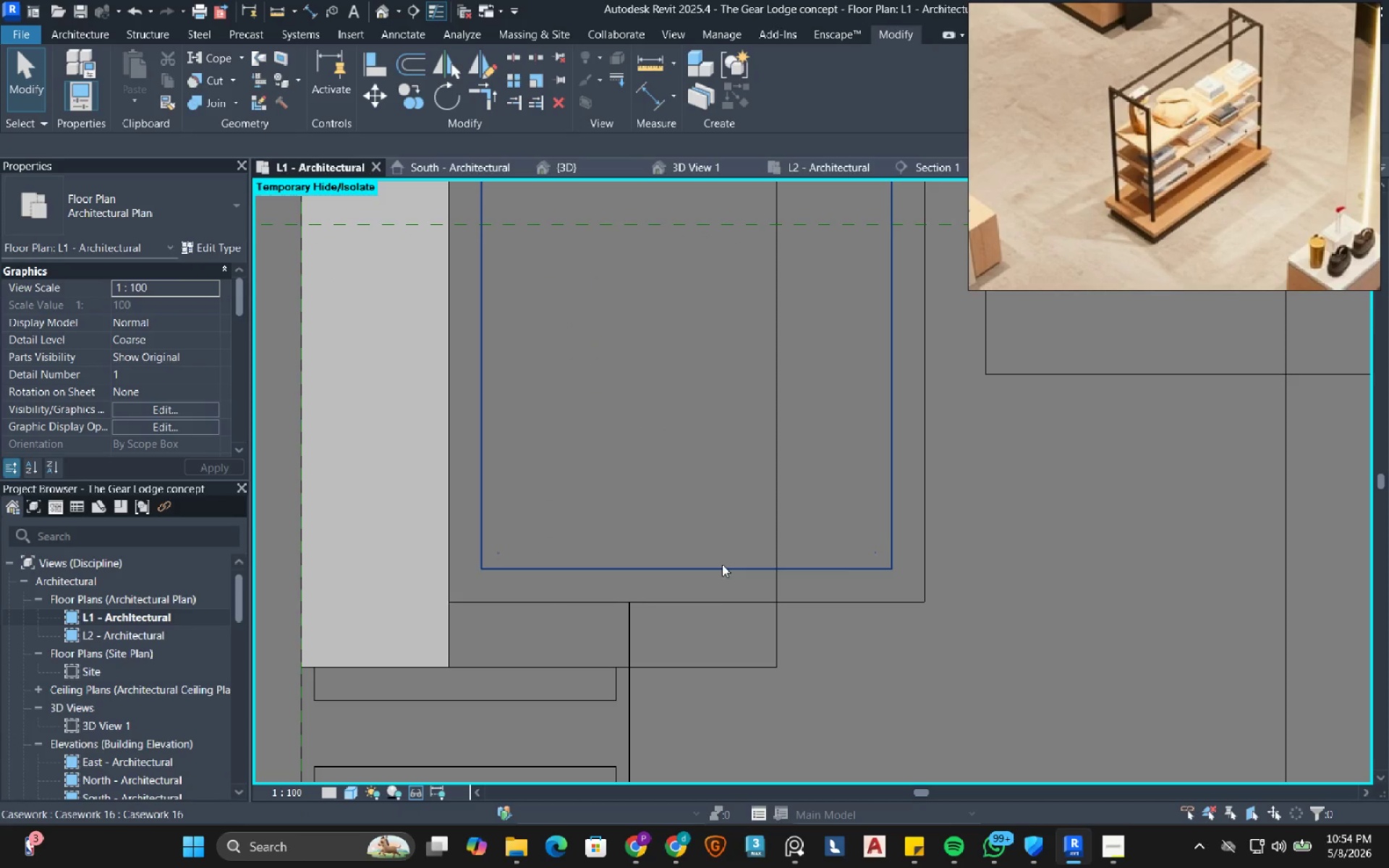 
type(wf)
 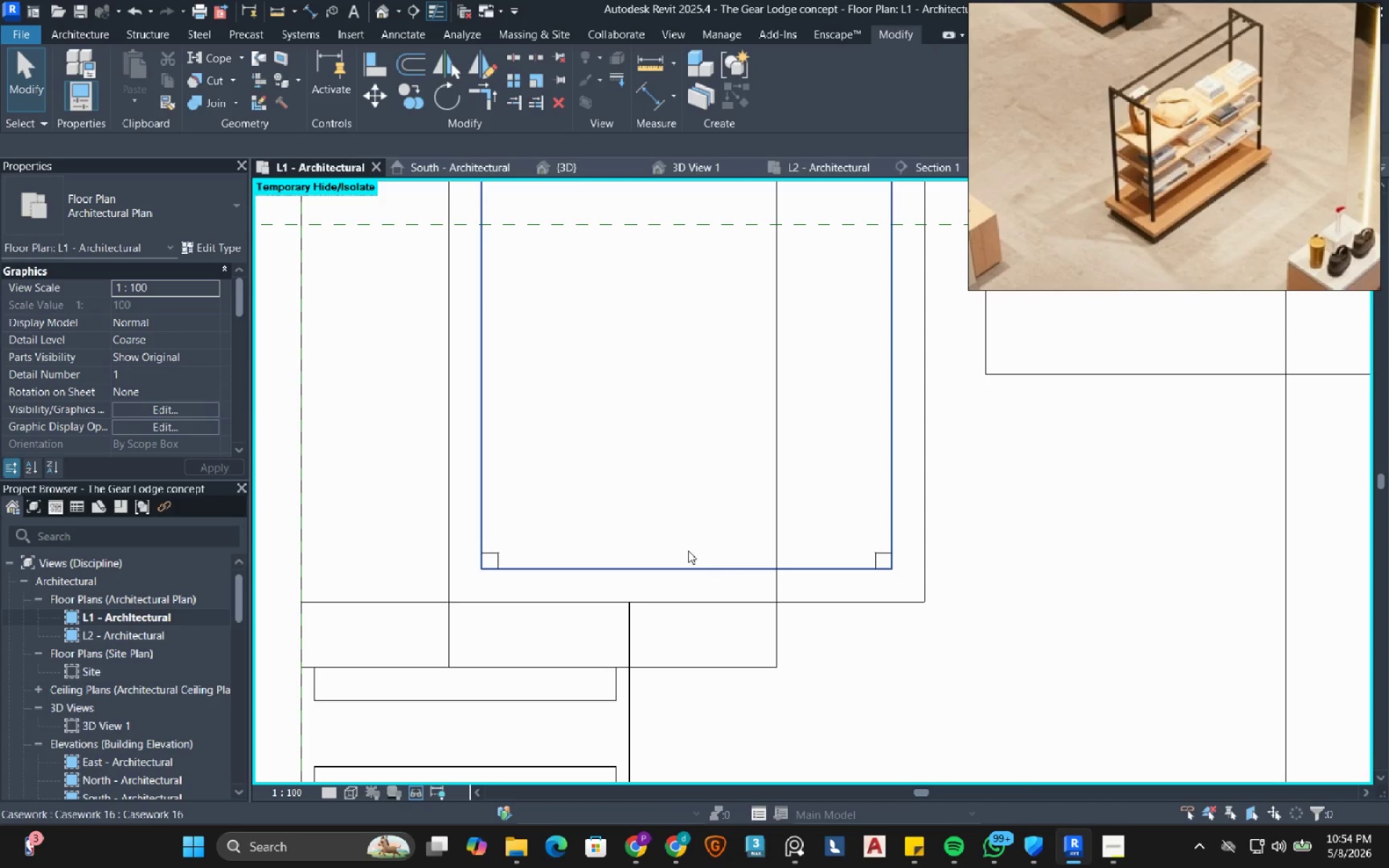 
key(Escape)
 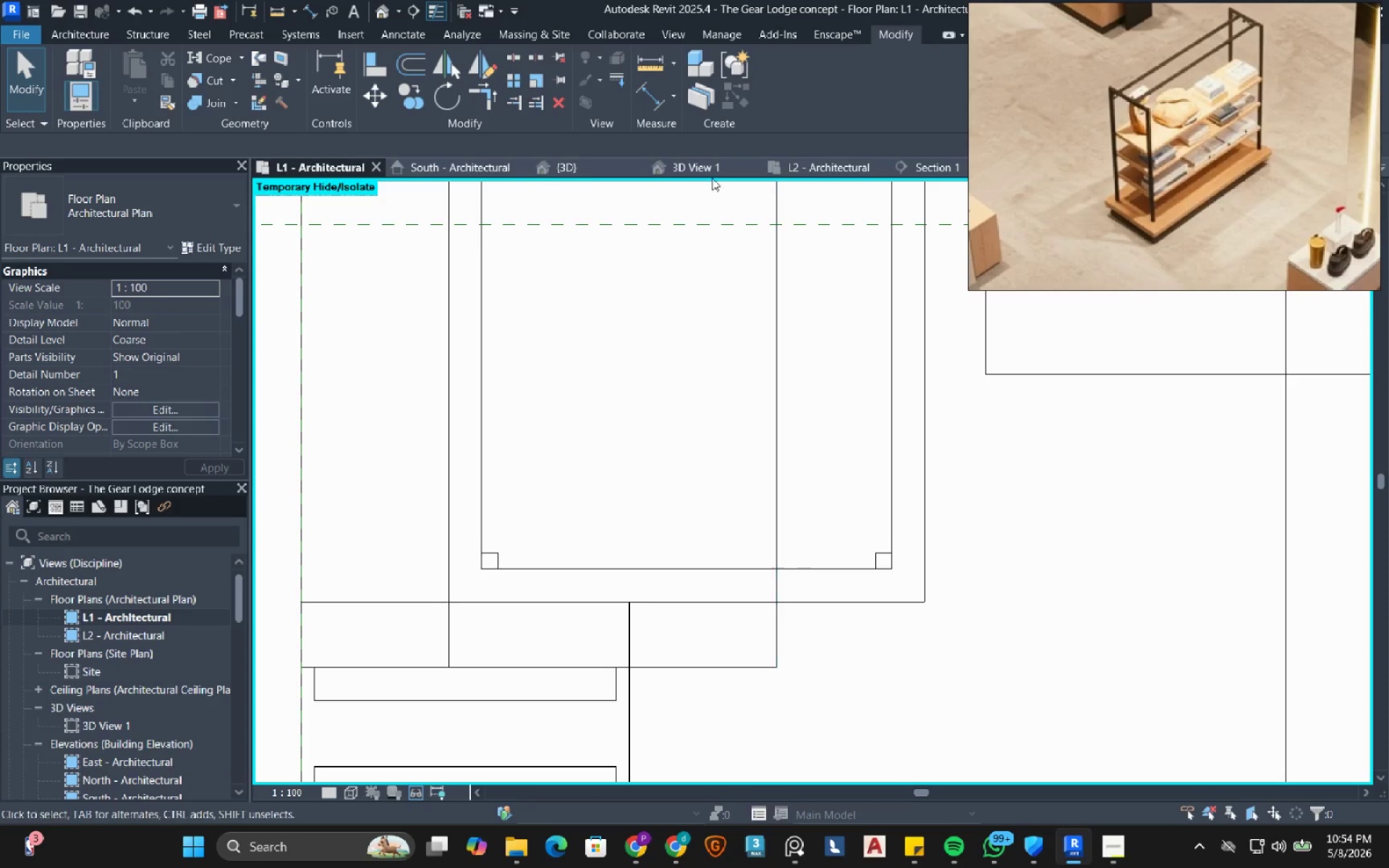 
left_click([581, 171])
 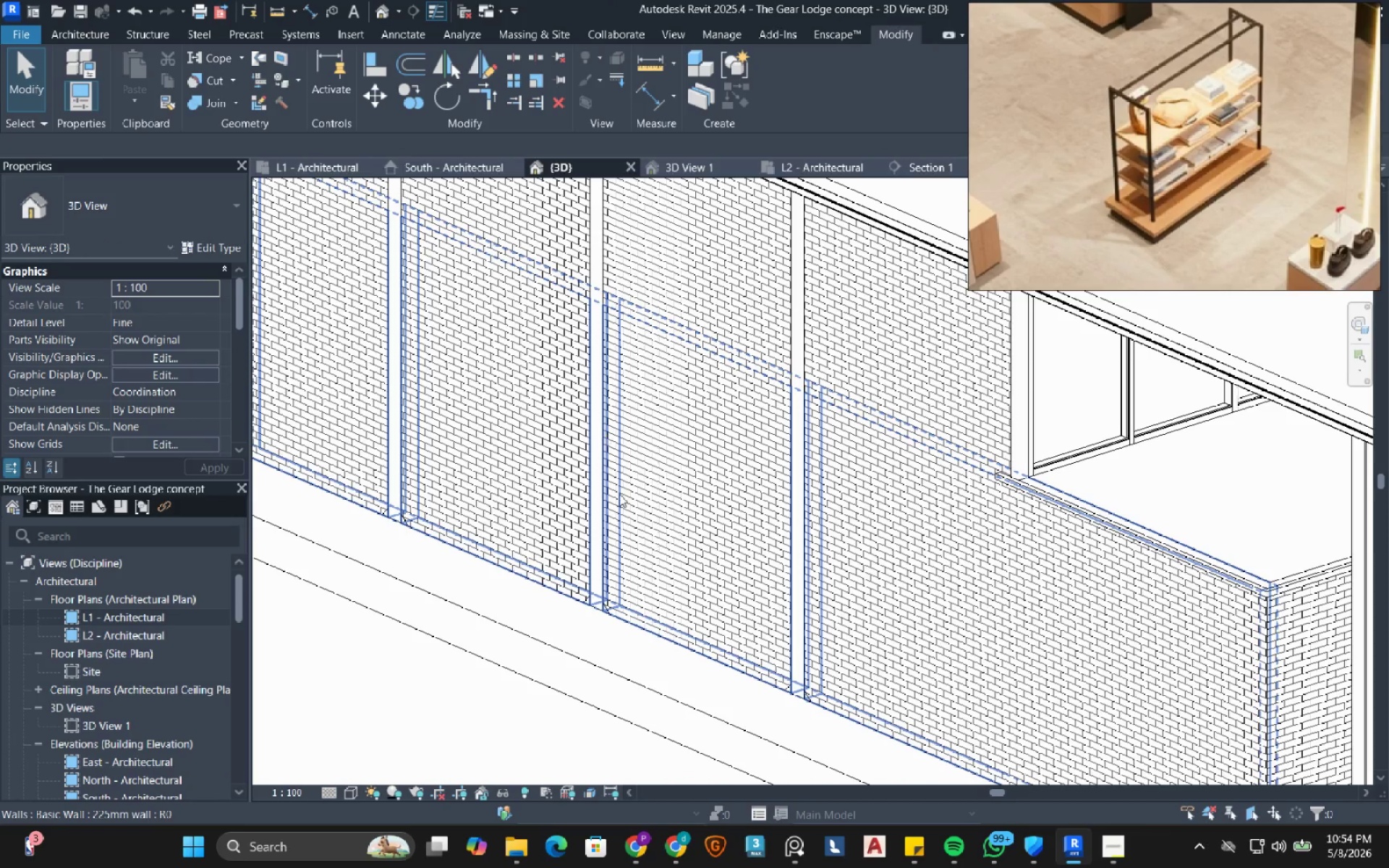 
scroll: coordinate [619, 496], scroll_direction: down, amount: 7.0
 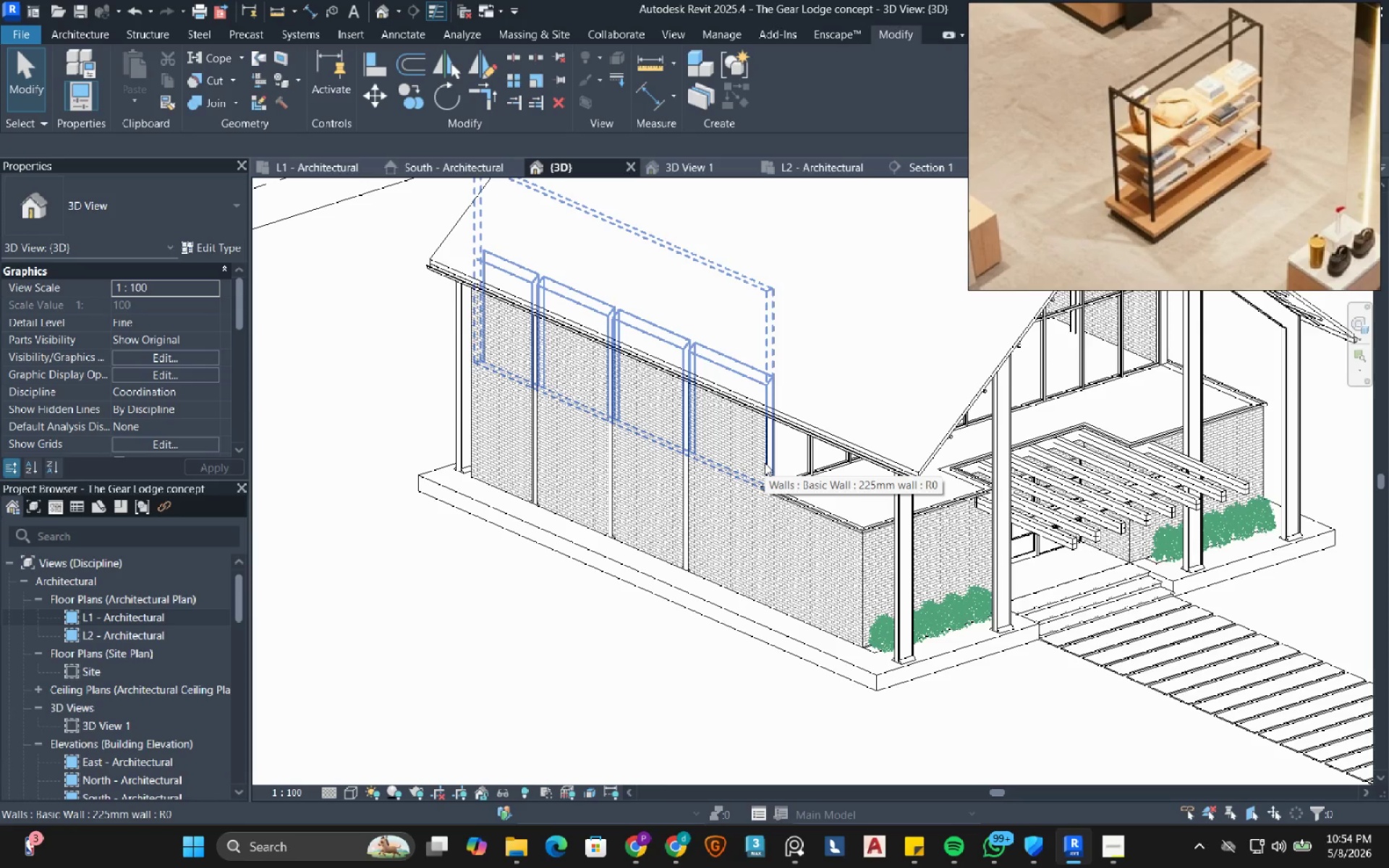 
wait(5.45)
 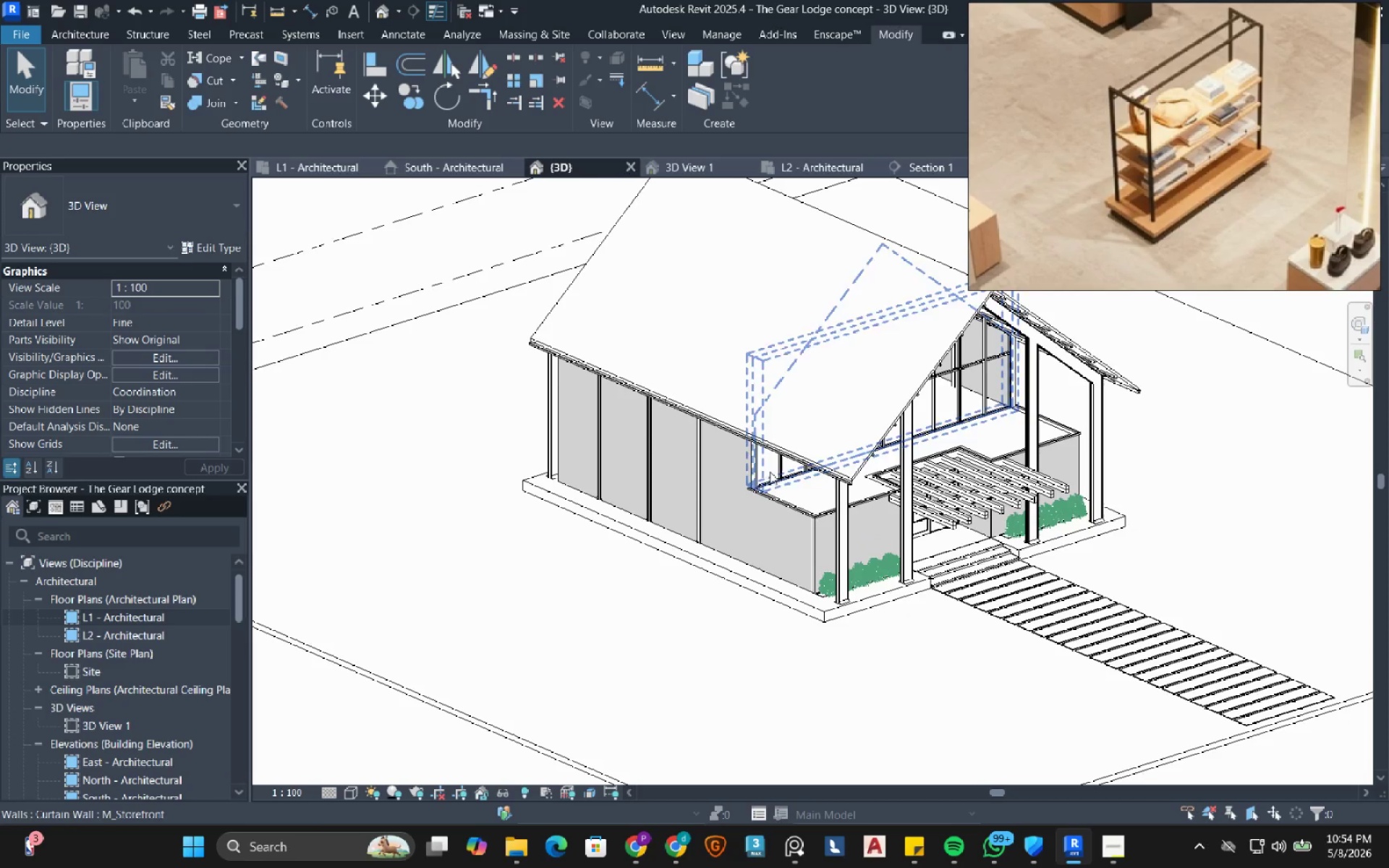 
hold_key(key=ShiftLeft, duration=0.95)
 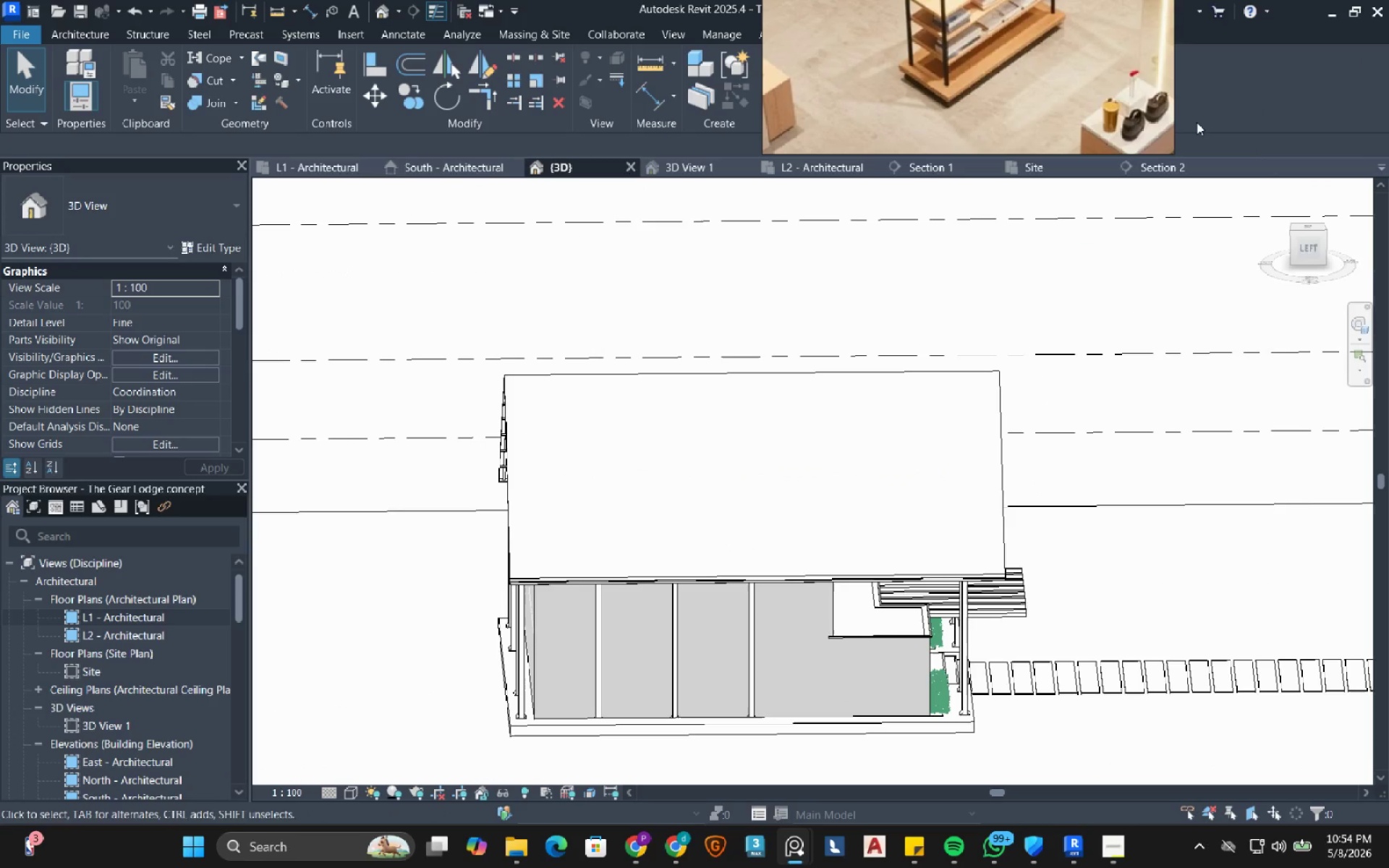 
scroll: coordinate [723, 490], scroll_direction: down, amount: 3.0
 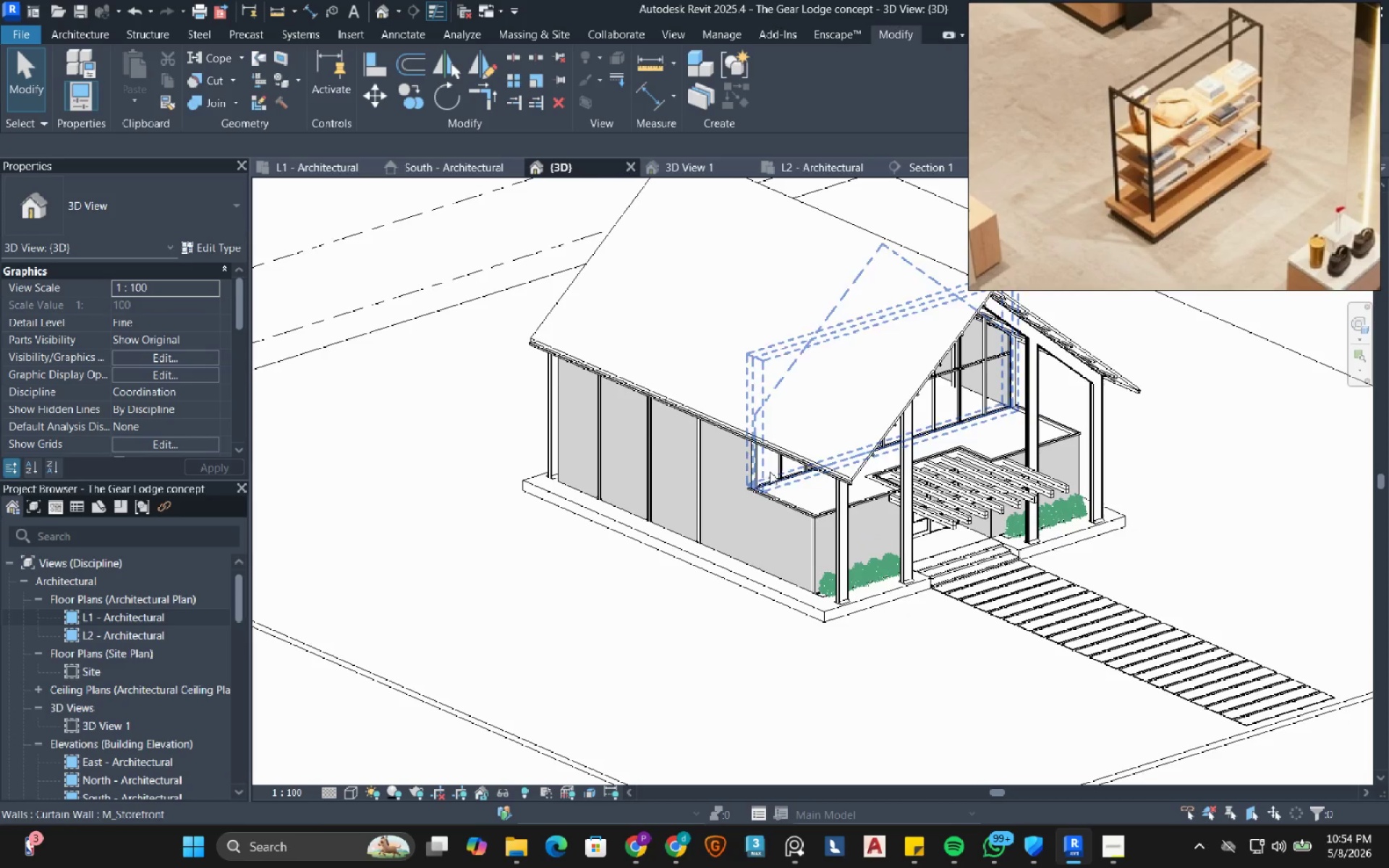 
left_click([1309, 250])
 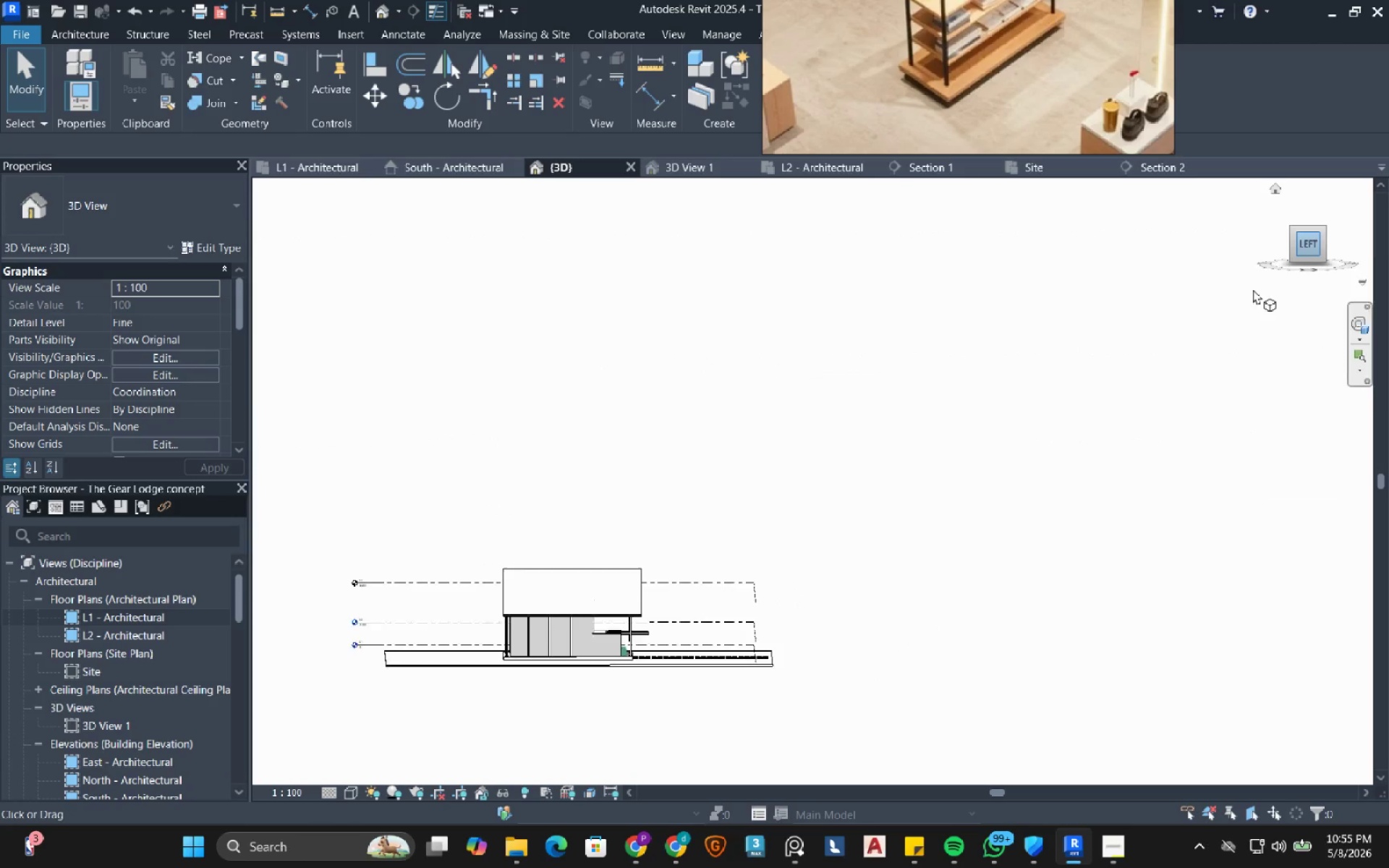 
scroll: coordinate [789, 490], scroll_direction: up, amount: 9.0
 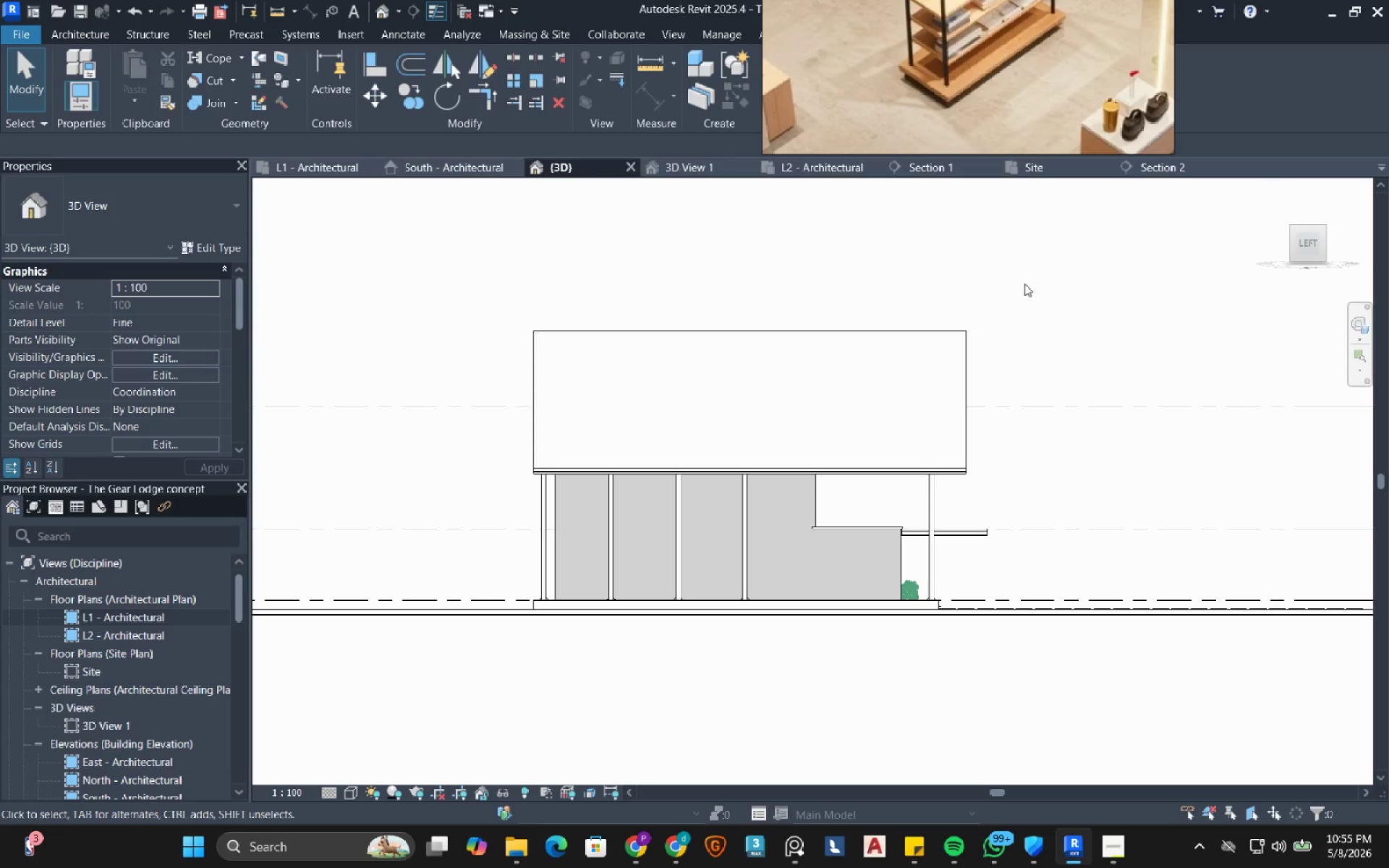 
left_click_drag(start_coordinate=[1027, 281], to_coordinate=[476, 509])
 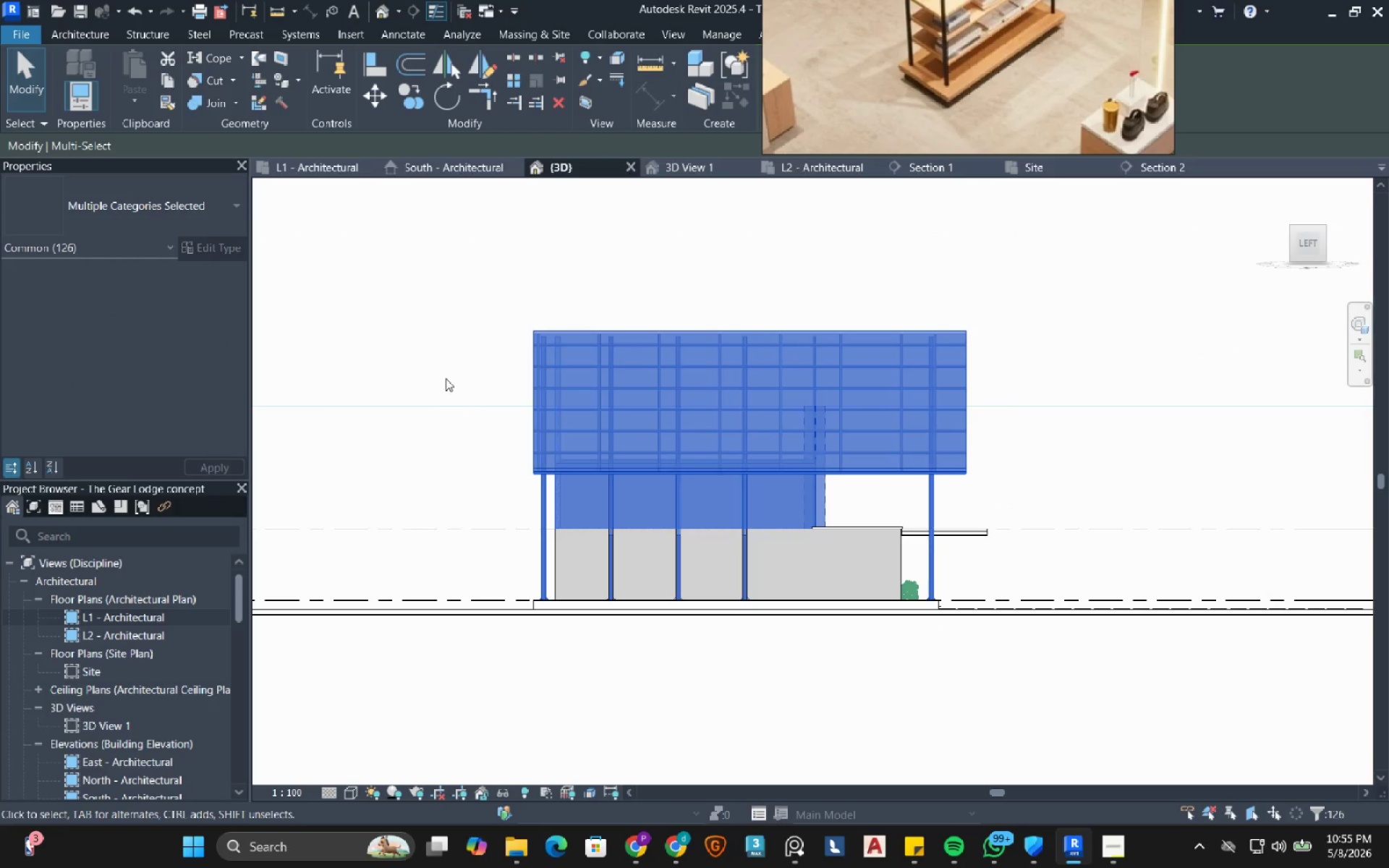 
hold_key(key=ShiftLeft, duration=0.53)
left_click_drag(start_coordinate=[462, 321], to_coordinate=[381, 472])
 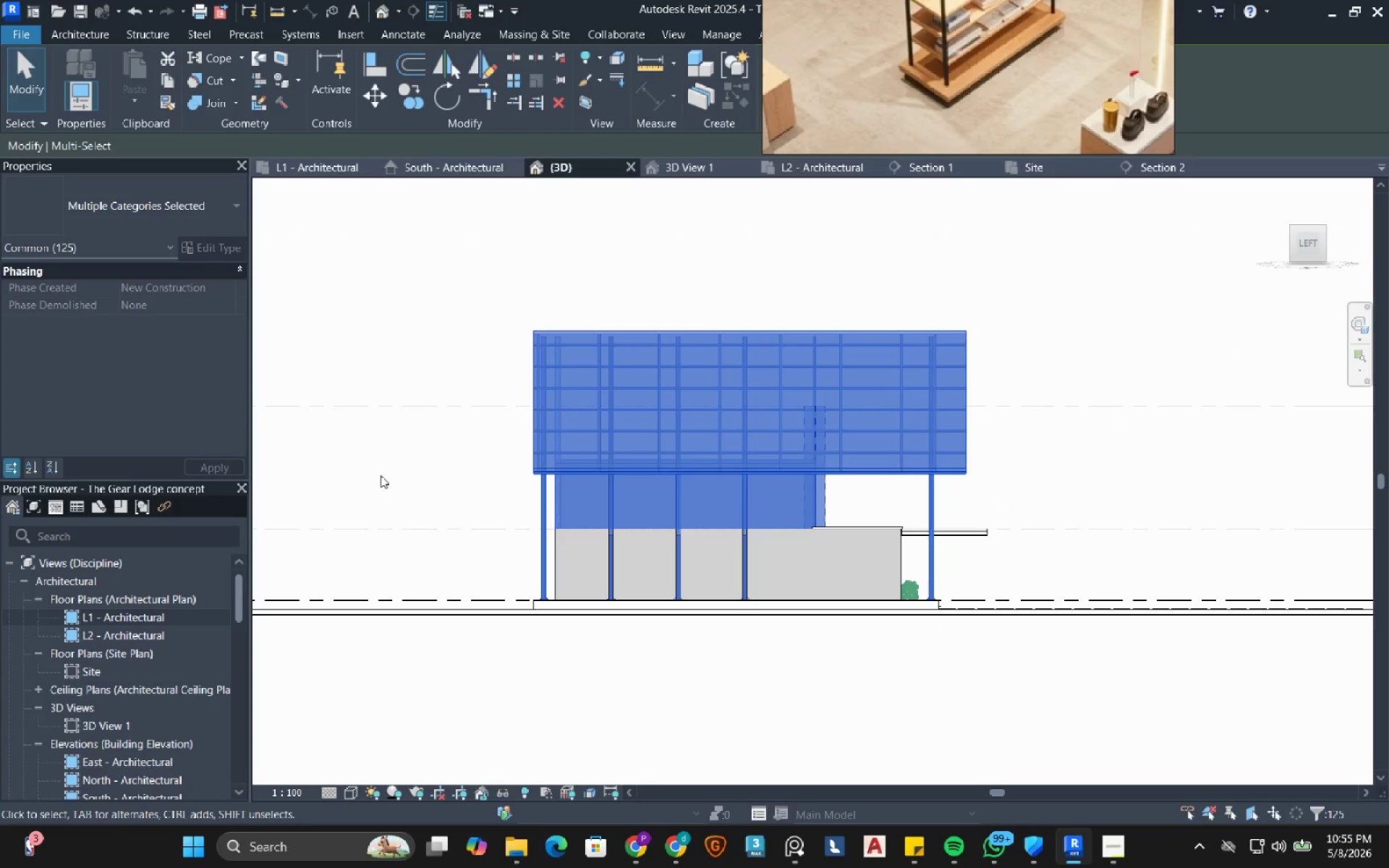 
type(hh)
 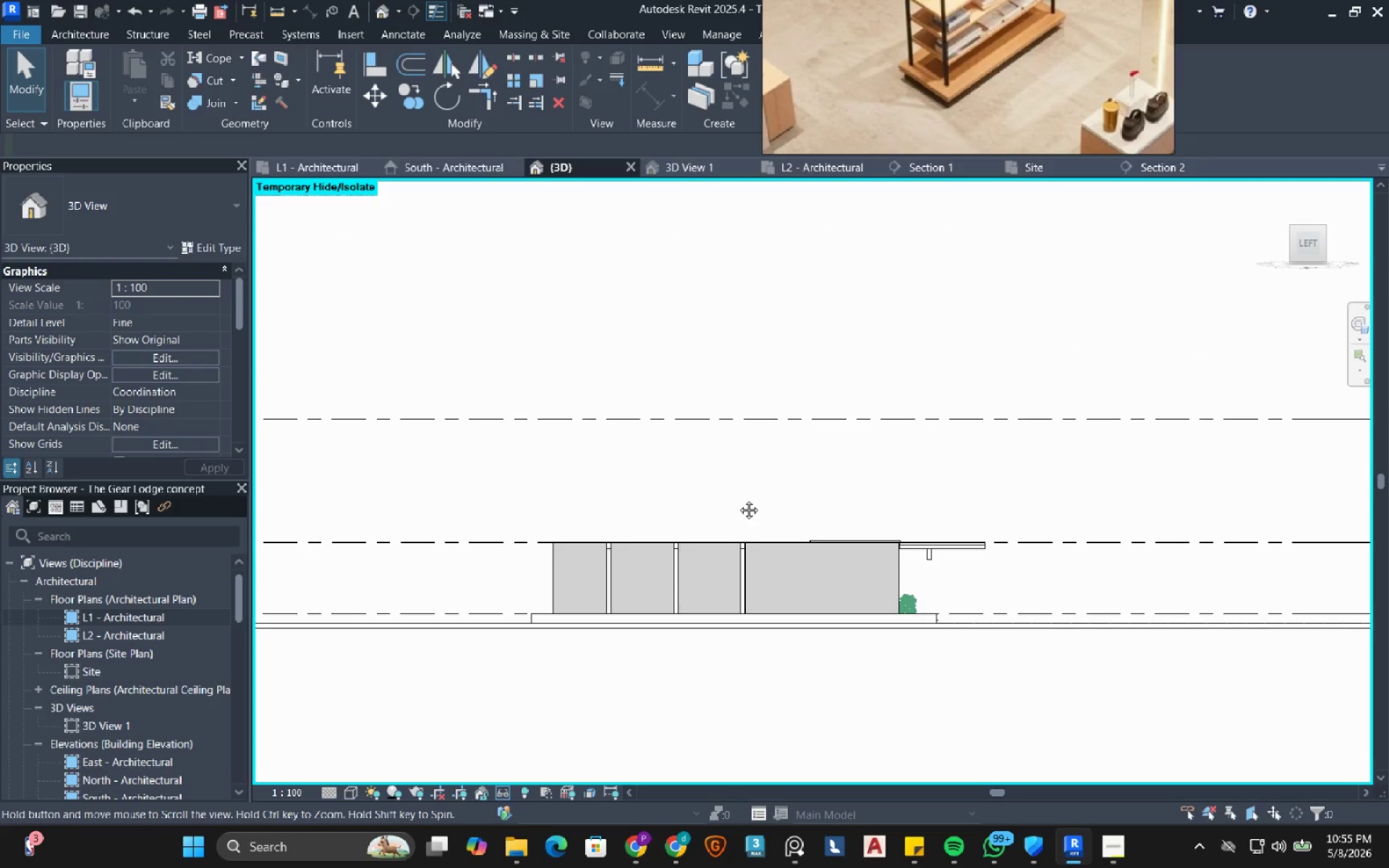 
hold_key(key=ShiftLeft, duration=0.75)
 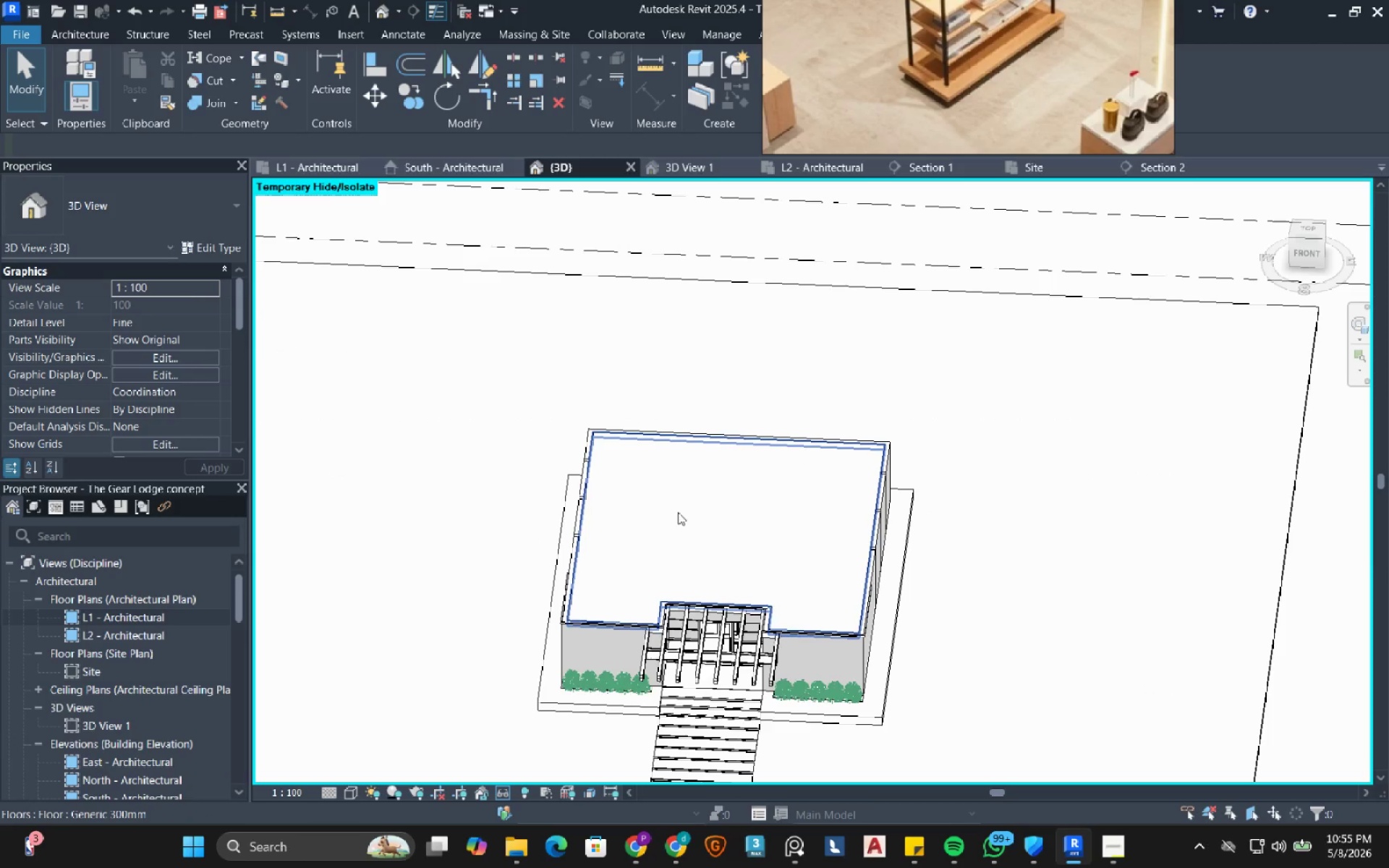 
left_click([678, 512])
 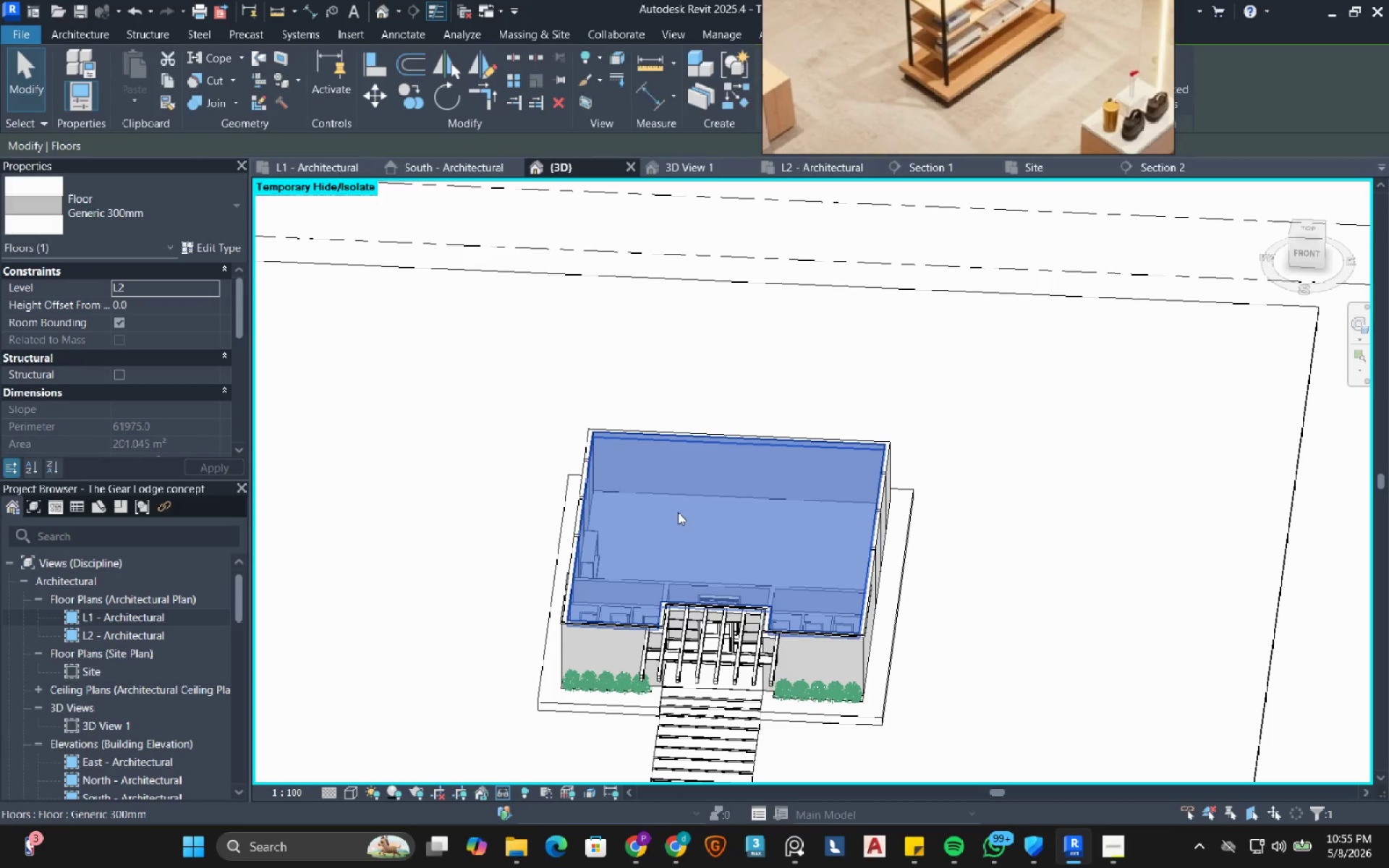 
type(hh)
 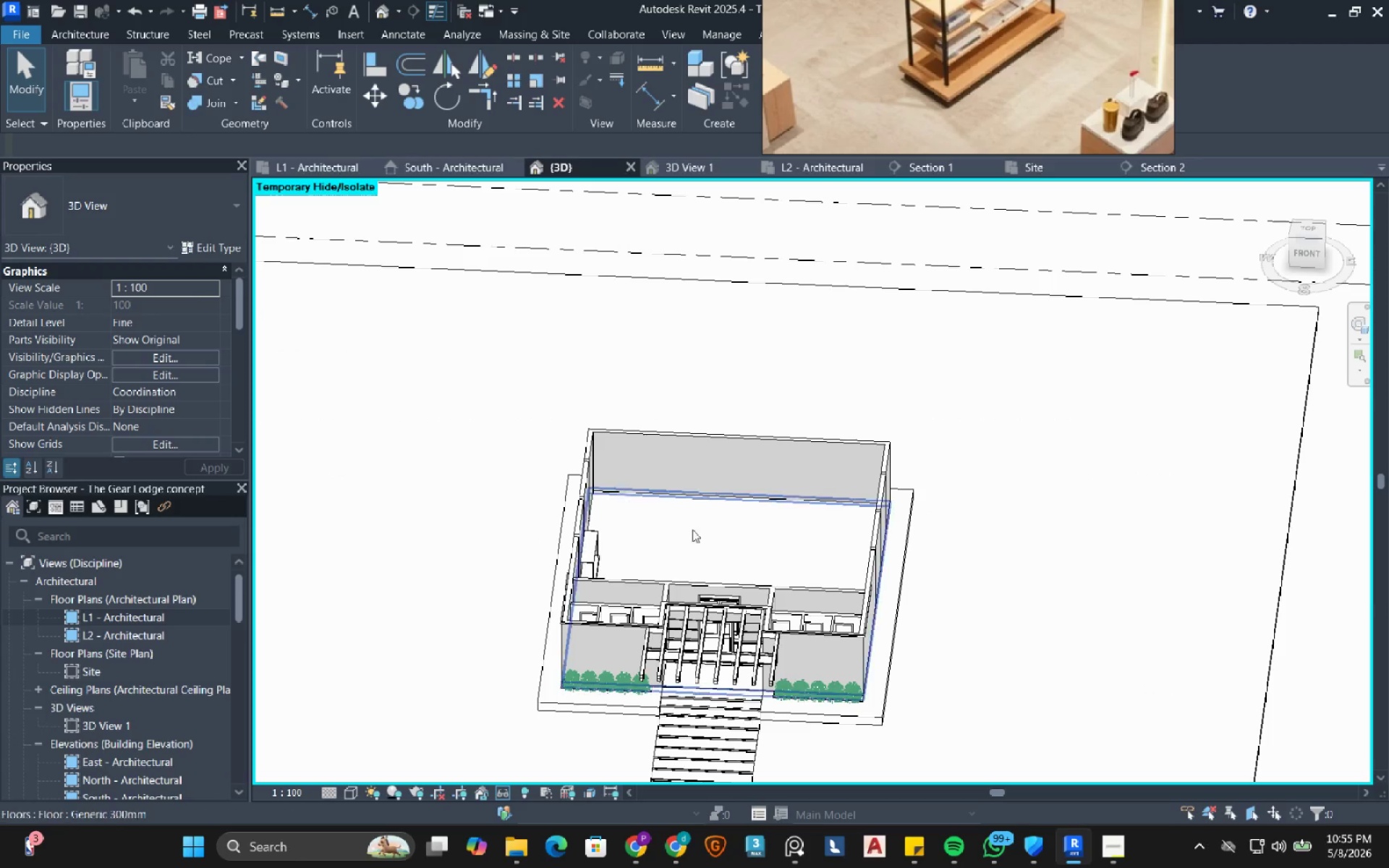 
hold_key(key=ShiftLeft, duration=1.23)
 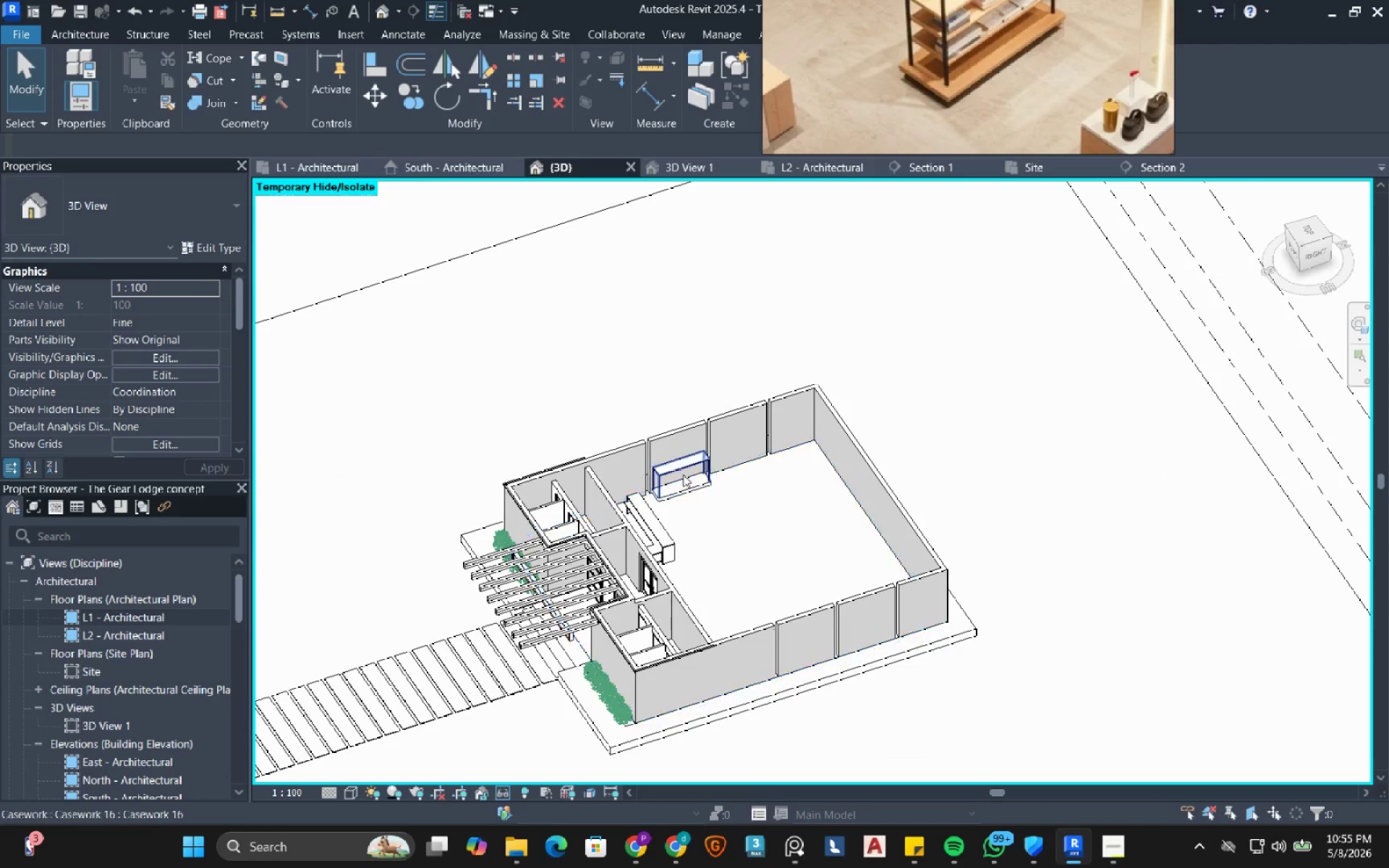 
scroll: coordinate [710, 441], scroll_direction: up, amount: 13.0
 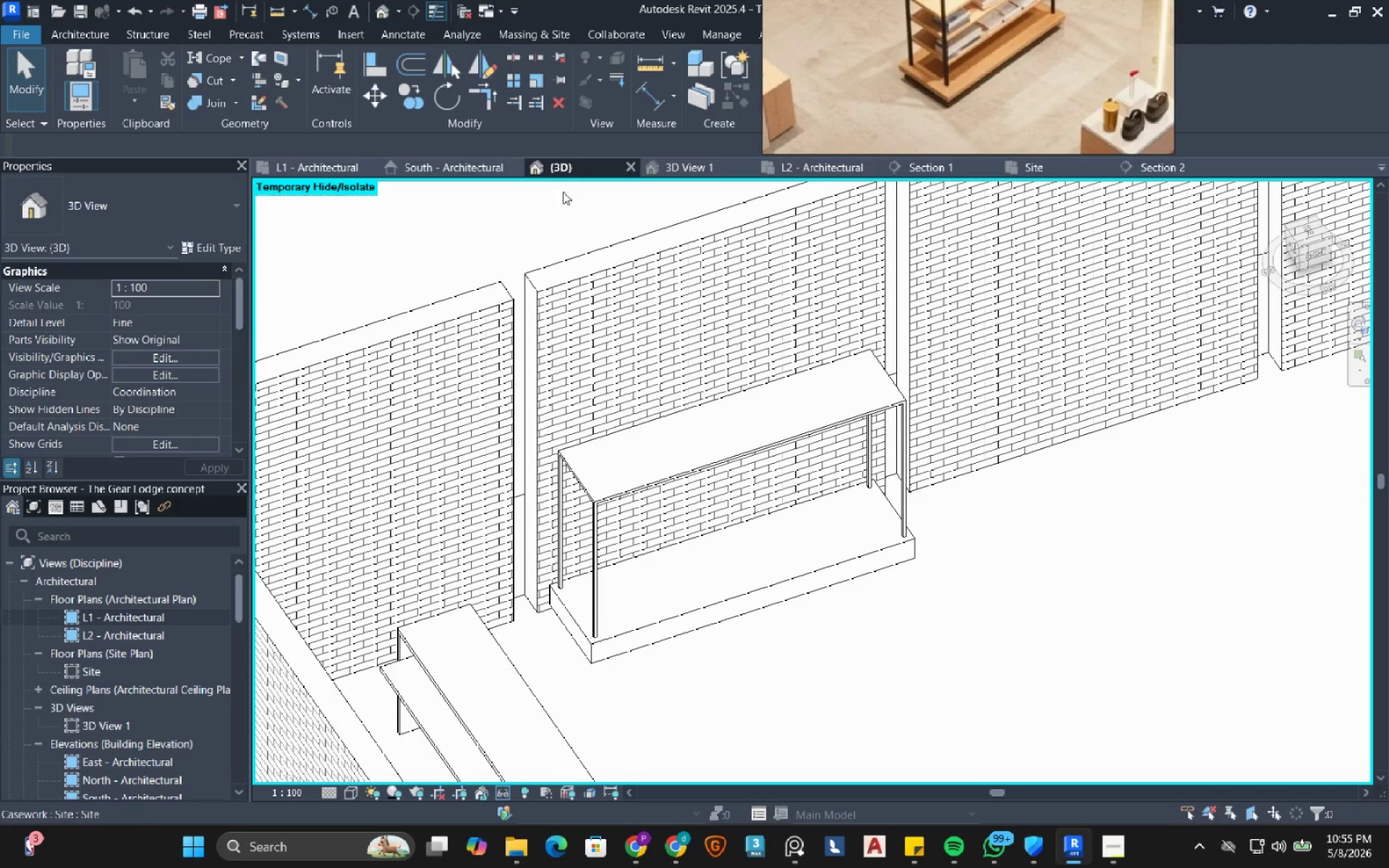 
left_click([946, 170])
 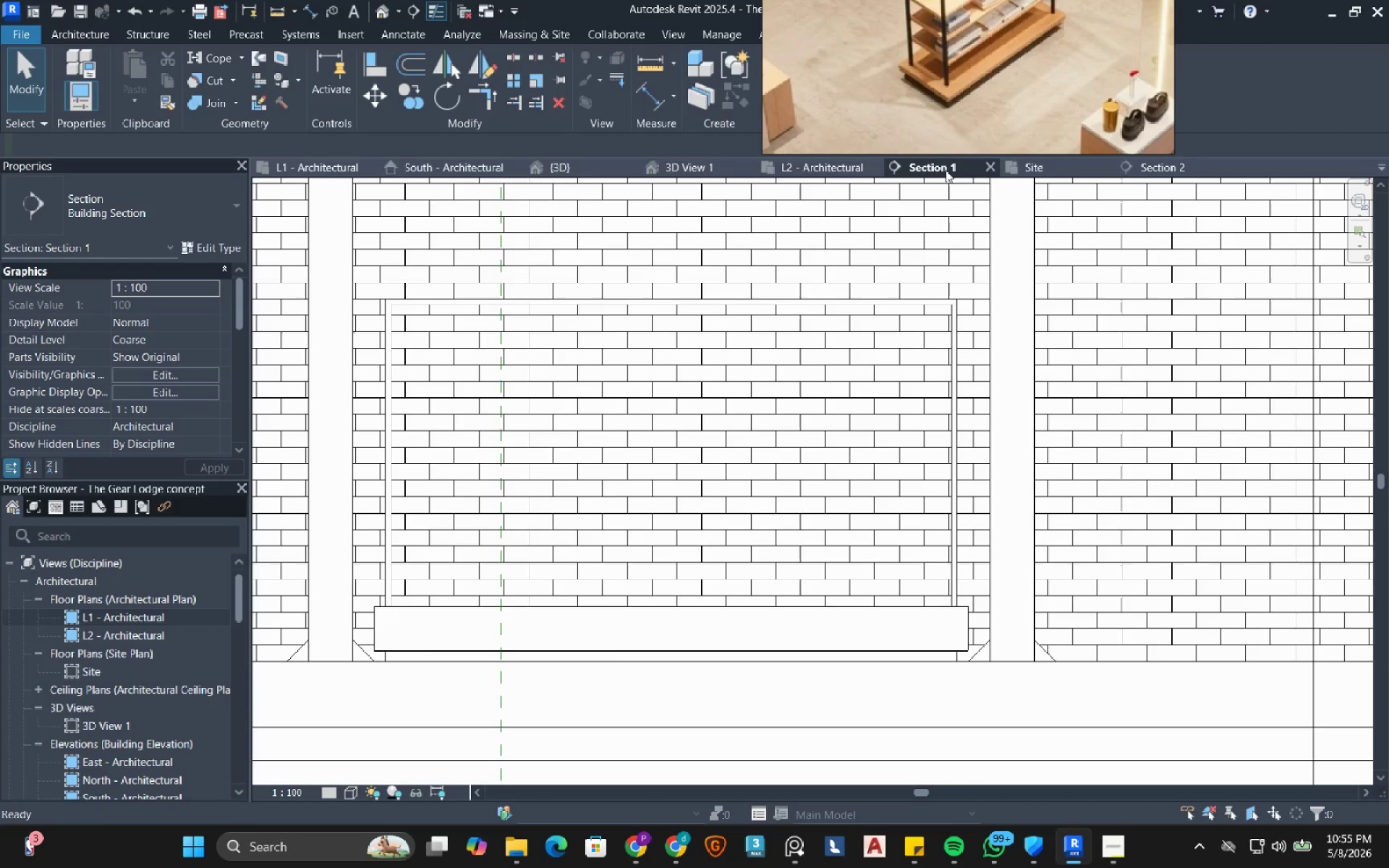 
wait(13.62)
 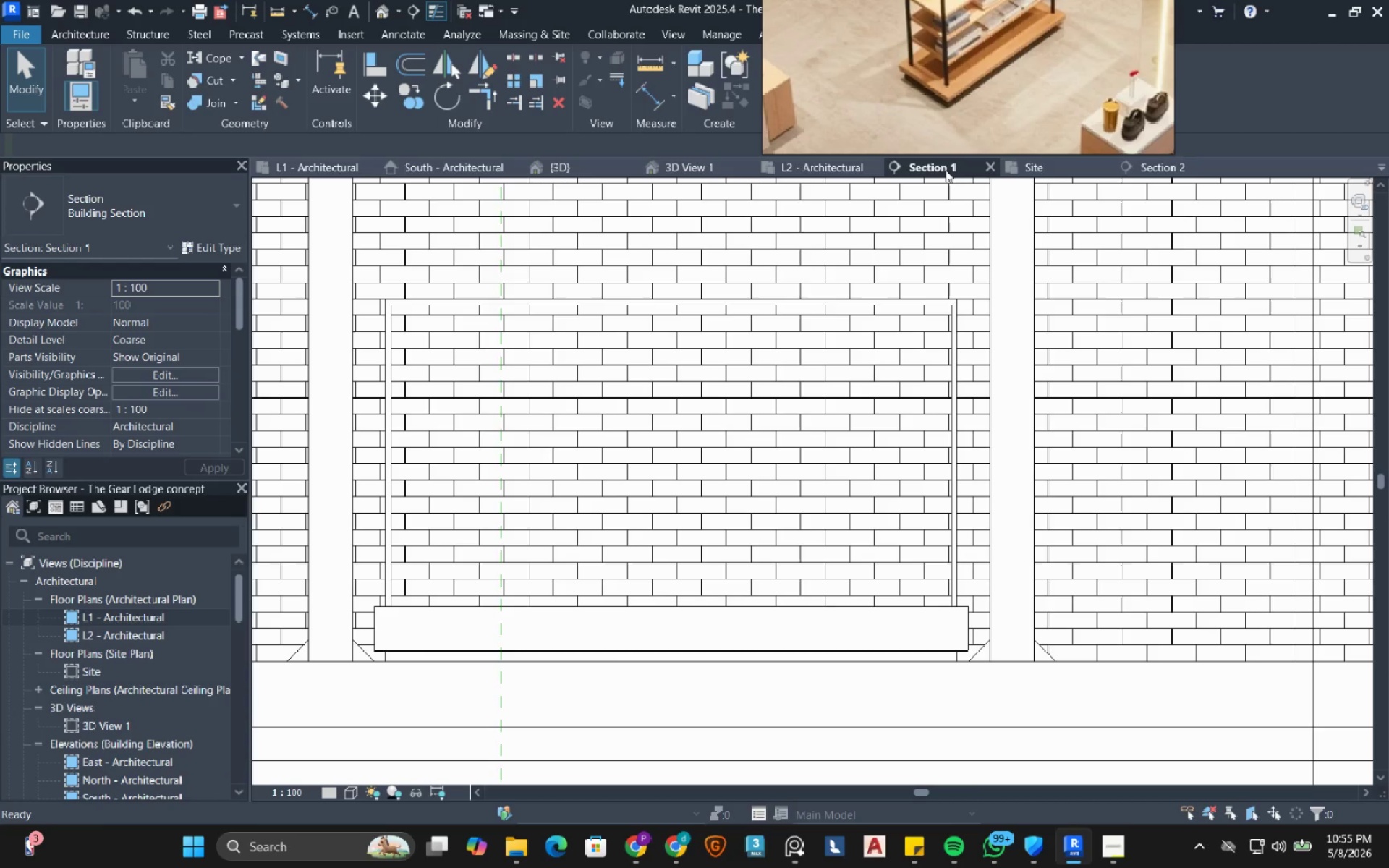 
left_click([525, 632])
 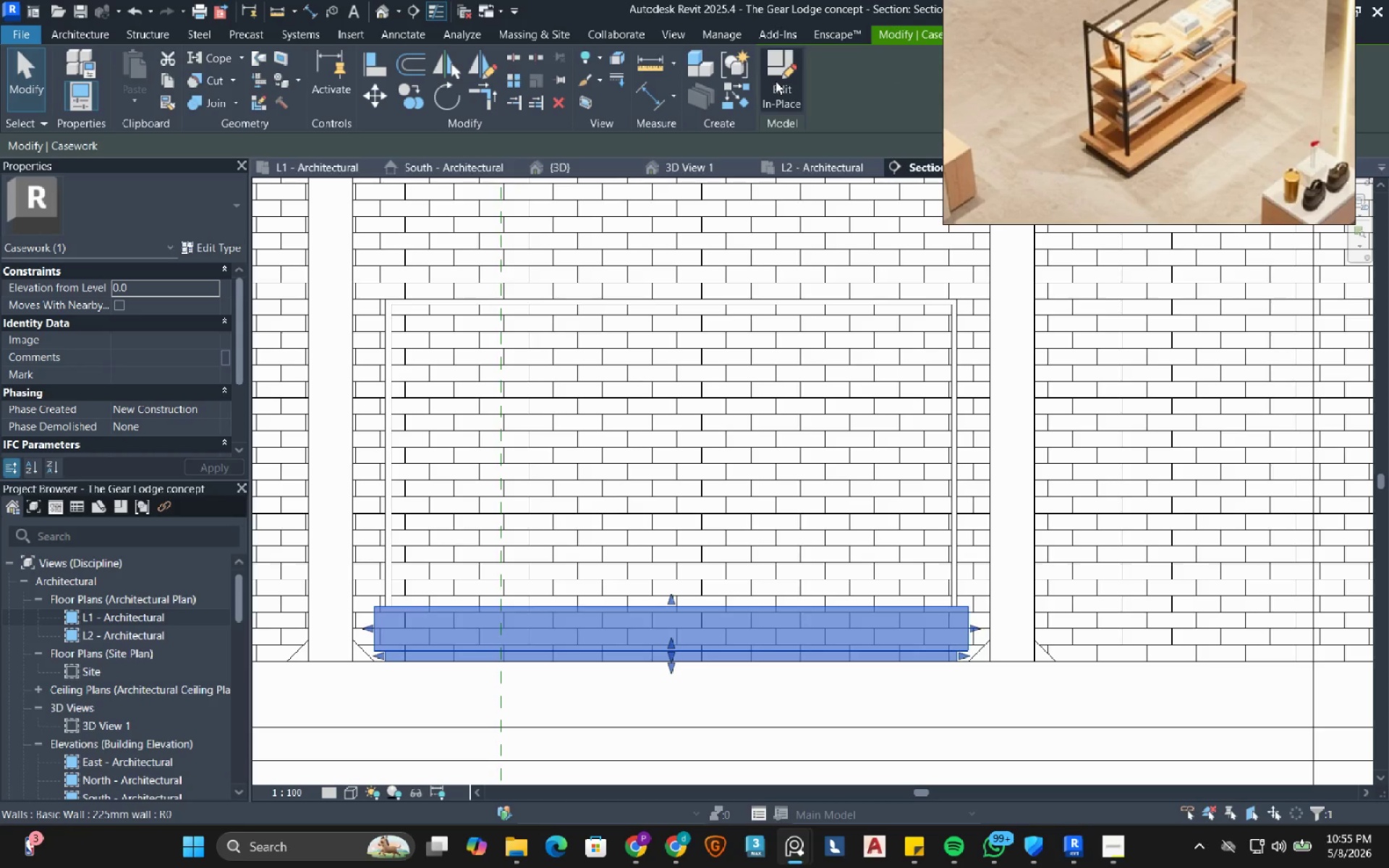 
left_click([776, 81])
 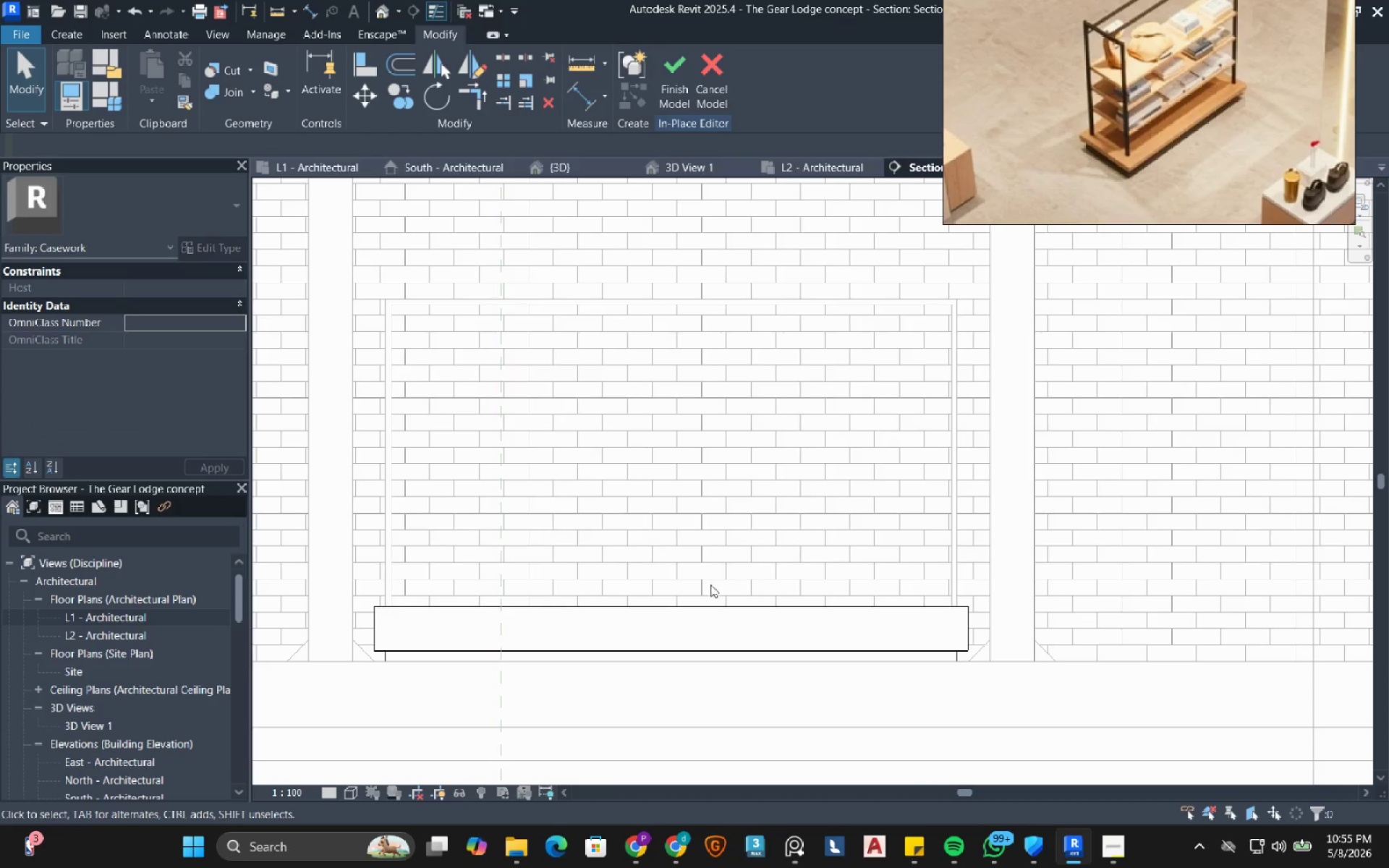 
mouse_move([582, 602])
 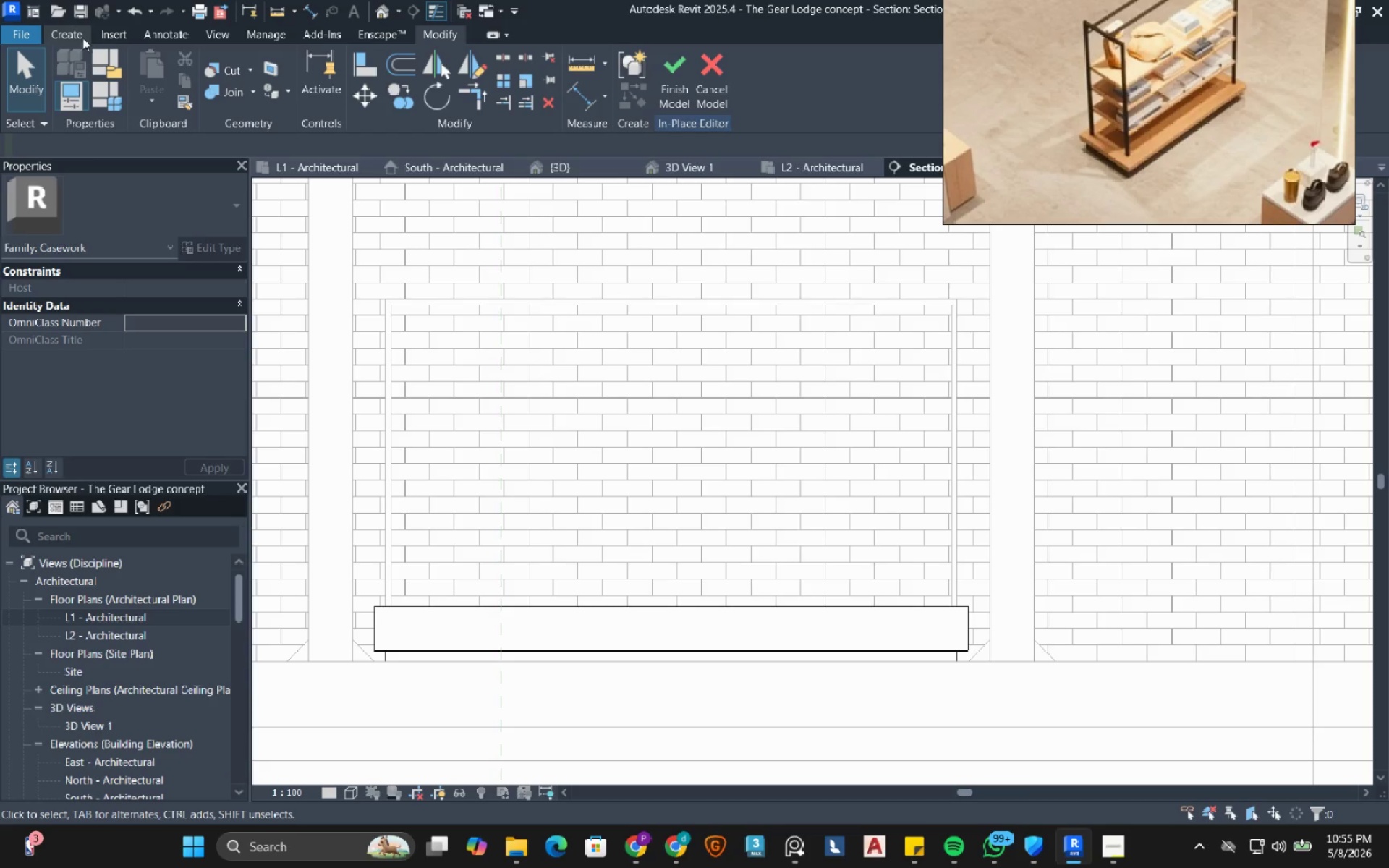 
left_click([78, 35])
 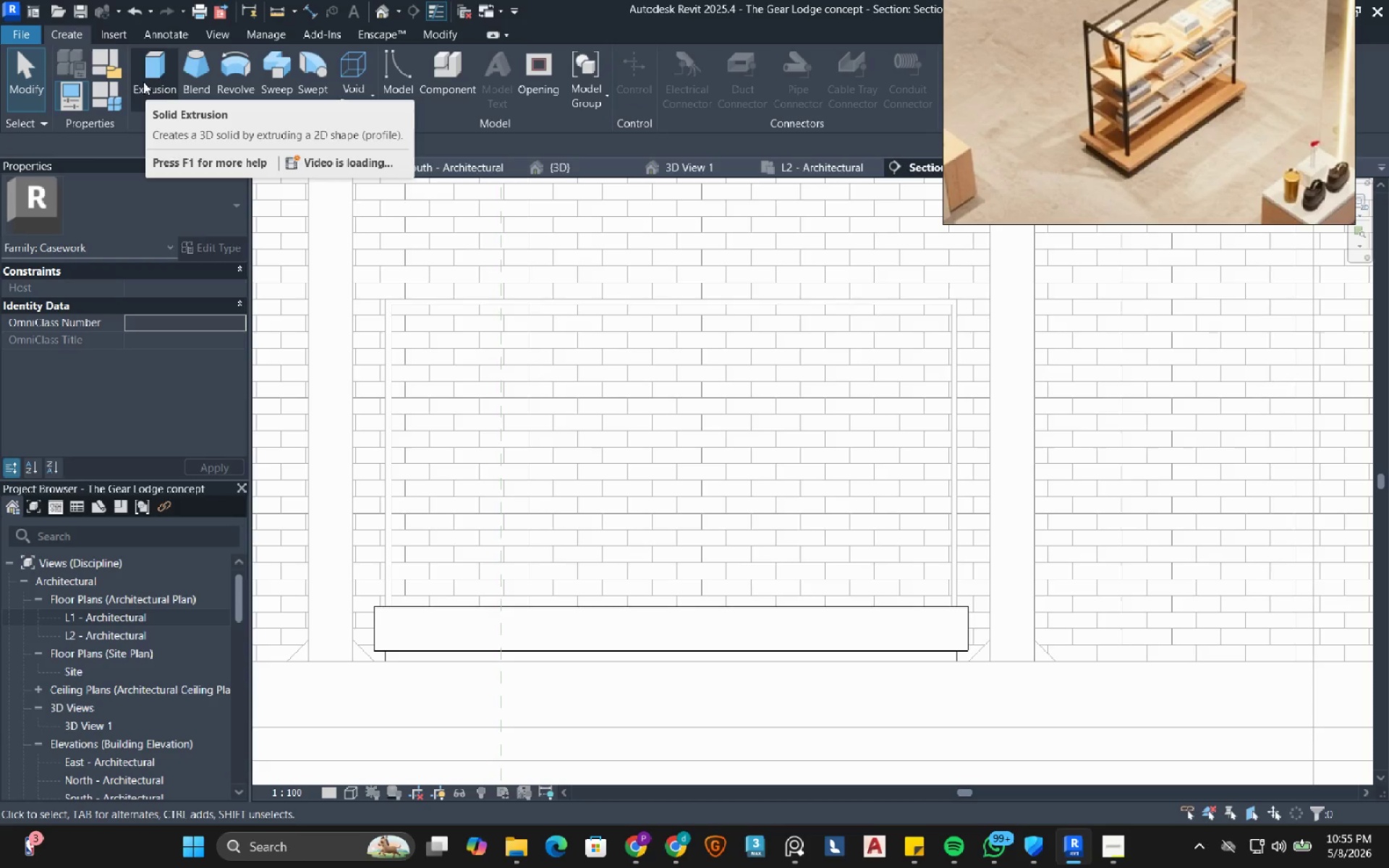 
left_click([143, 82])
 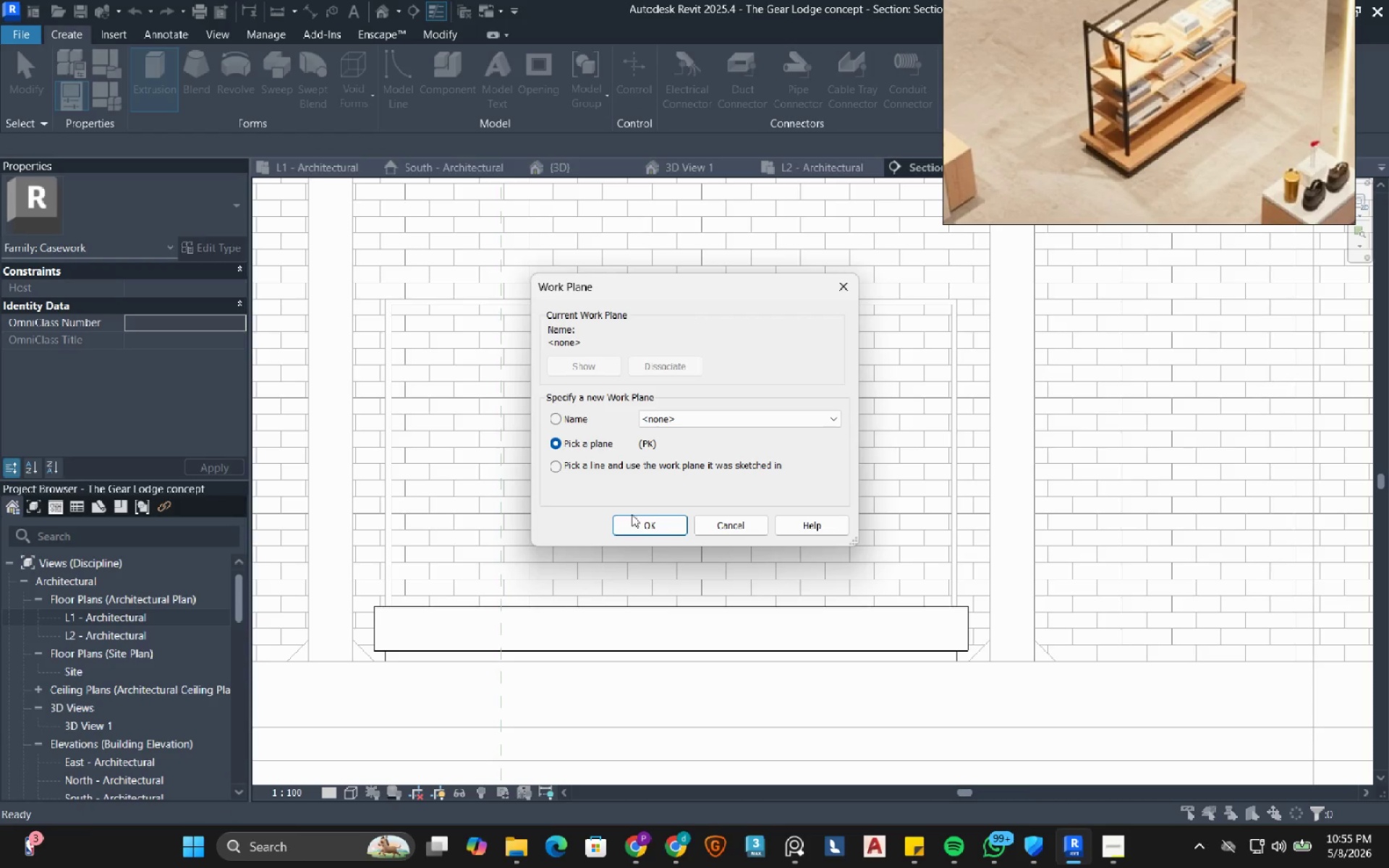 
left_click([640, 523])
 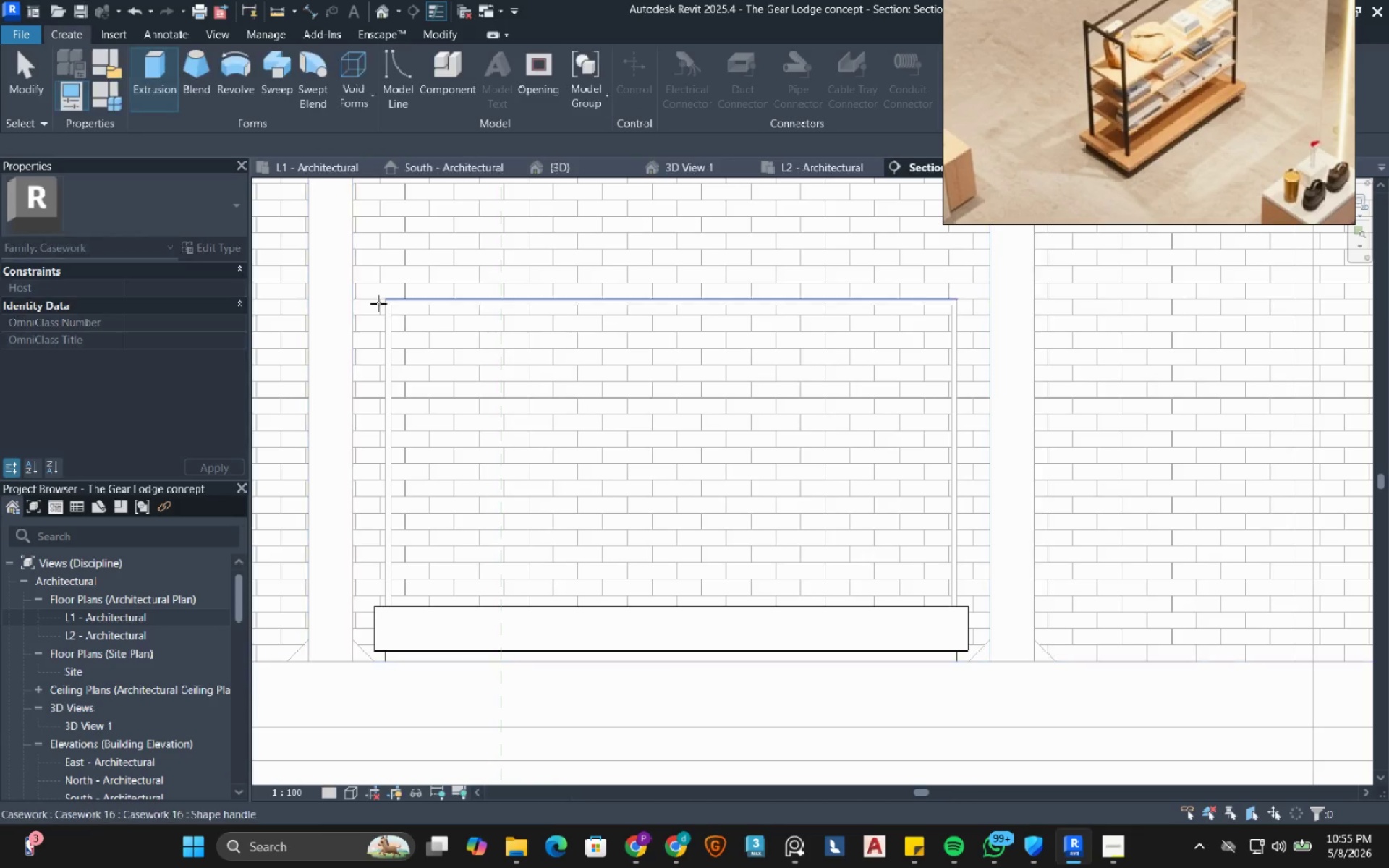 
scroll: coordinate [370, 300], scroll_direction: up, amount: 5.0
 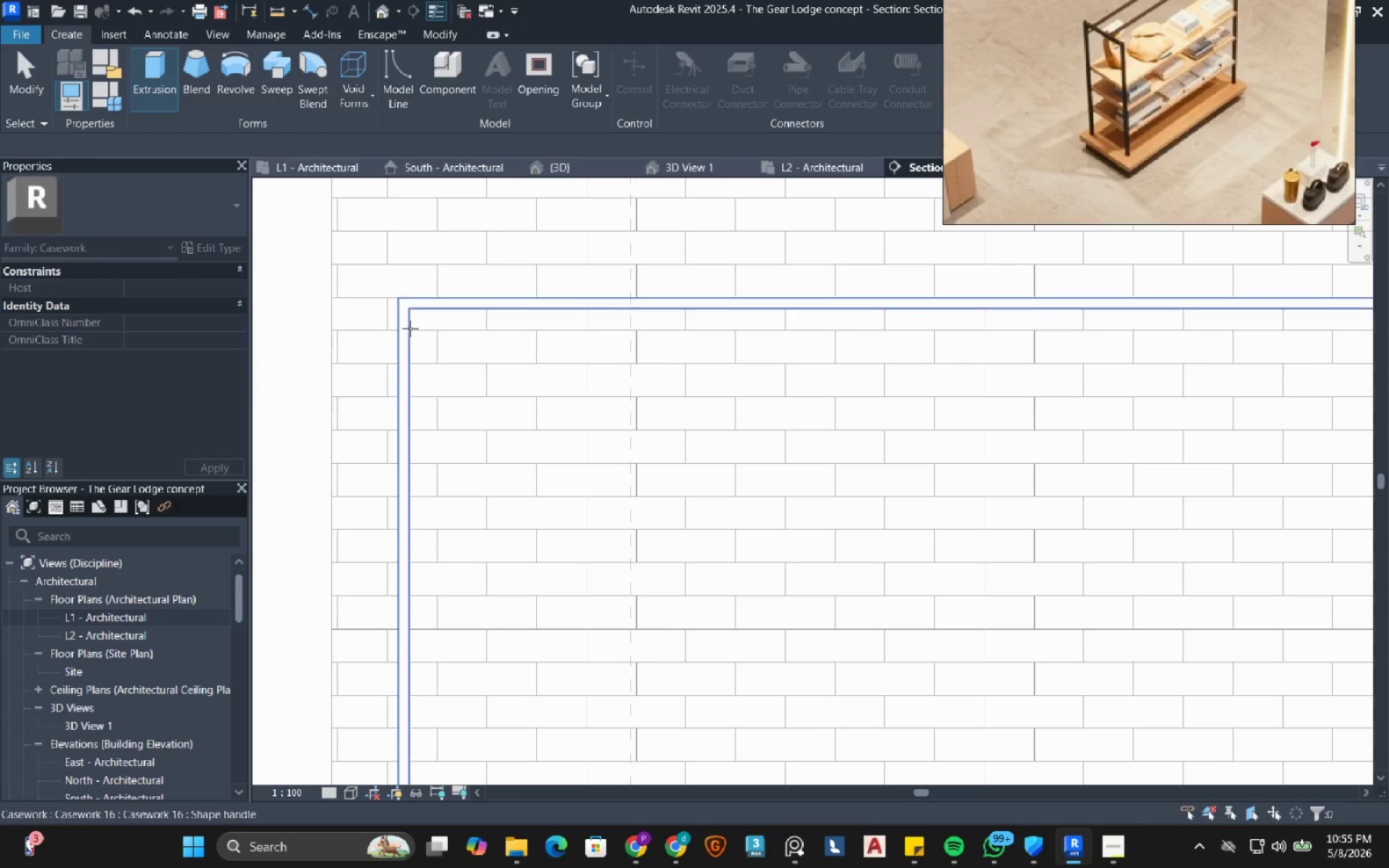 
left_click([410, 328])
 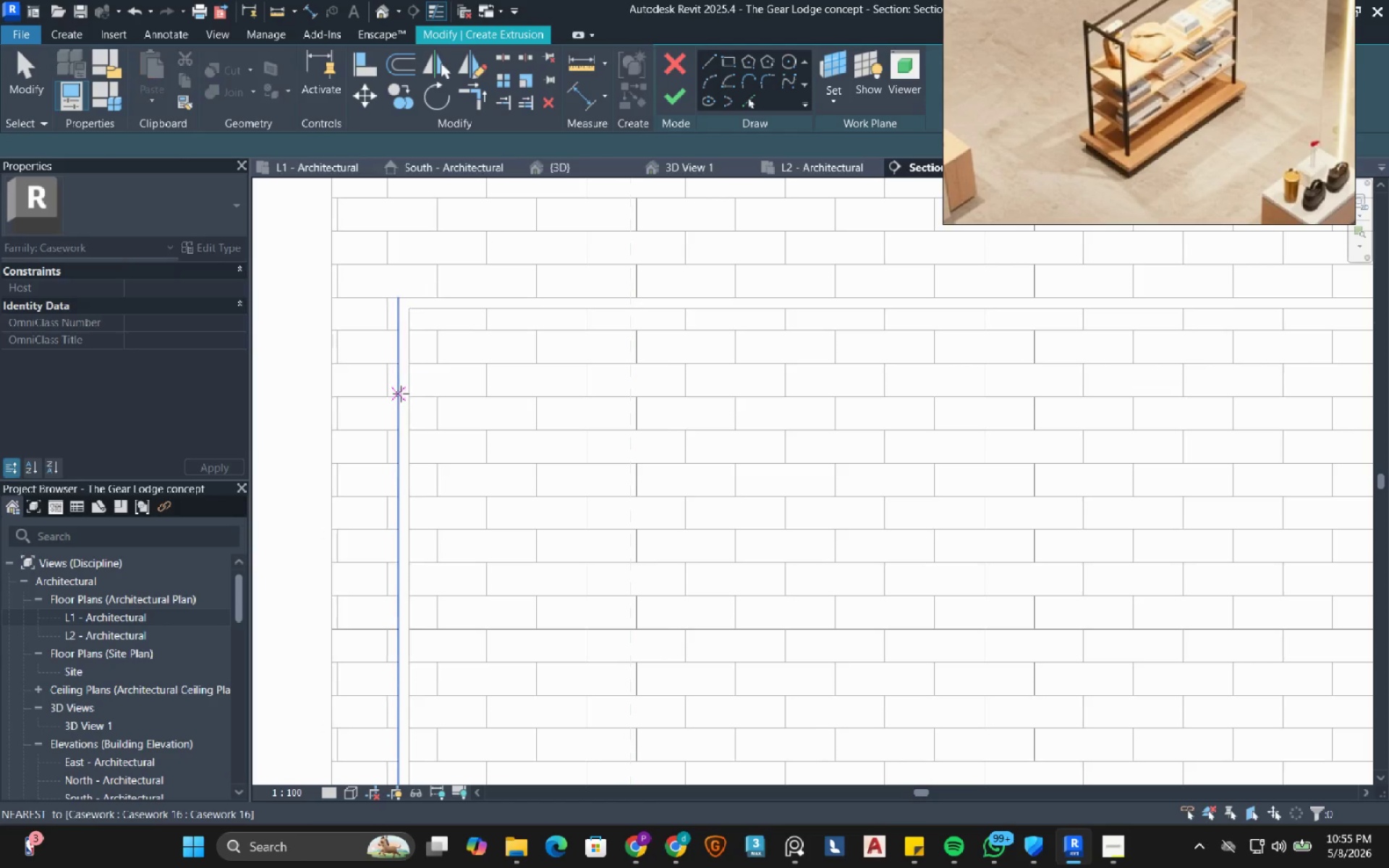 
scroll: coordinate [401, 393], scroll_direction: down, amount: 3.0
 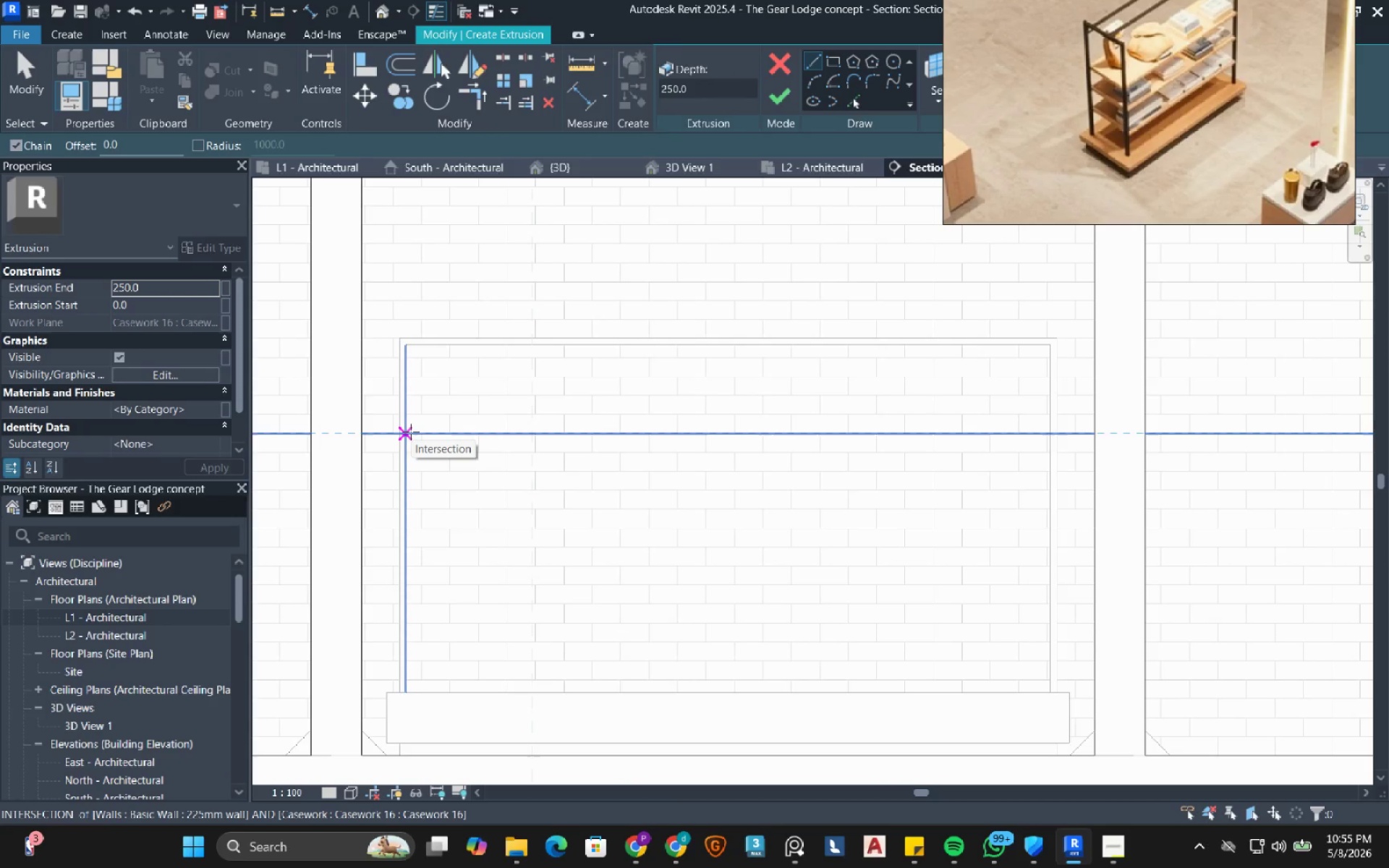 
wait(6.8)
 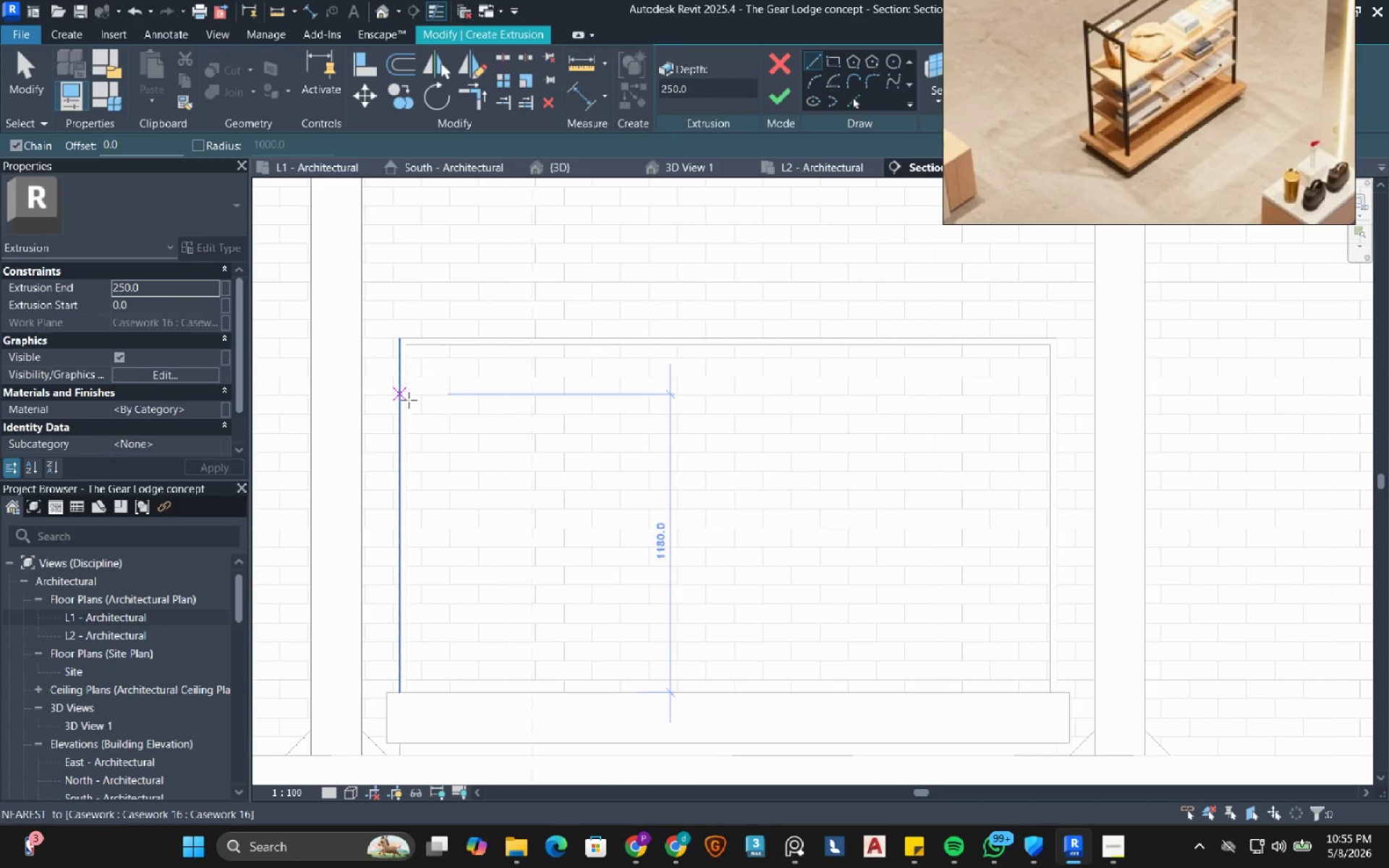 
left_click([406, 432])
 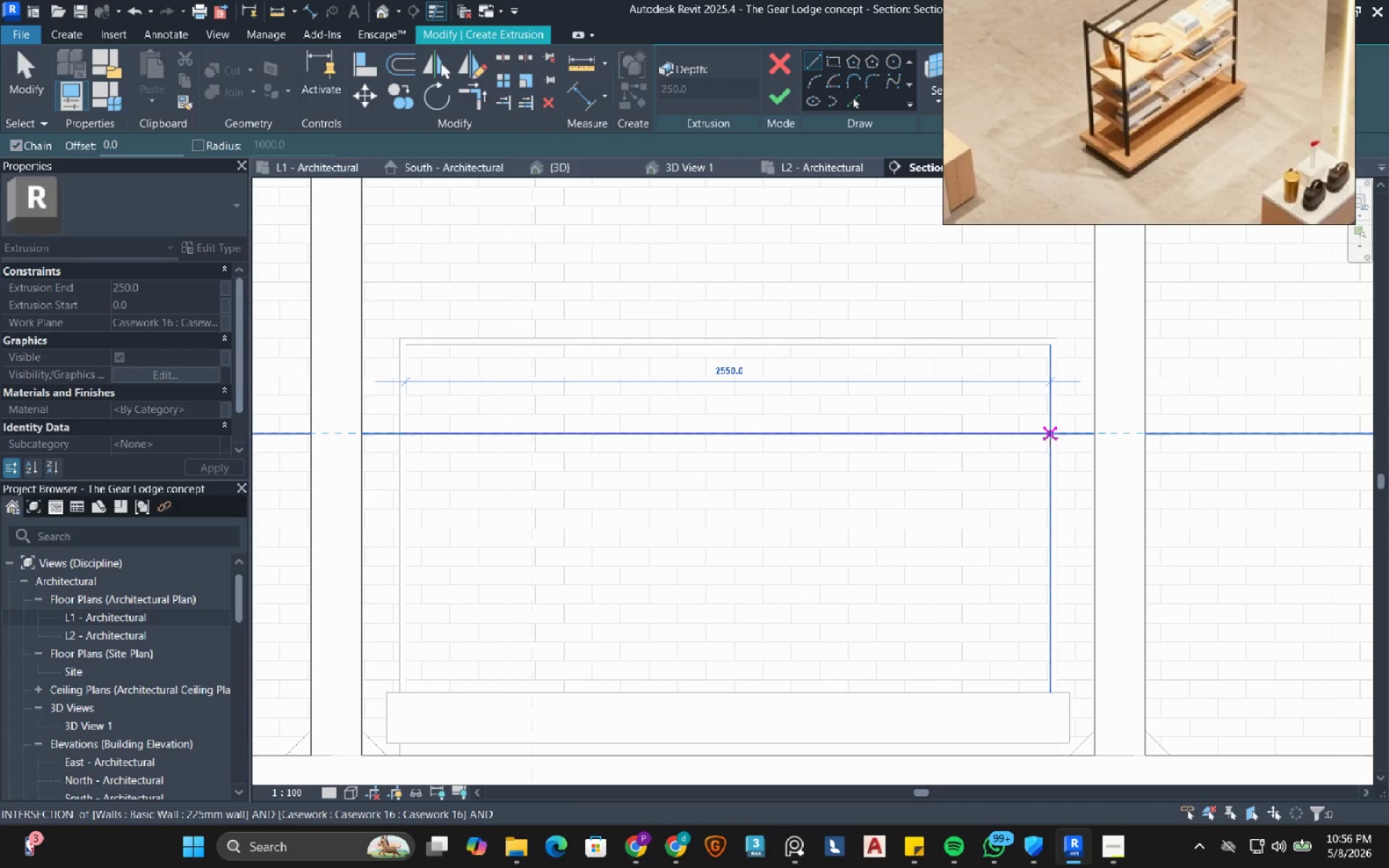 
left_click([1050, 438])
 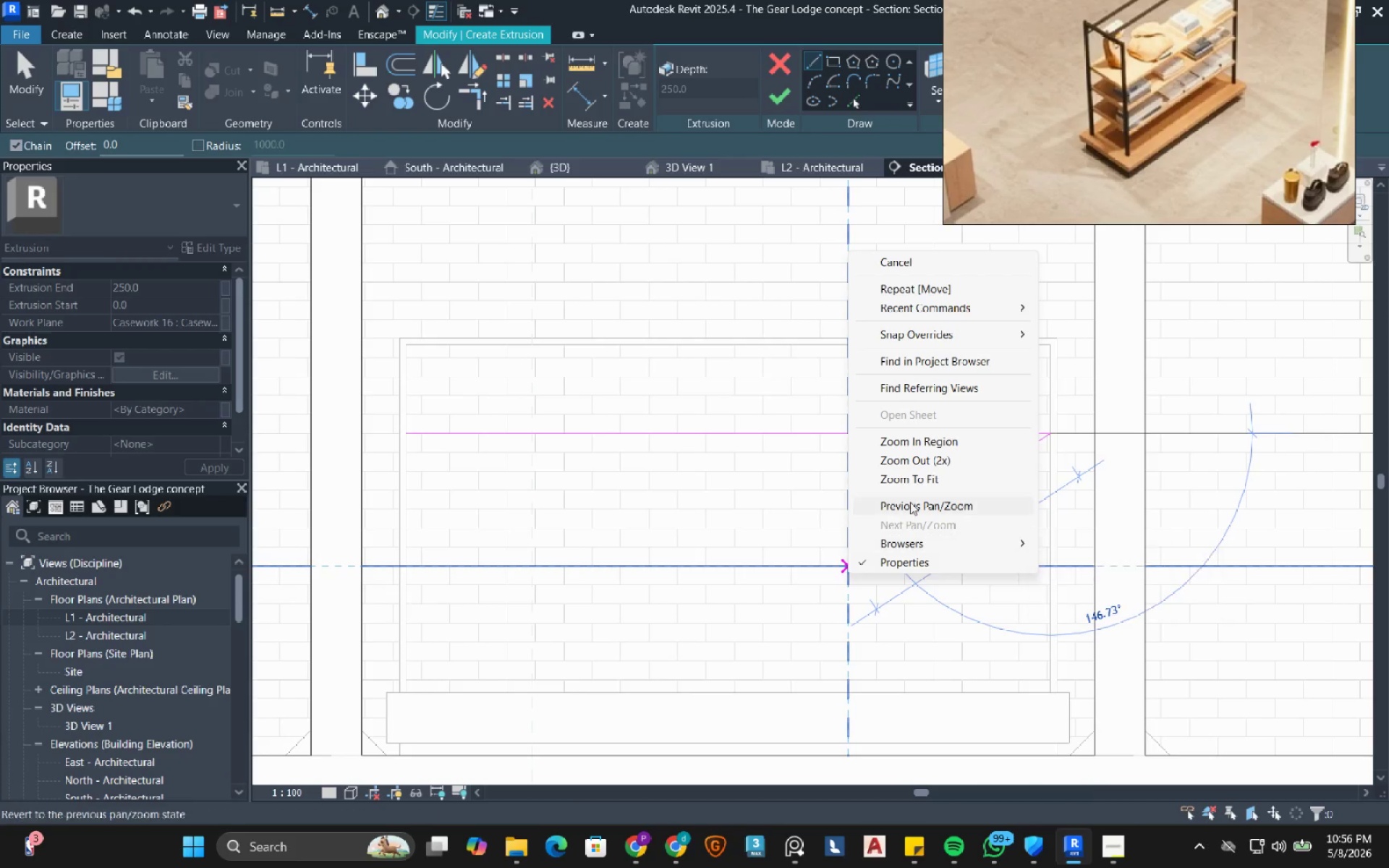 
left_click([906, 256])
 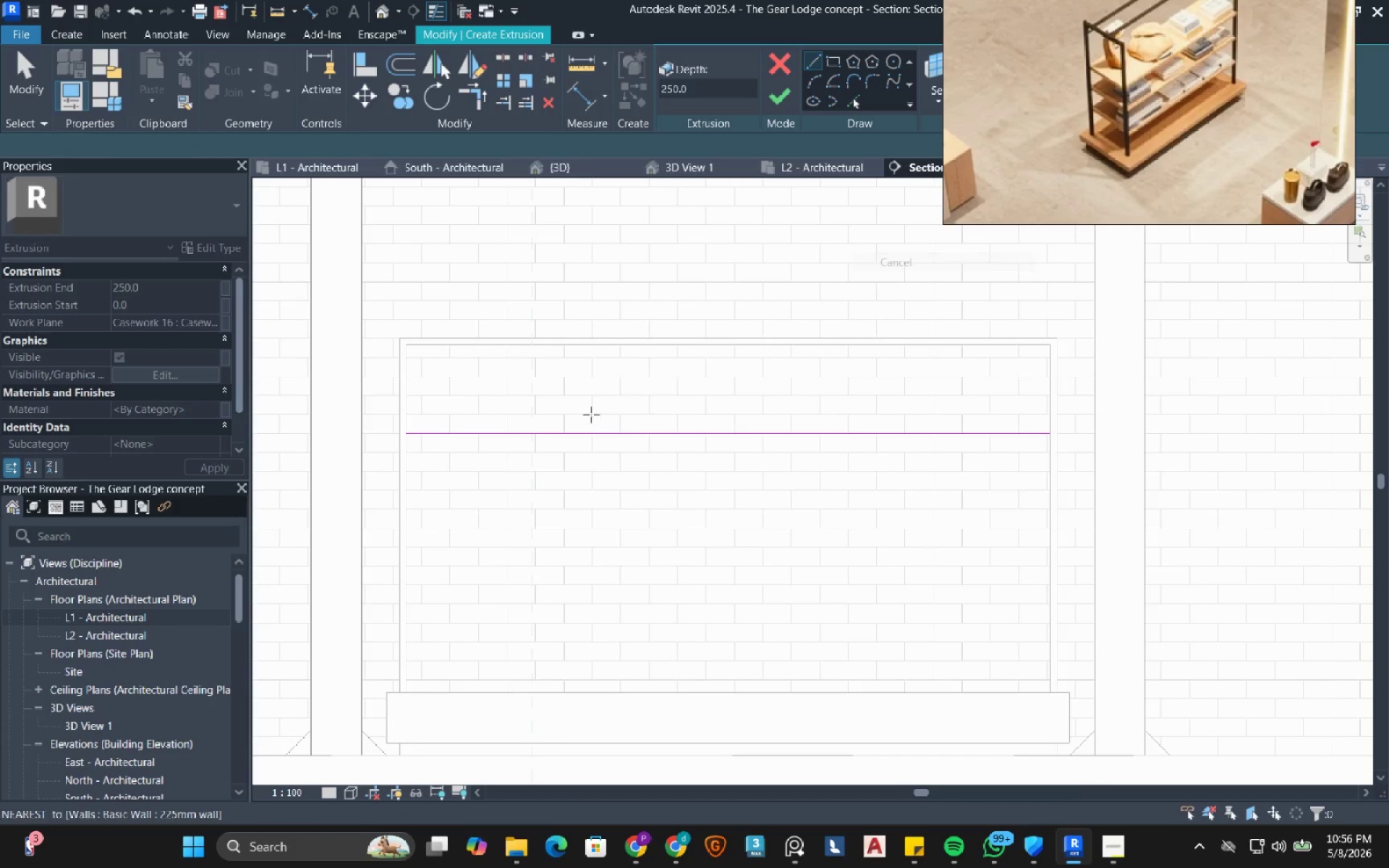 
mouse_move([545, 435])
 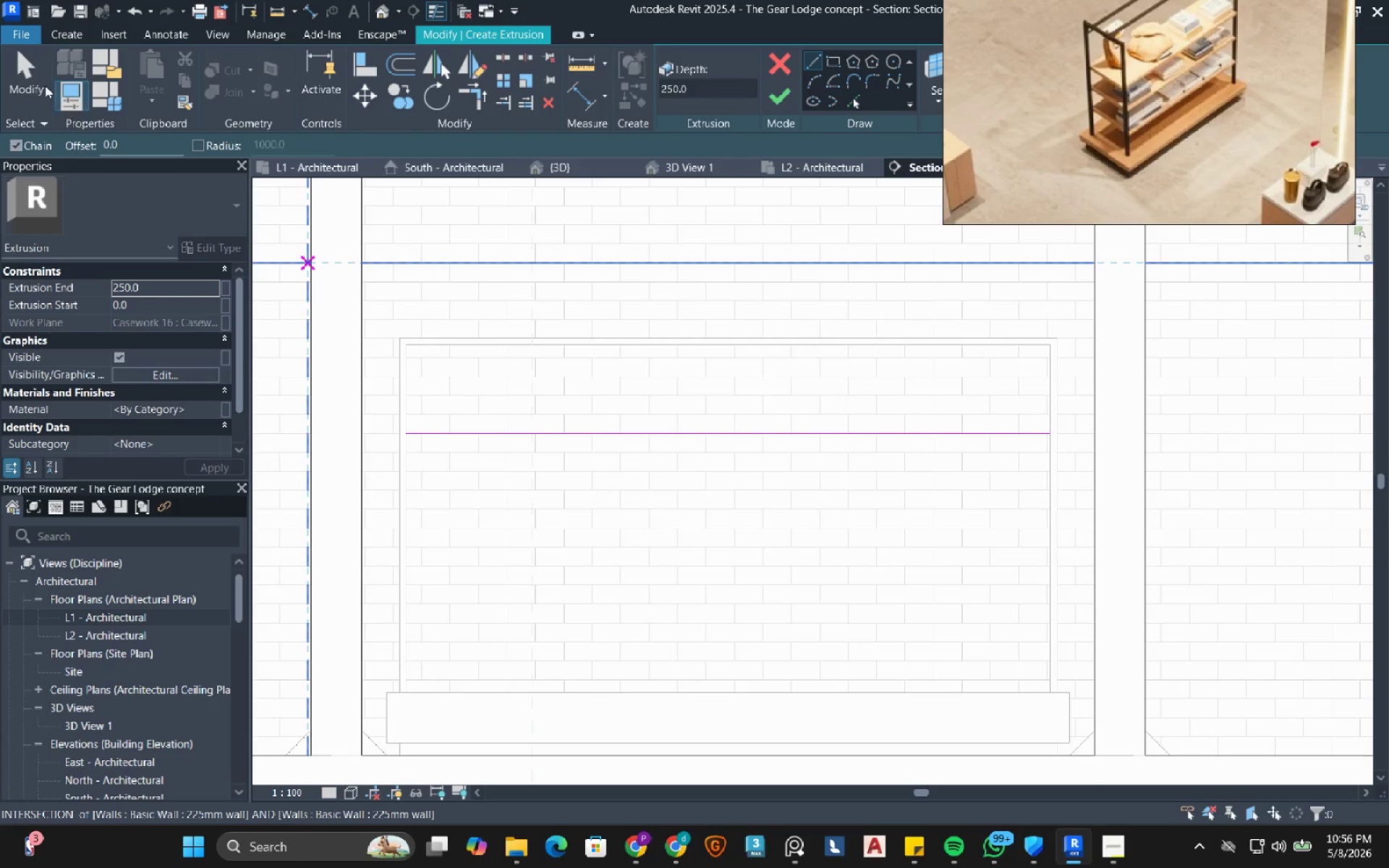 
left_click([36, 78])
 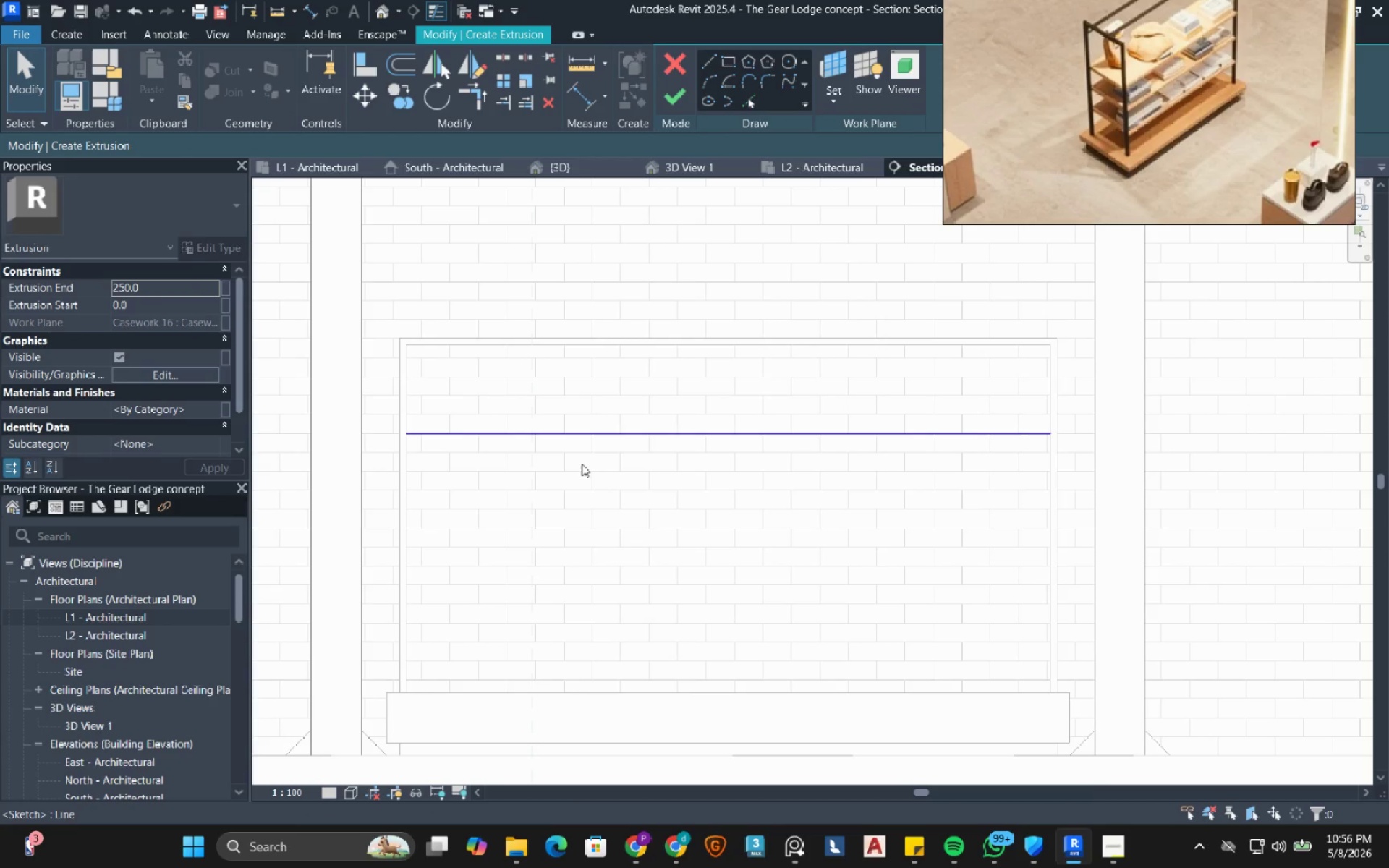 
left_click_drag(start_coordinate=[585, 529], to_coordinate=[511, 404])
 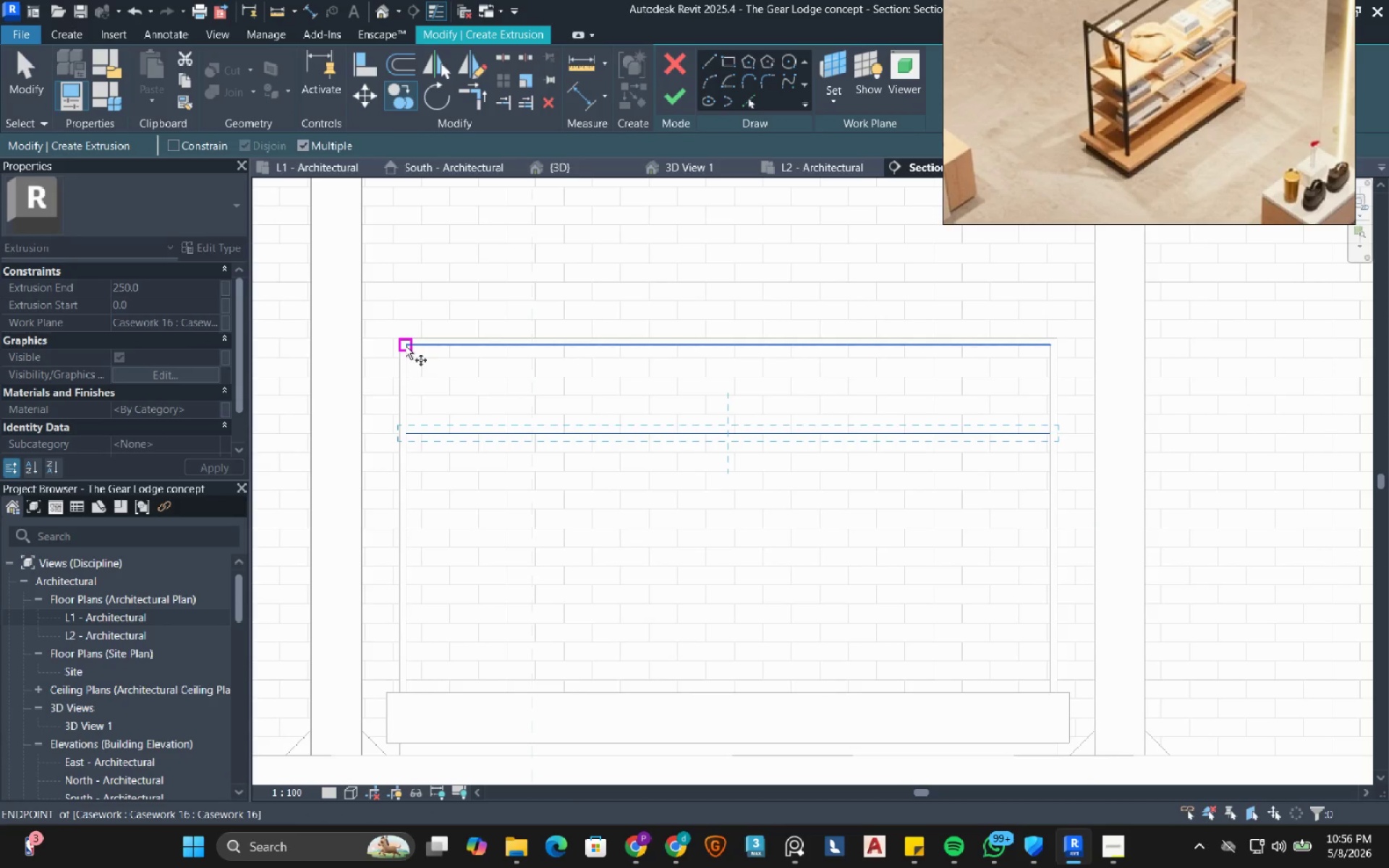 
left_click([405, 346])
 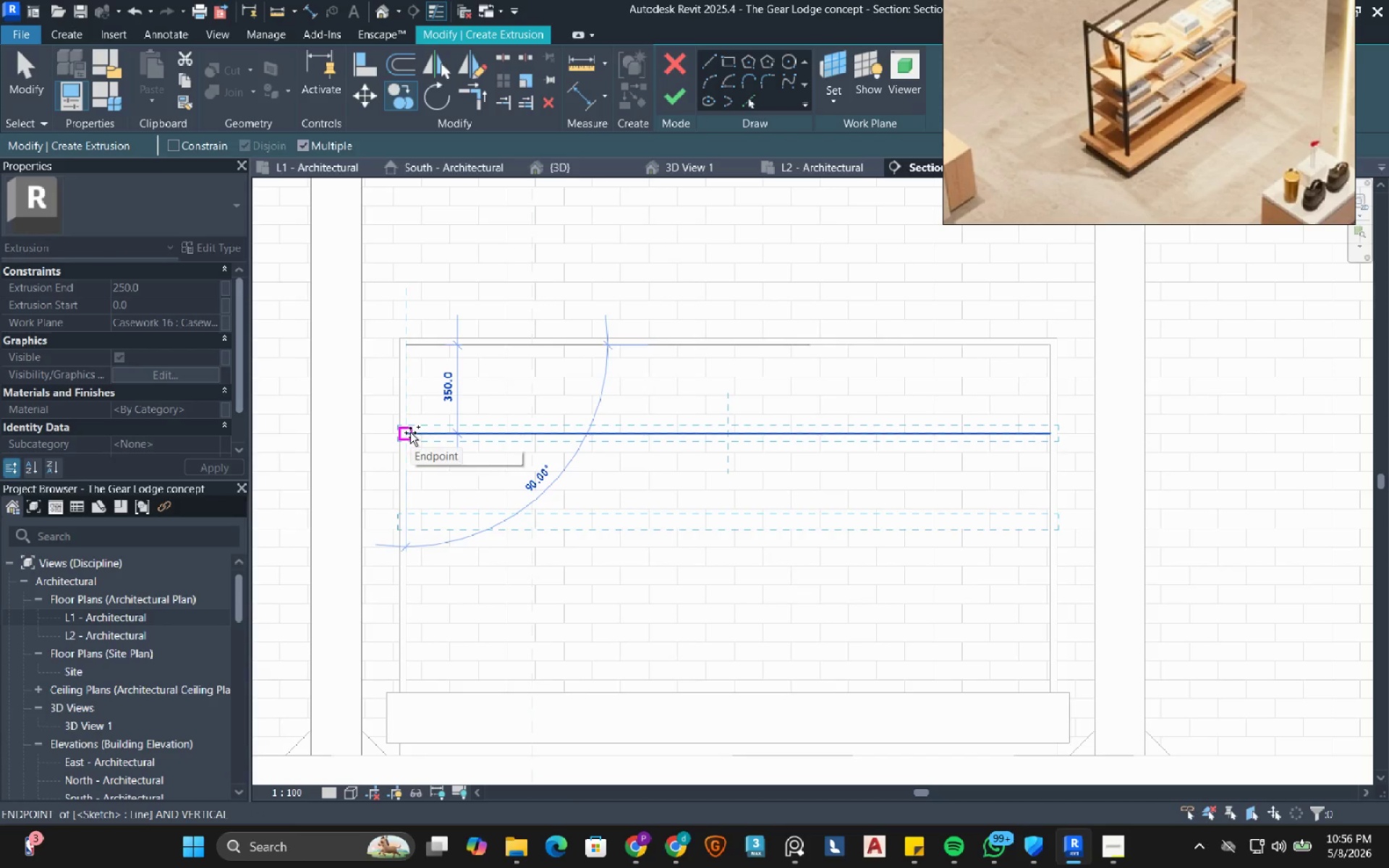 
left_click([410, 433])
 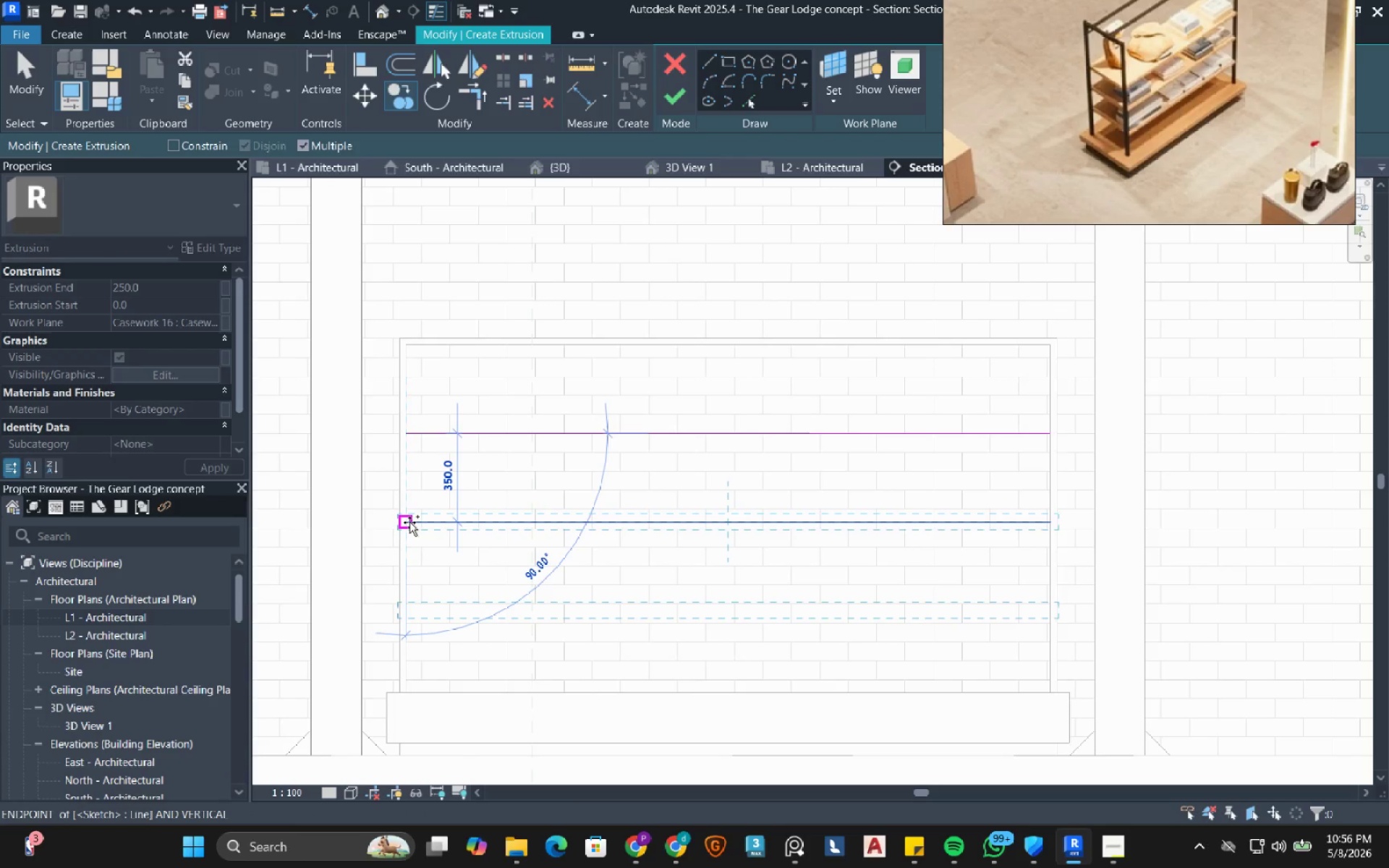 
left_click([409, 522])
 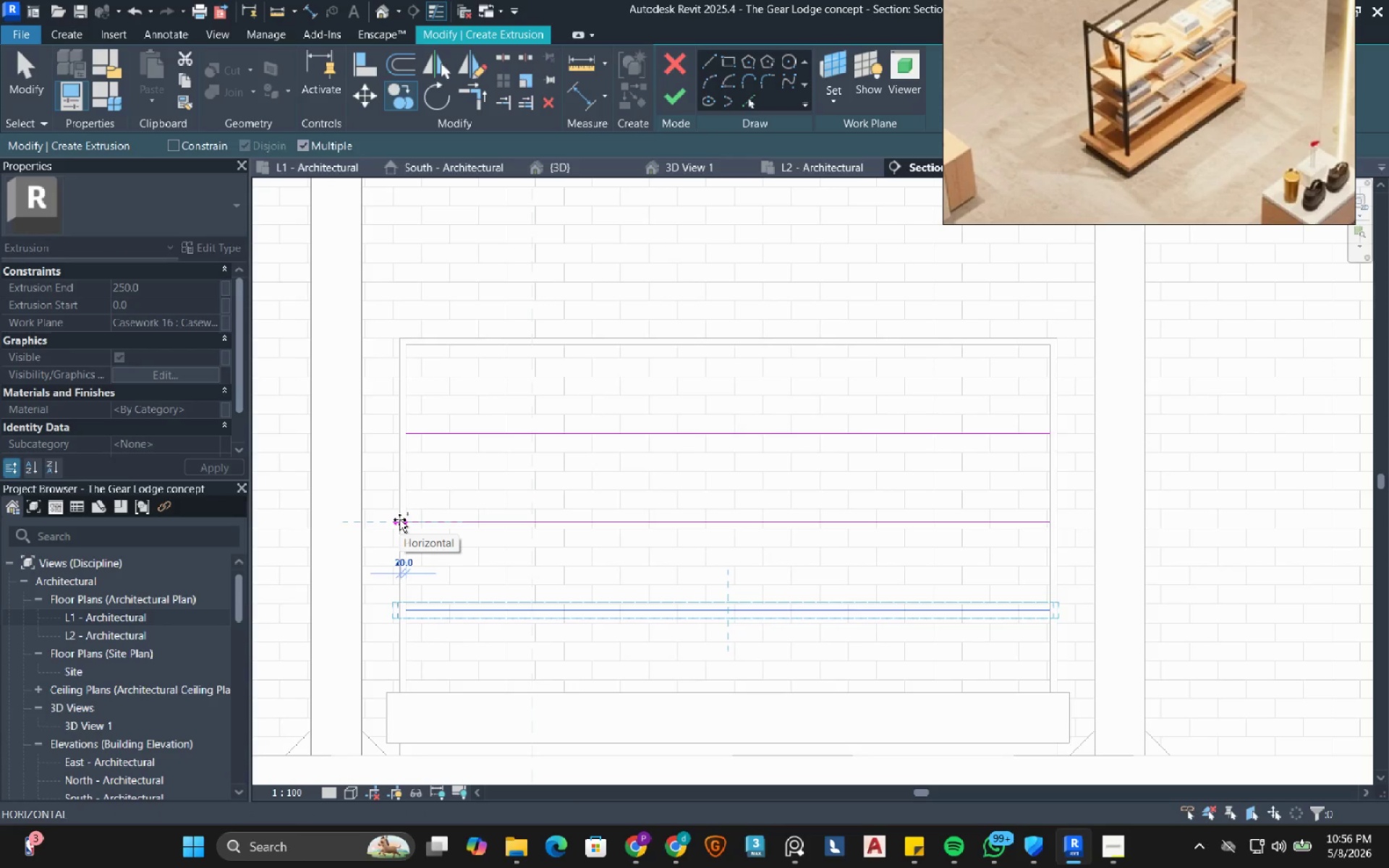 
key(Escape)
 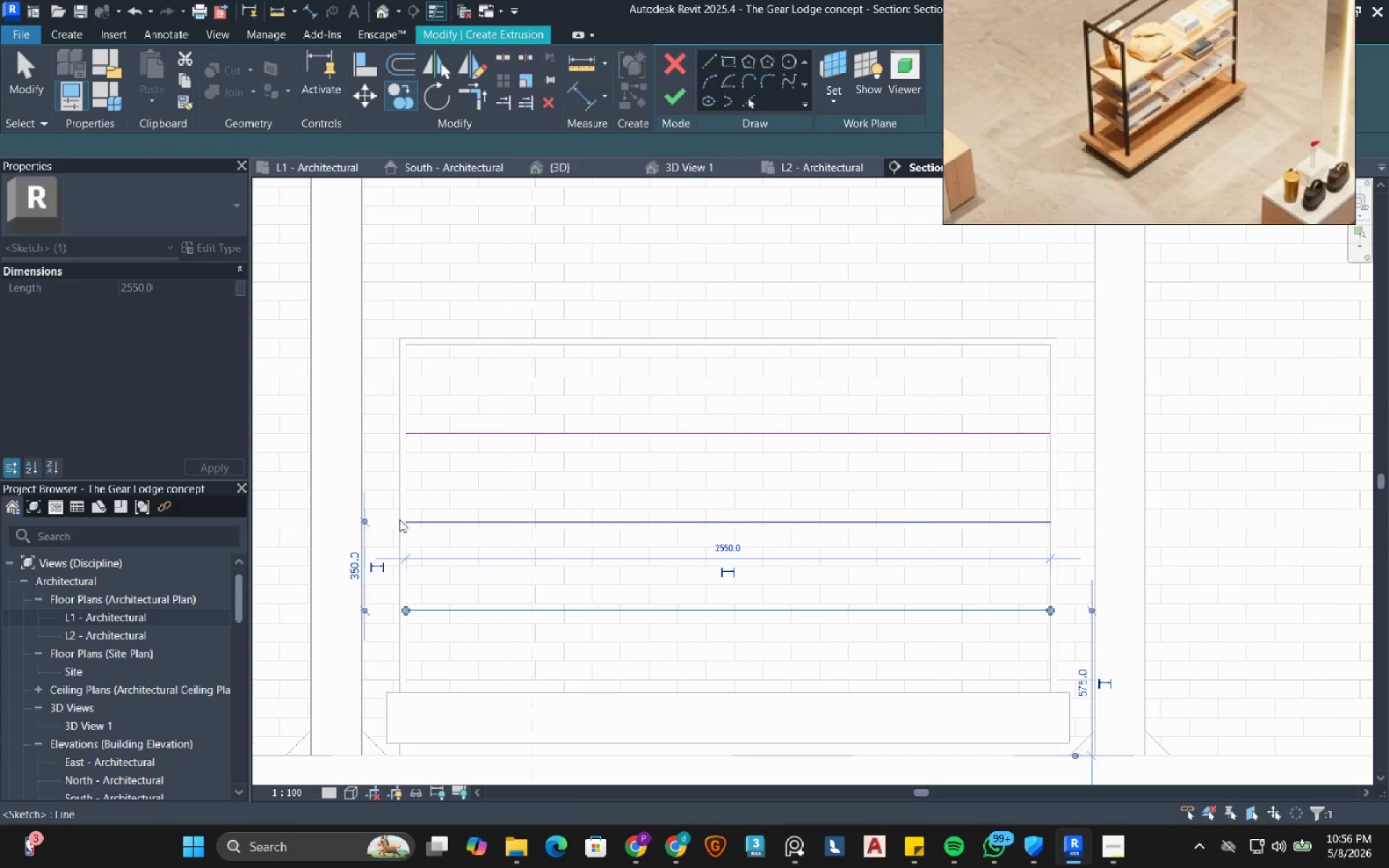 
key(Escape)
 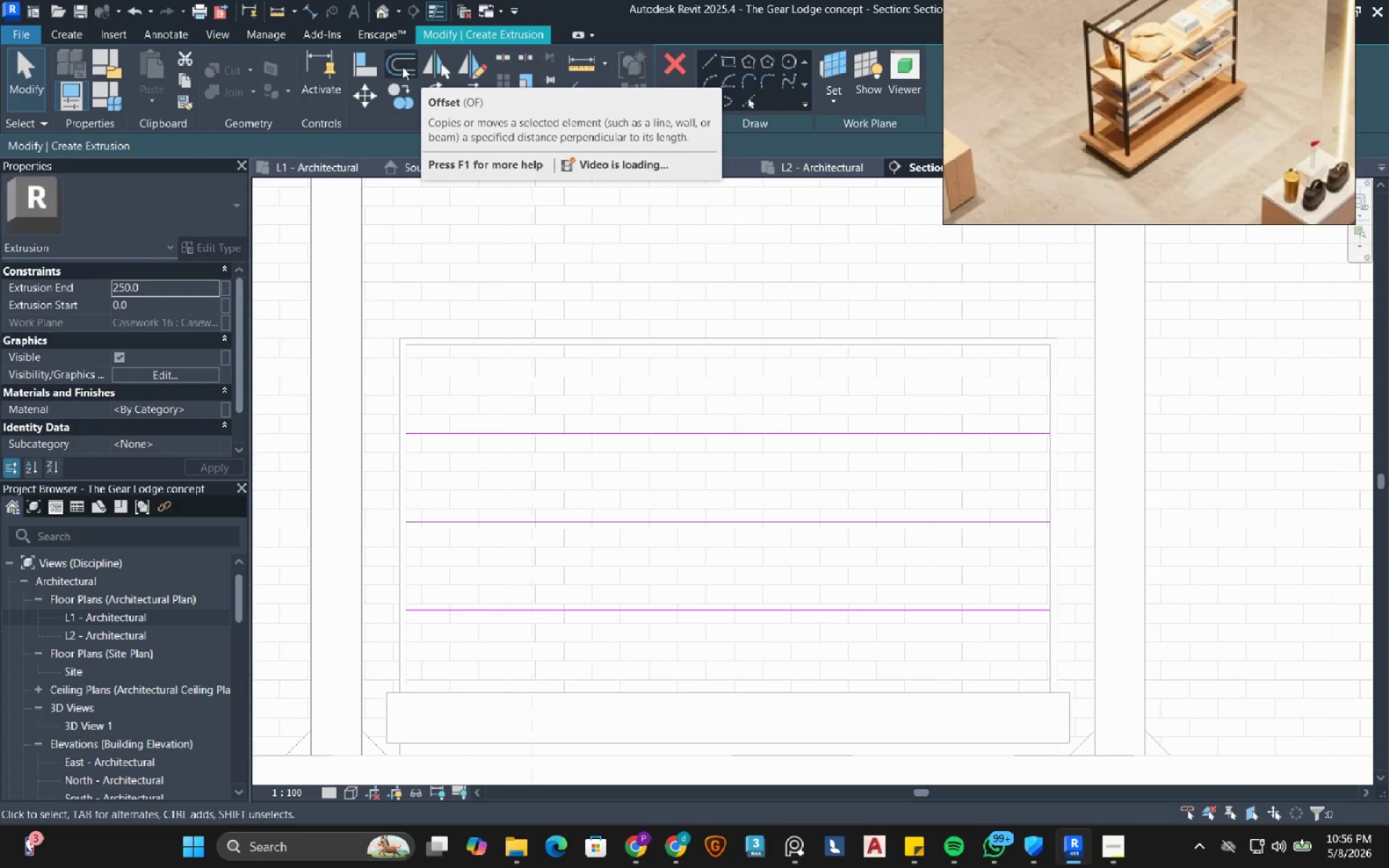 
left_click([402, 67])
 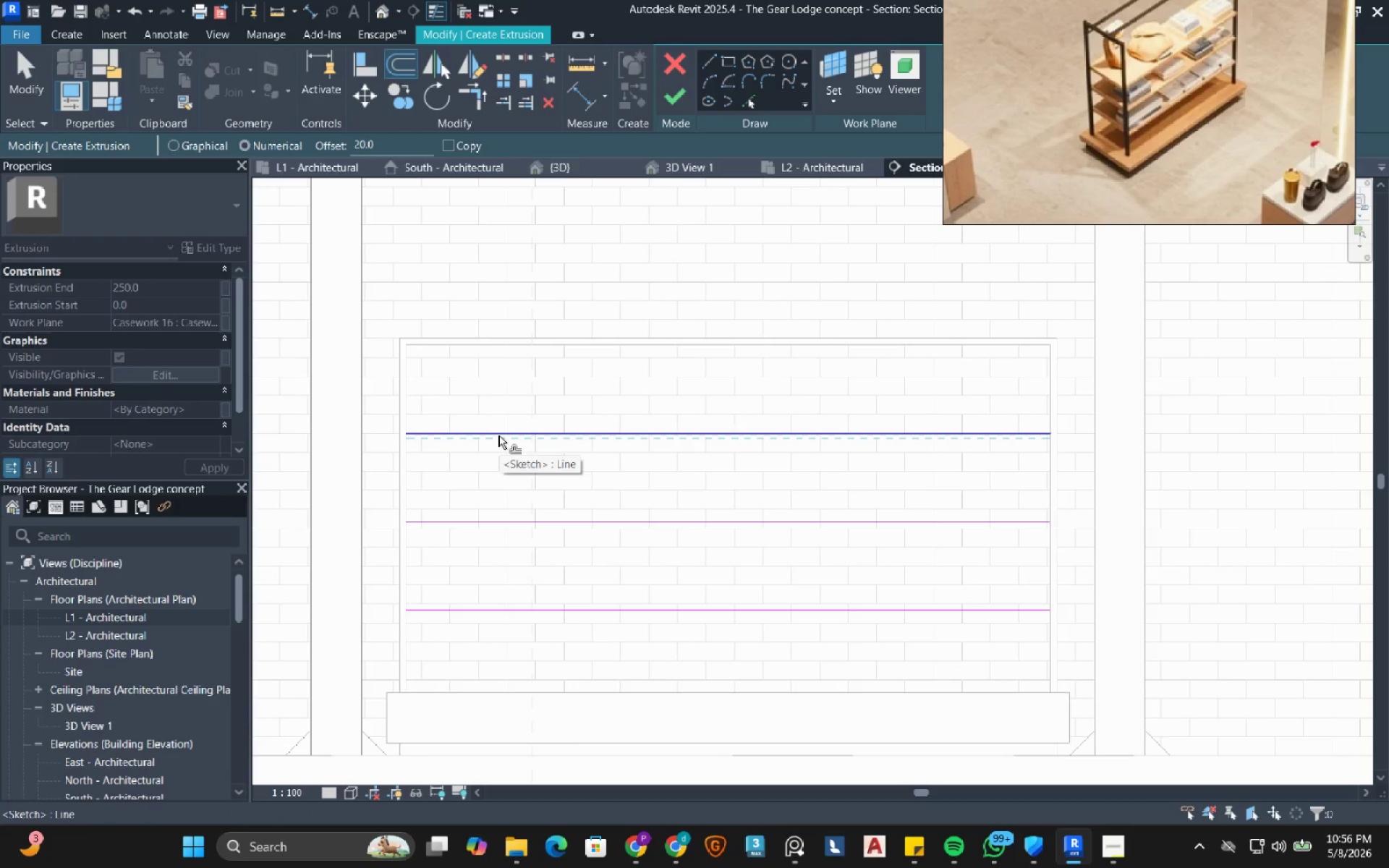 
wait(6.3)
 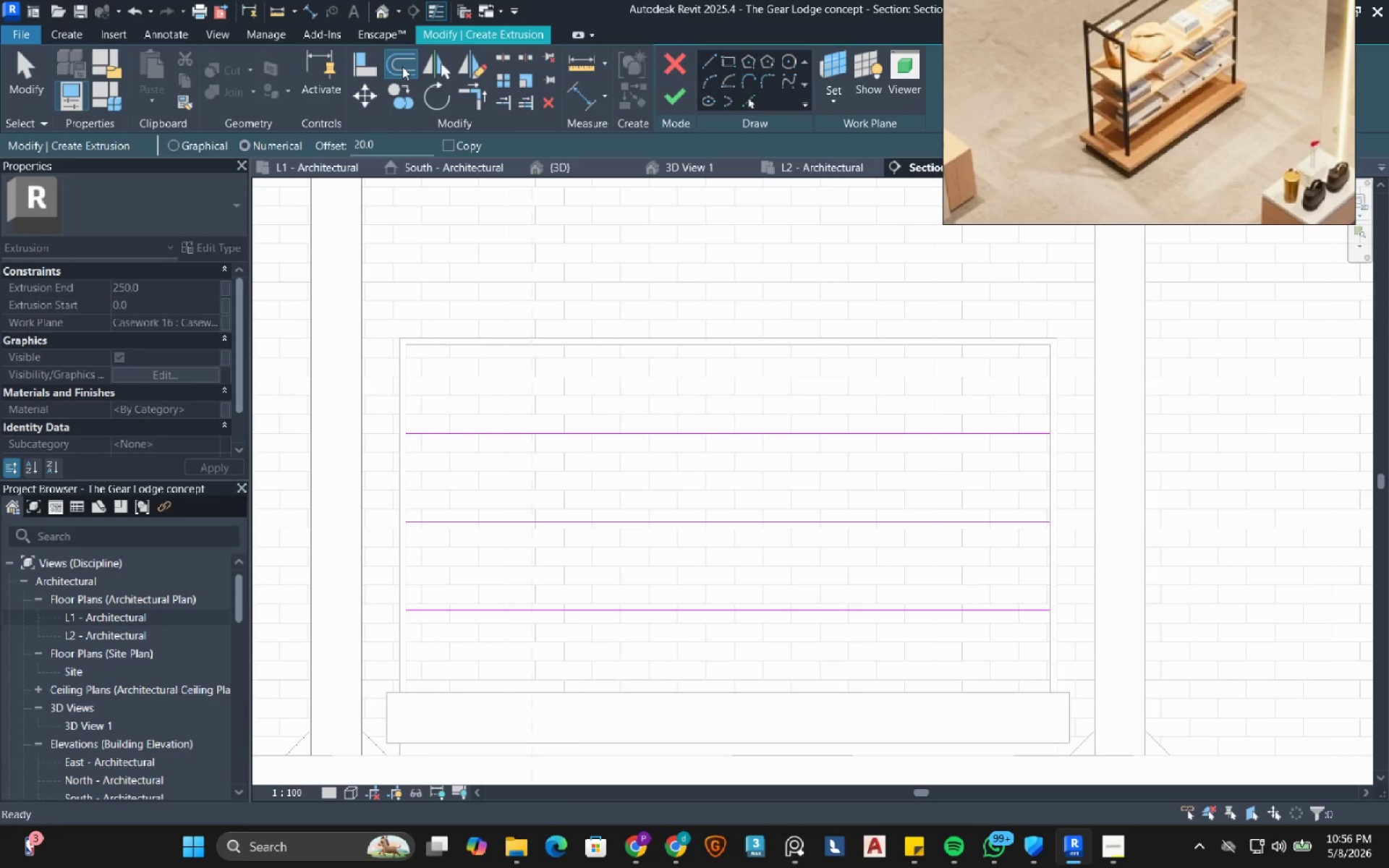 
double_click([405, 142])
 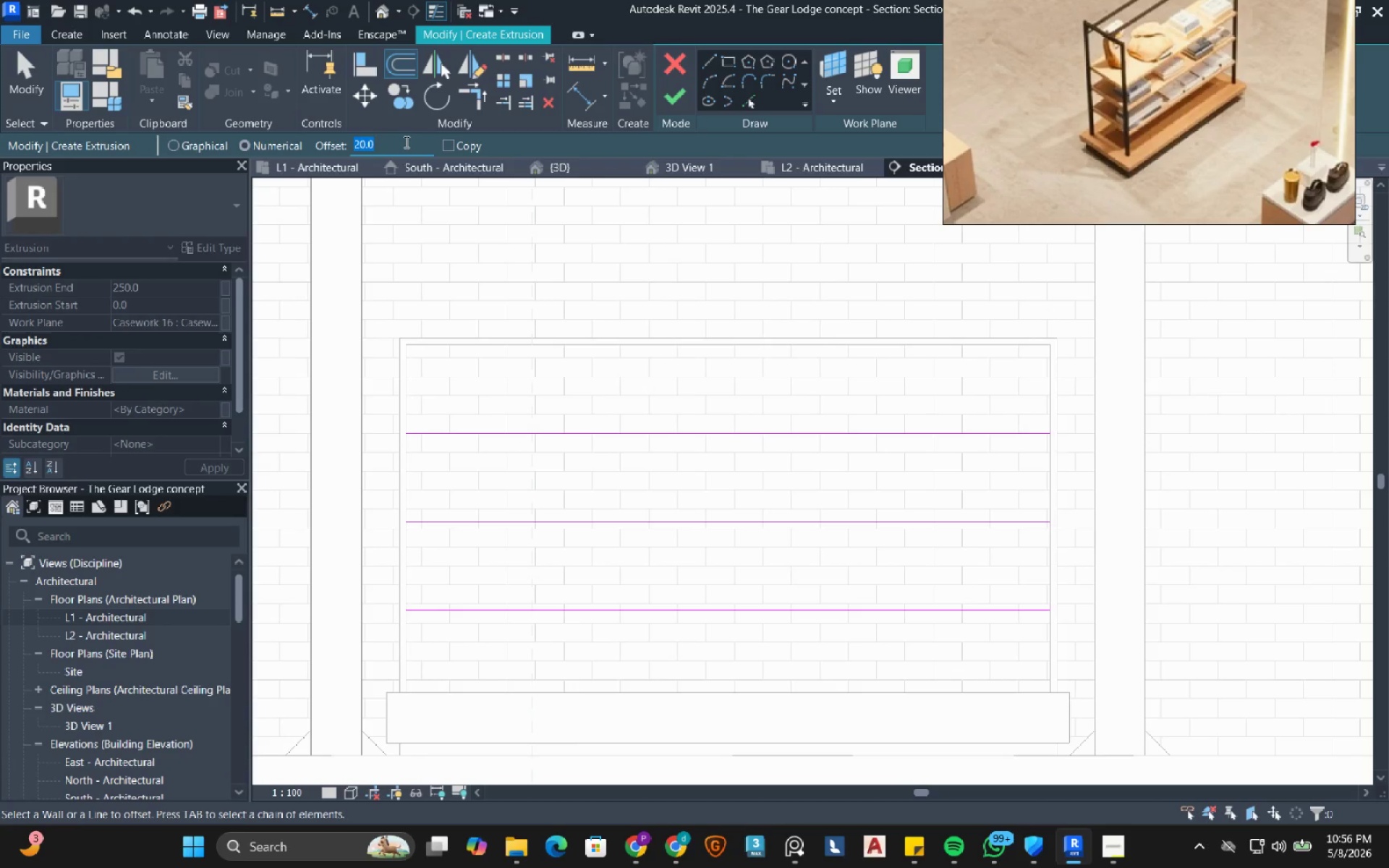 
key(Numpad5)
 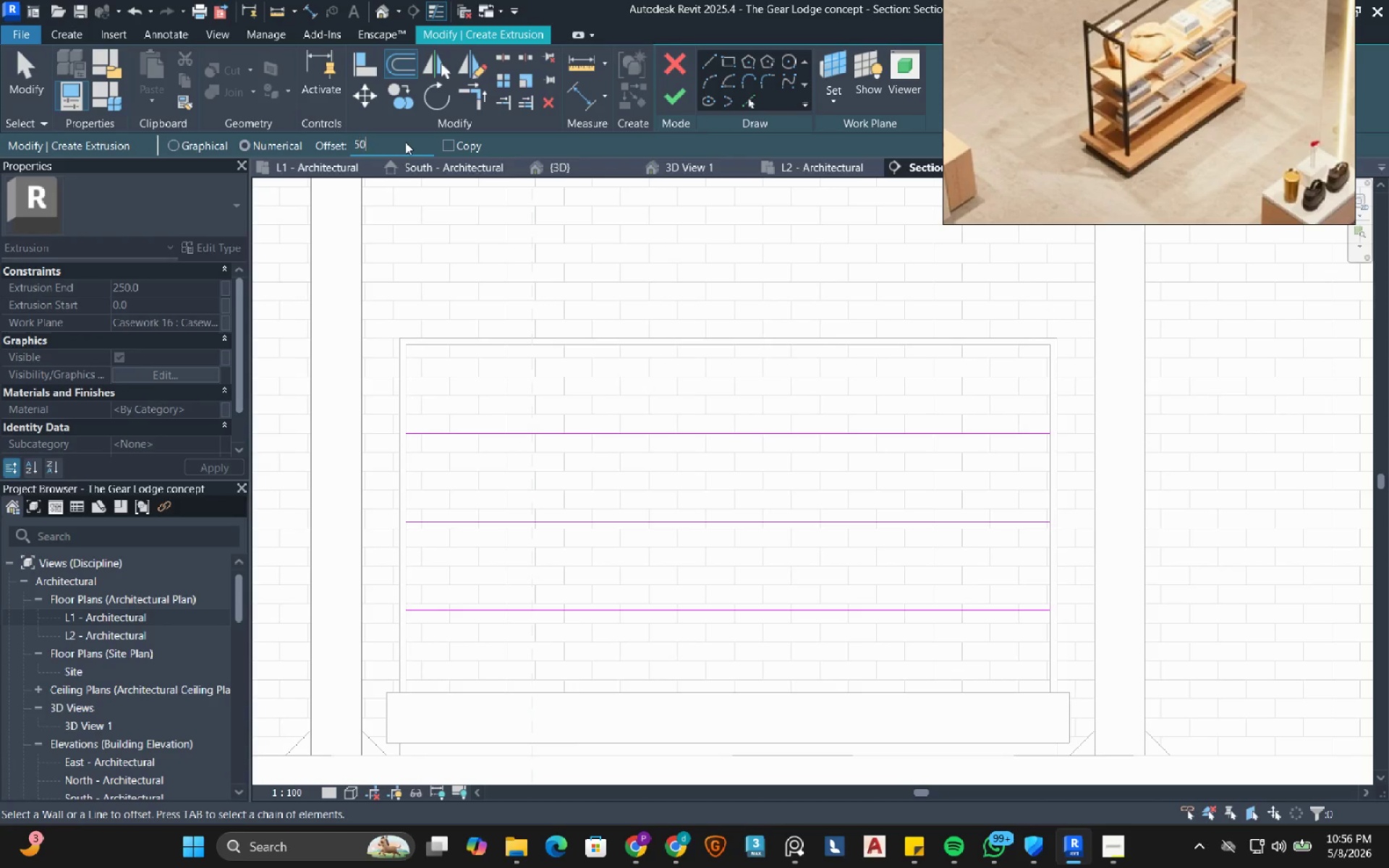 
key(Numpad0)
 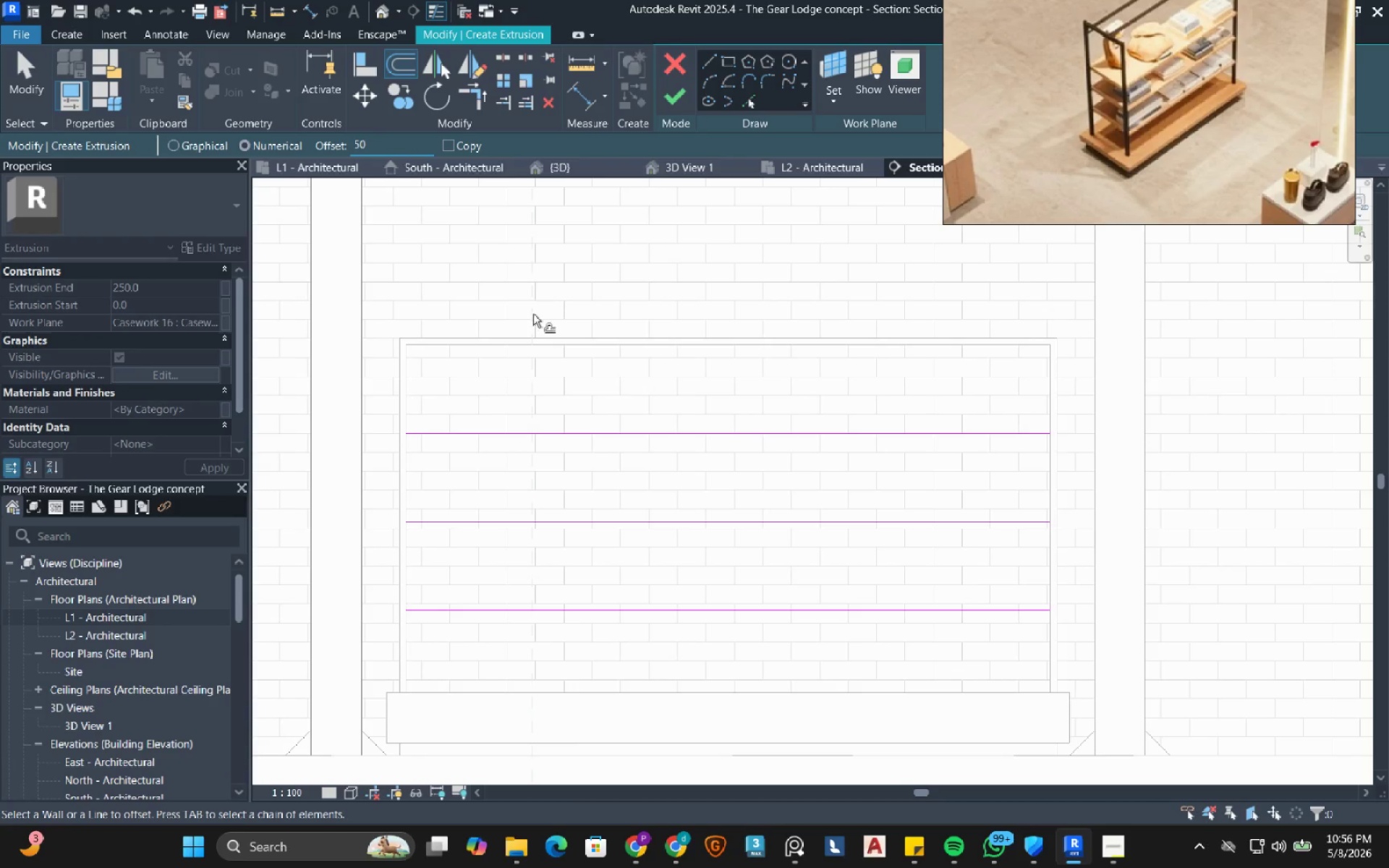 
mouse_move([459, 414])
 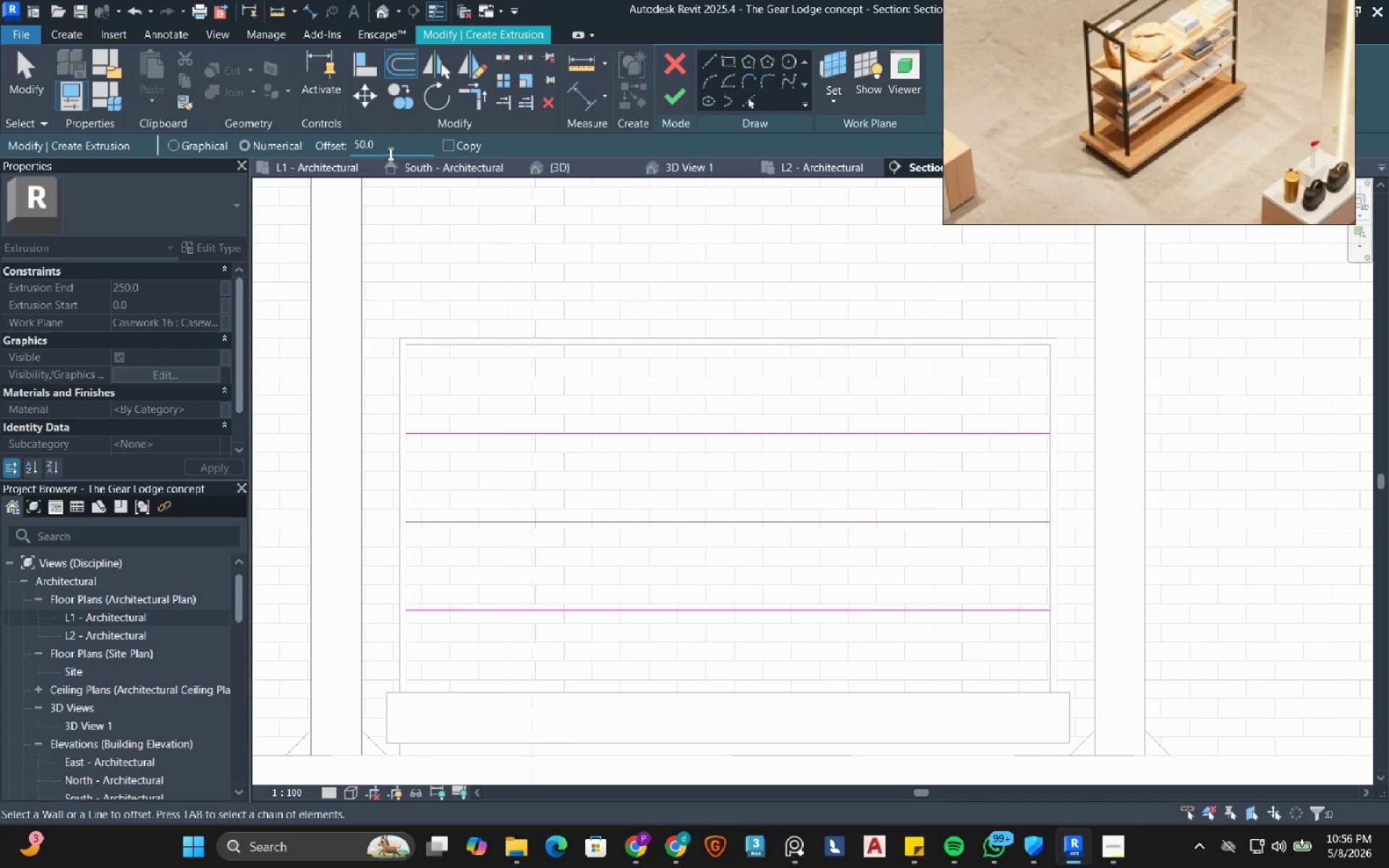 
double_click([389, 153])
 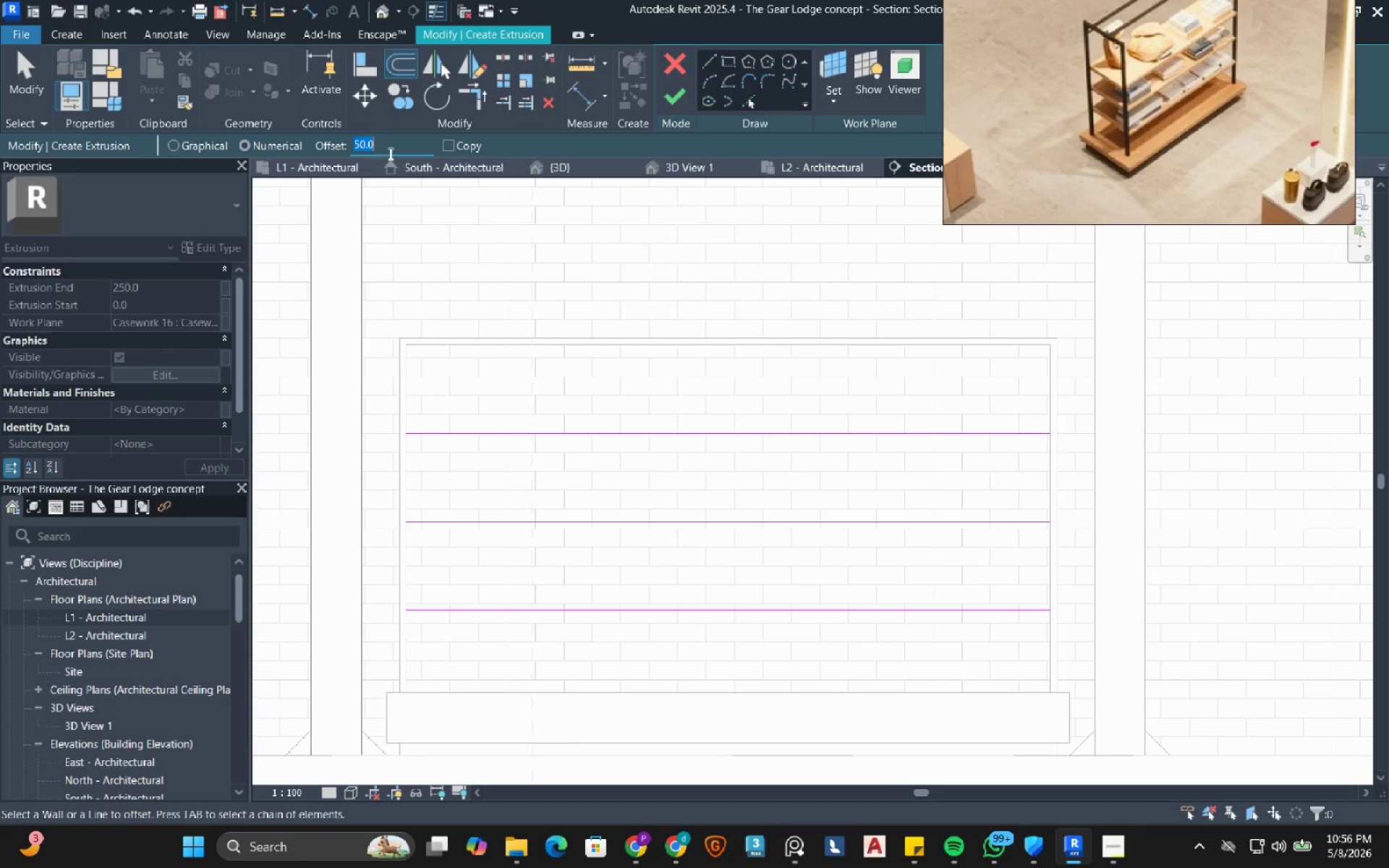 
key(Numpad3)
 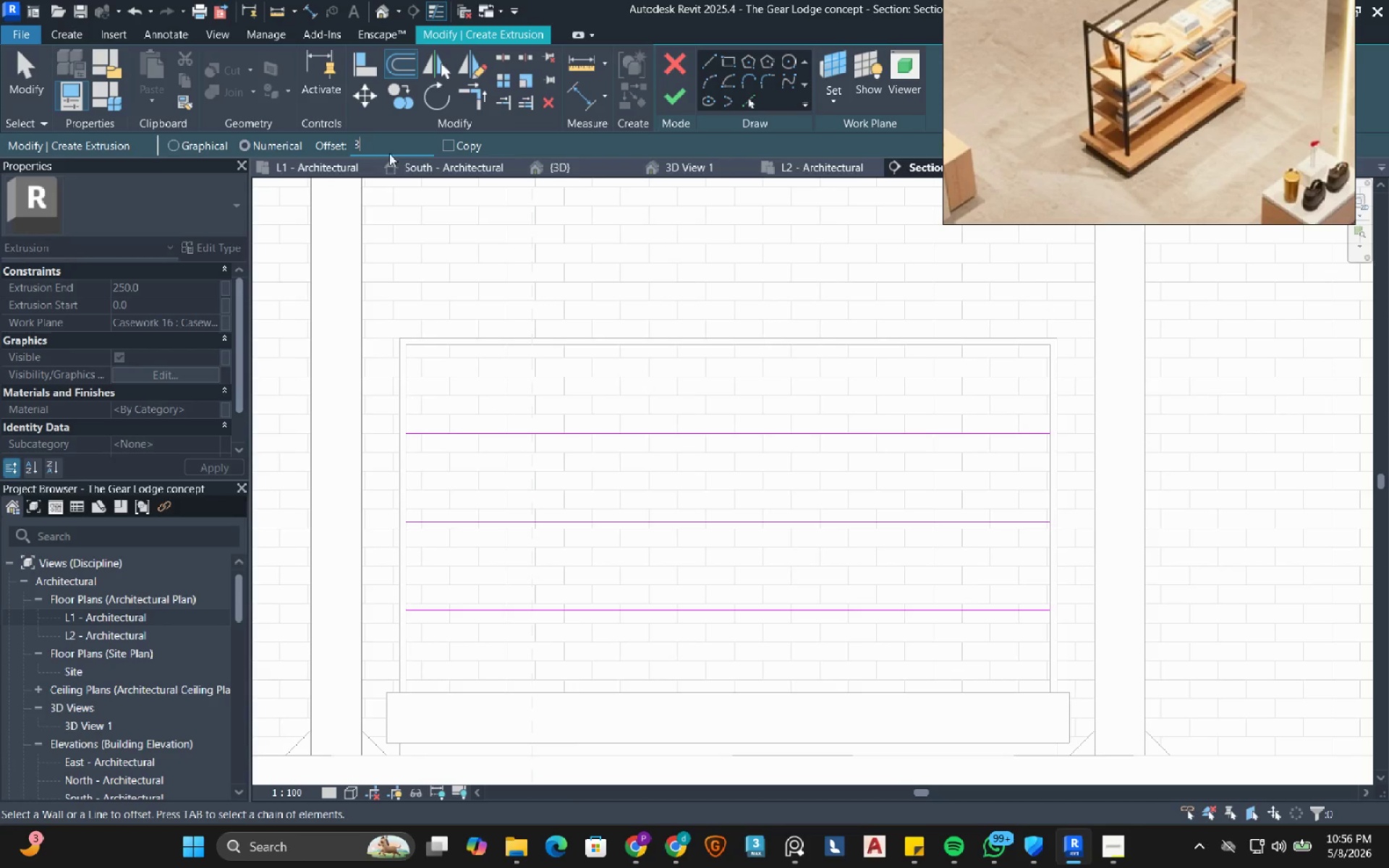 
key(Numpad5)
 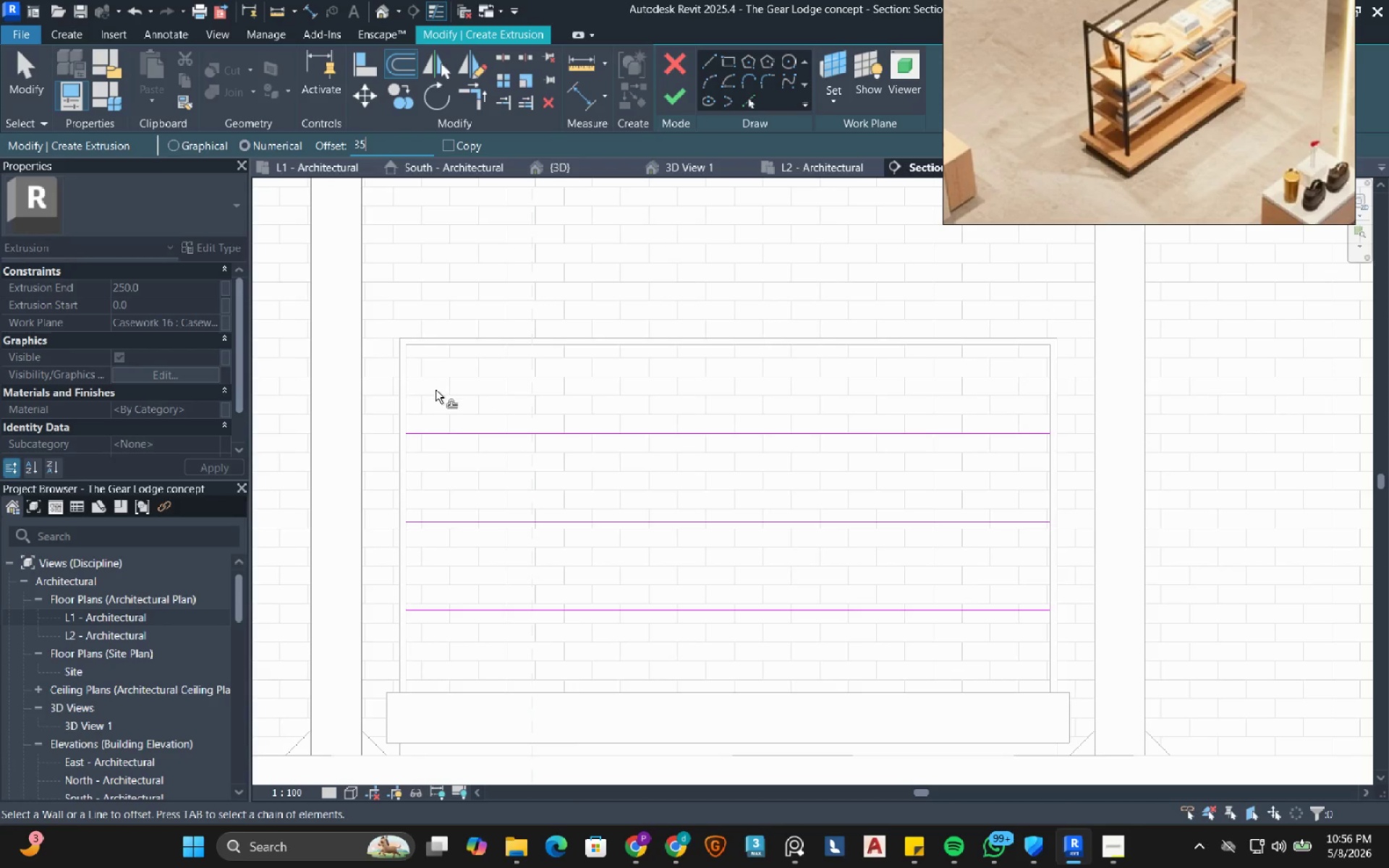 
left_click([436, 390])
 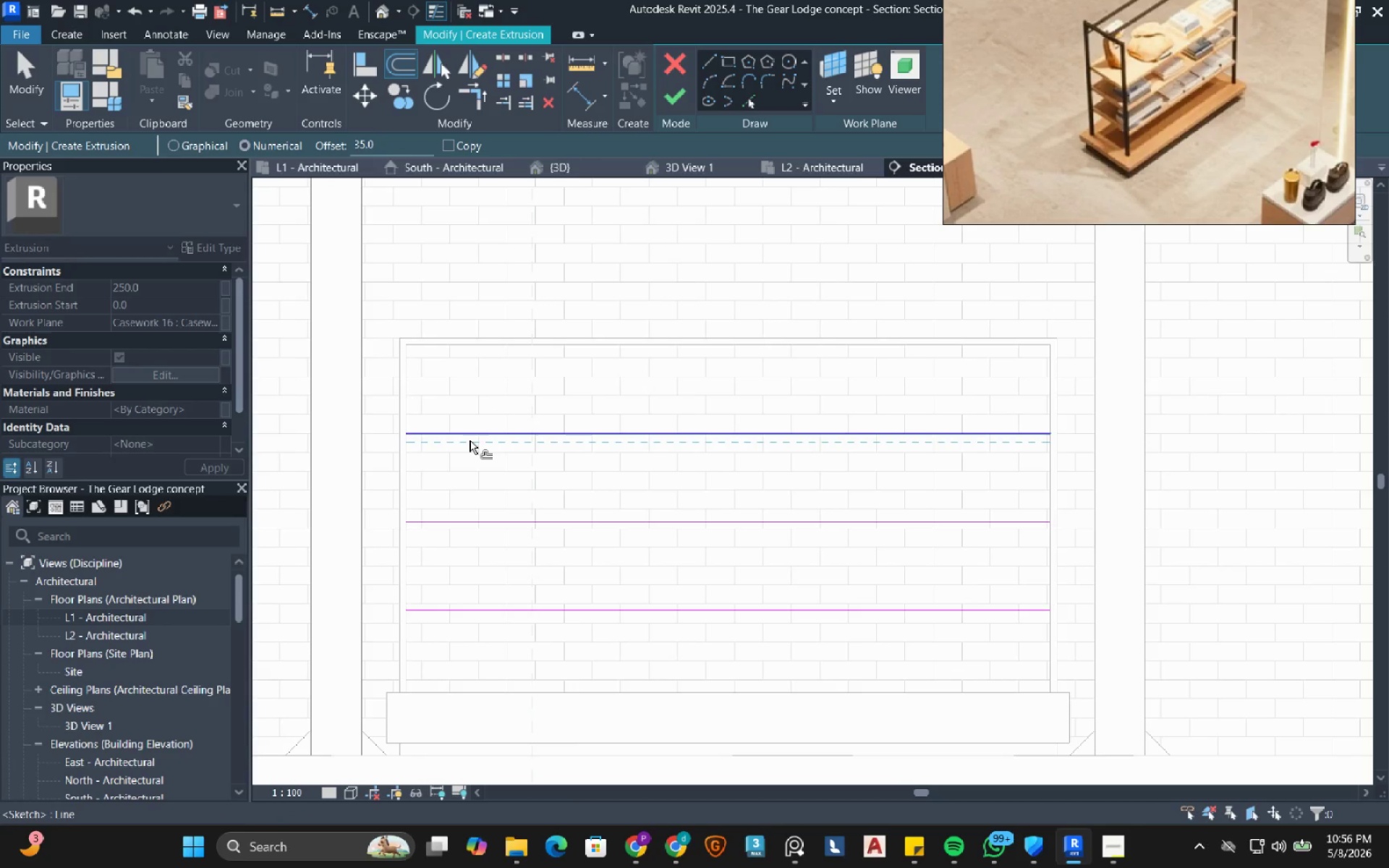 
left_click([470, 441])
 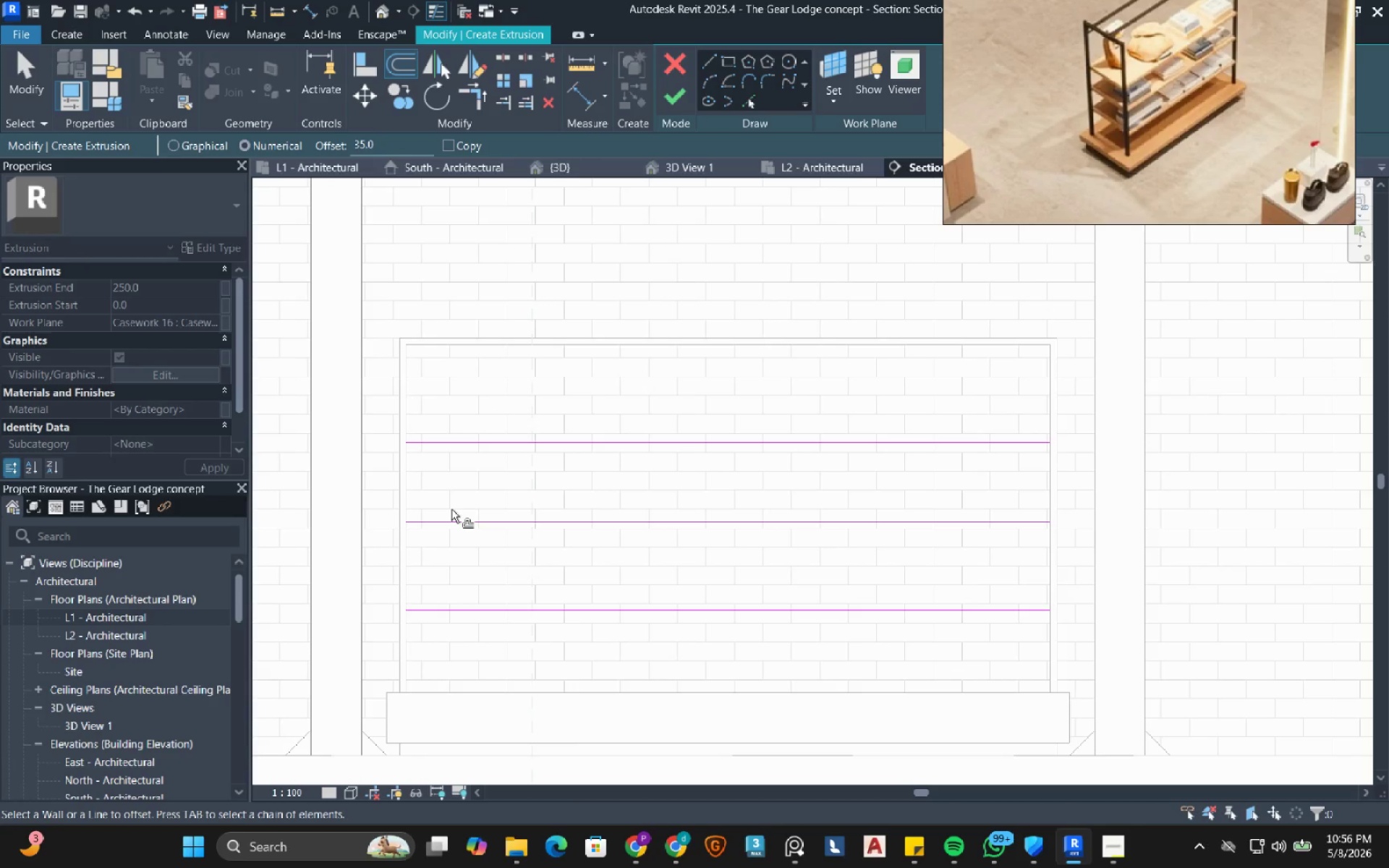 
hold_key(key=ControlLeft, duration=0.31)
 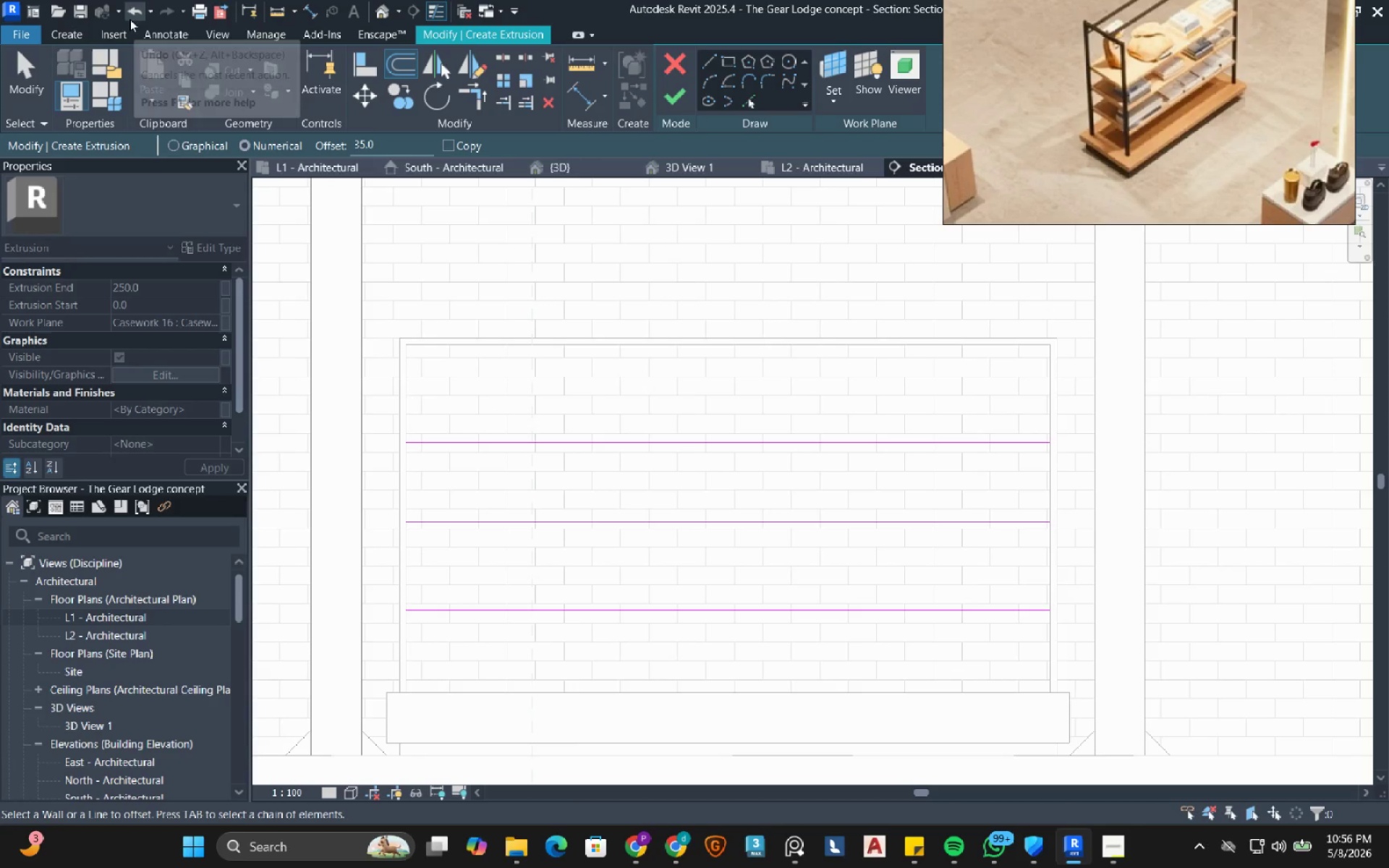 
left_click([133, 12])
 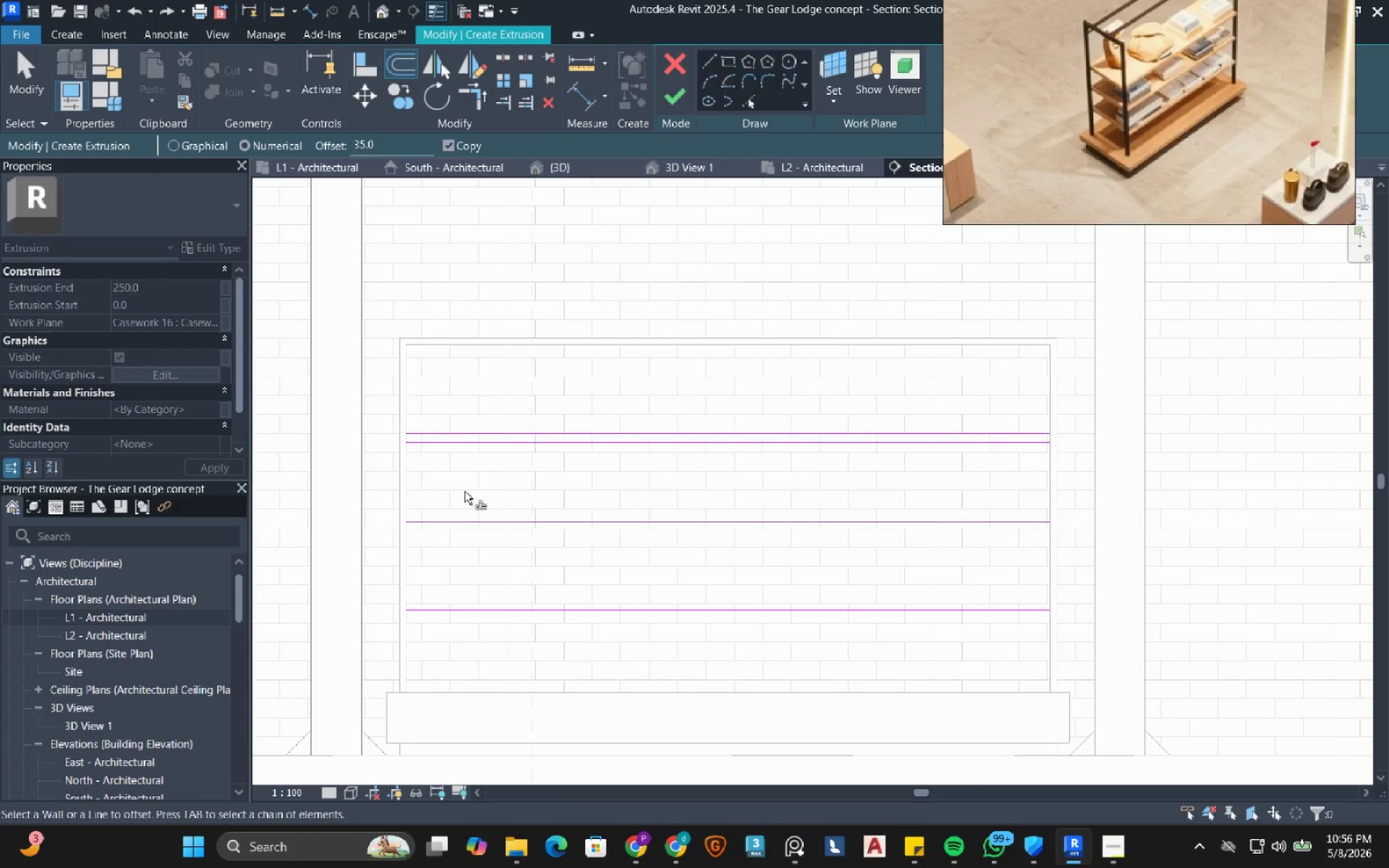 
left_click([462, 525])
 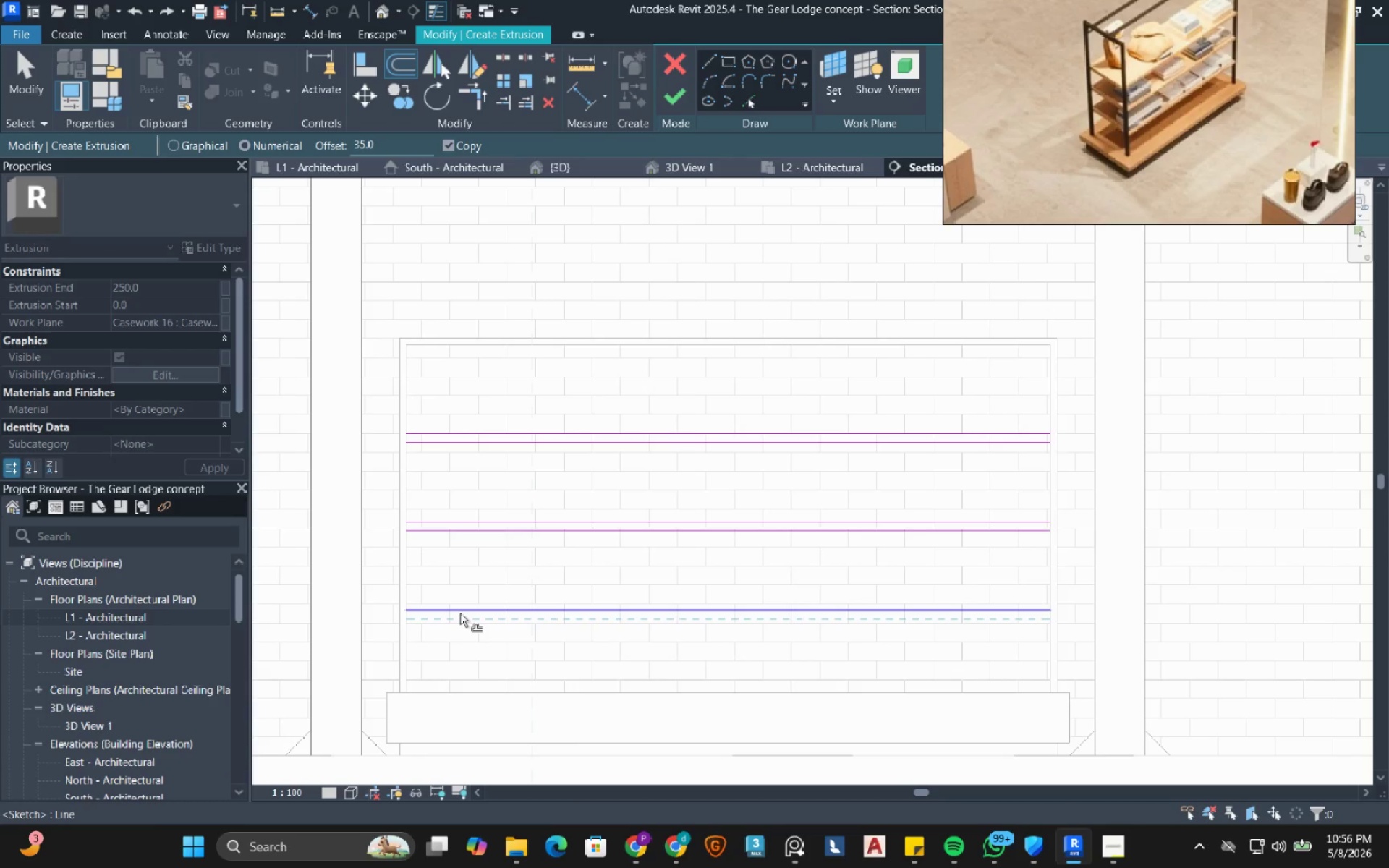 
left_click([460, 613])
 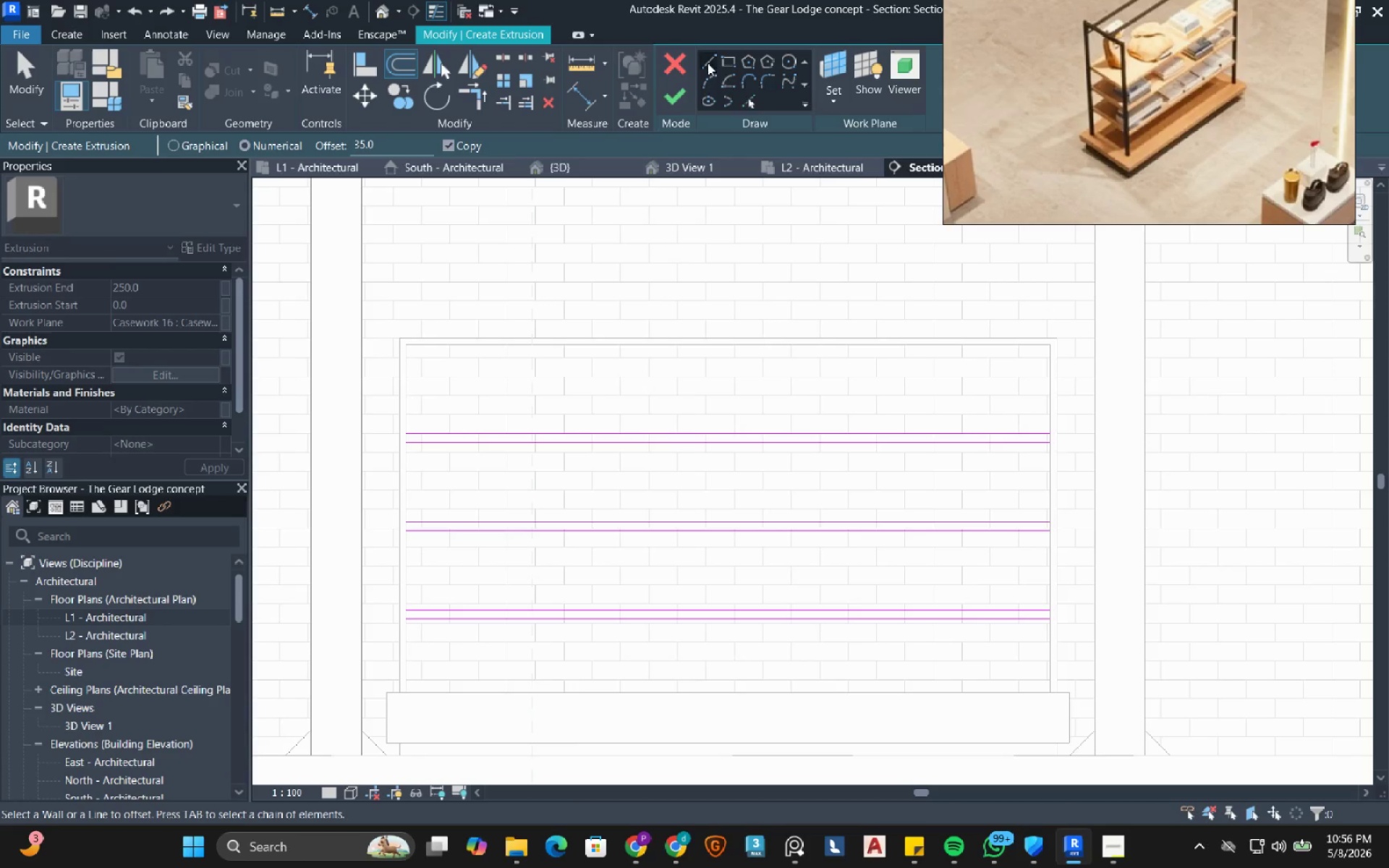 
left_click_drag(start_coordinate=[711, 61], to_coordinate=[711, 65])
 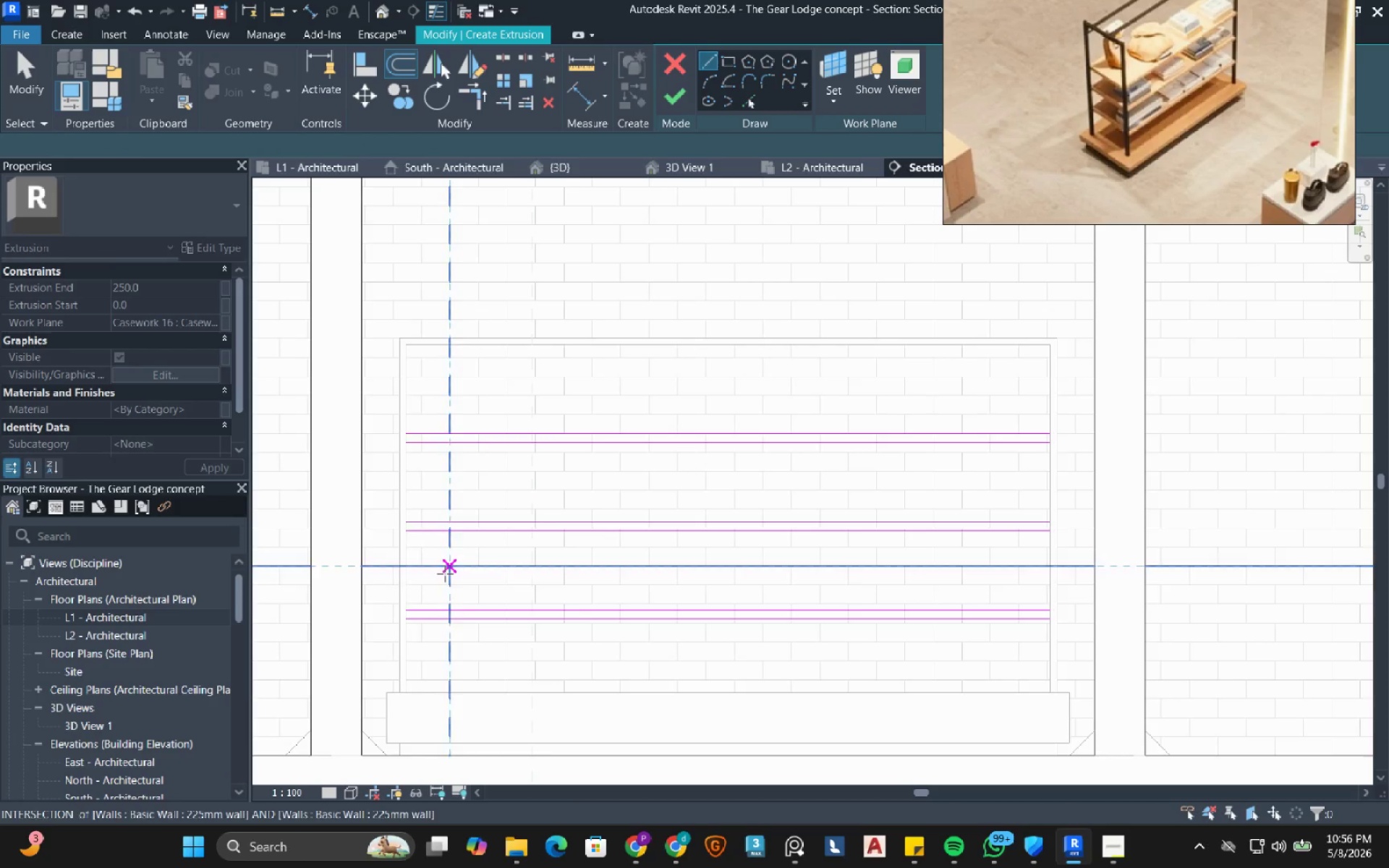 
scroll: coordinate [404, 600], scroll_direction: up, amount: 4.0
 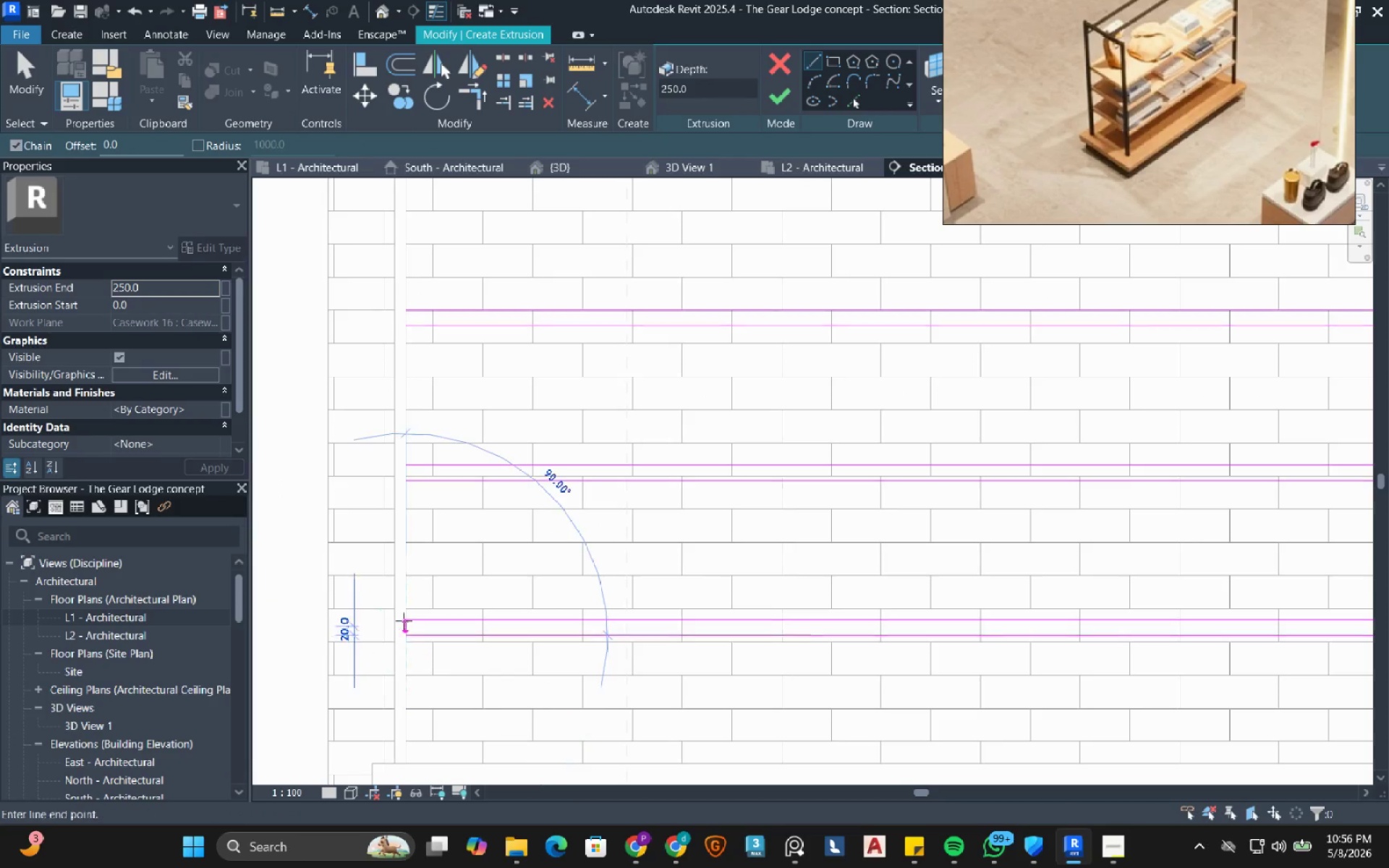 
double_click([404, 618])
 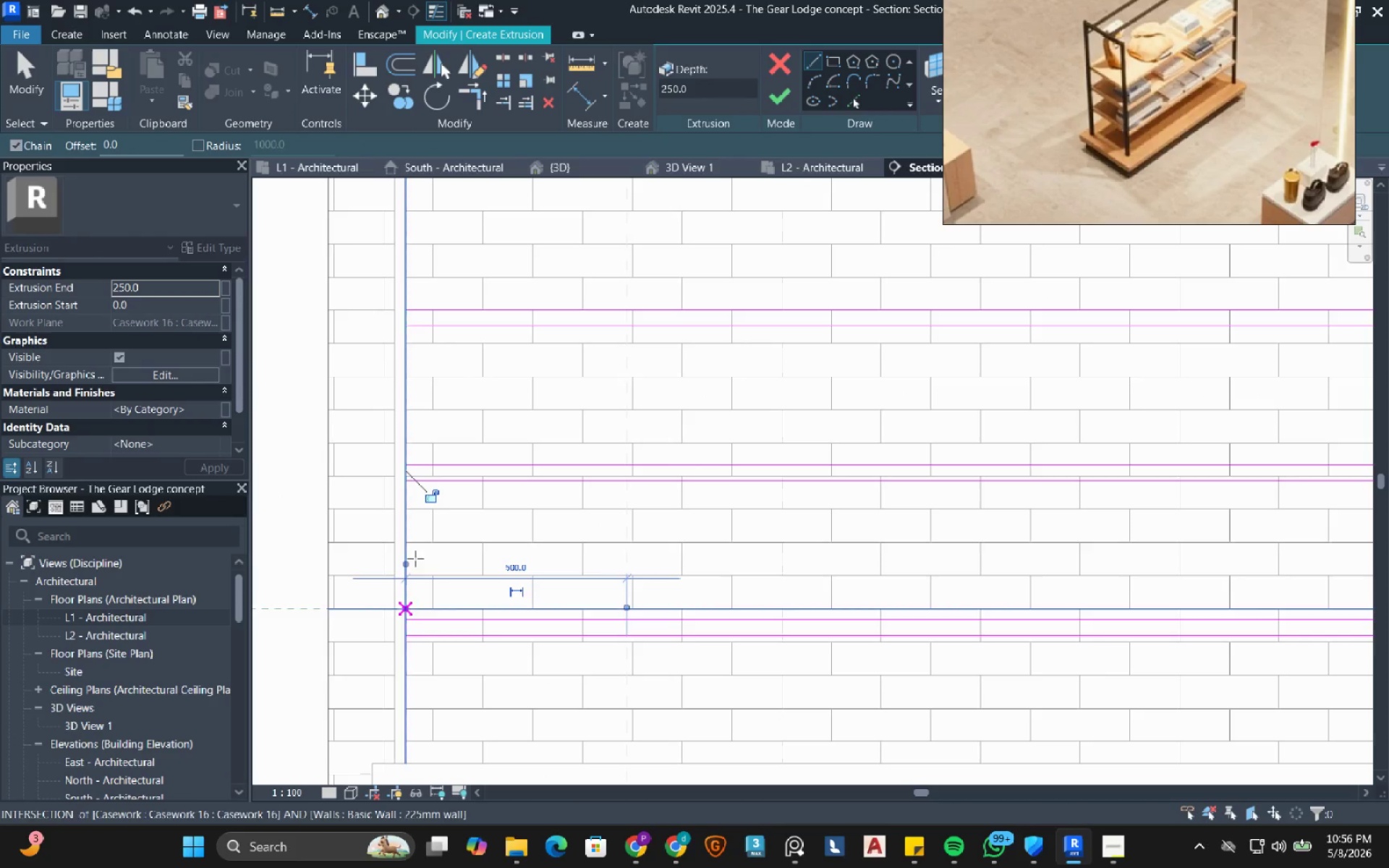 
key(Escape)
 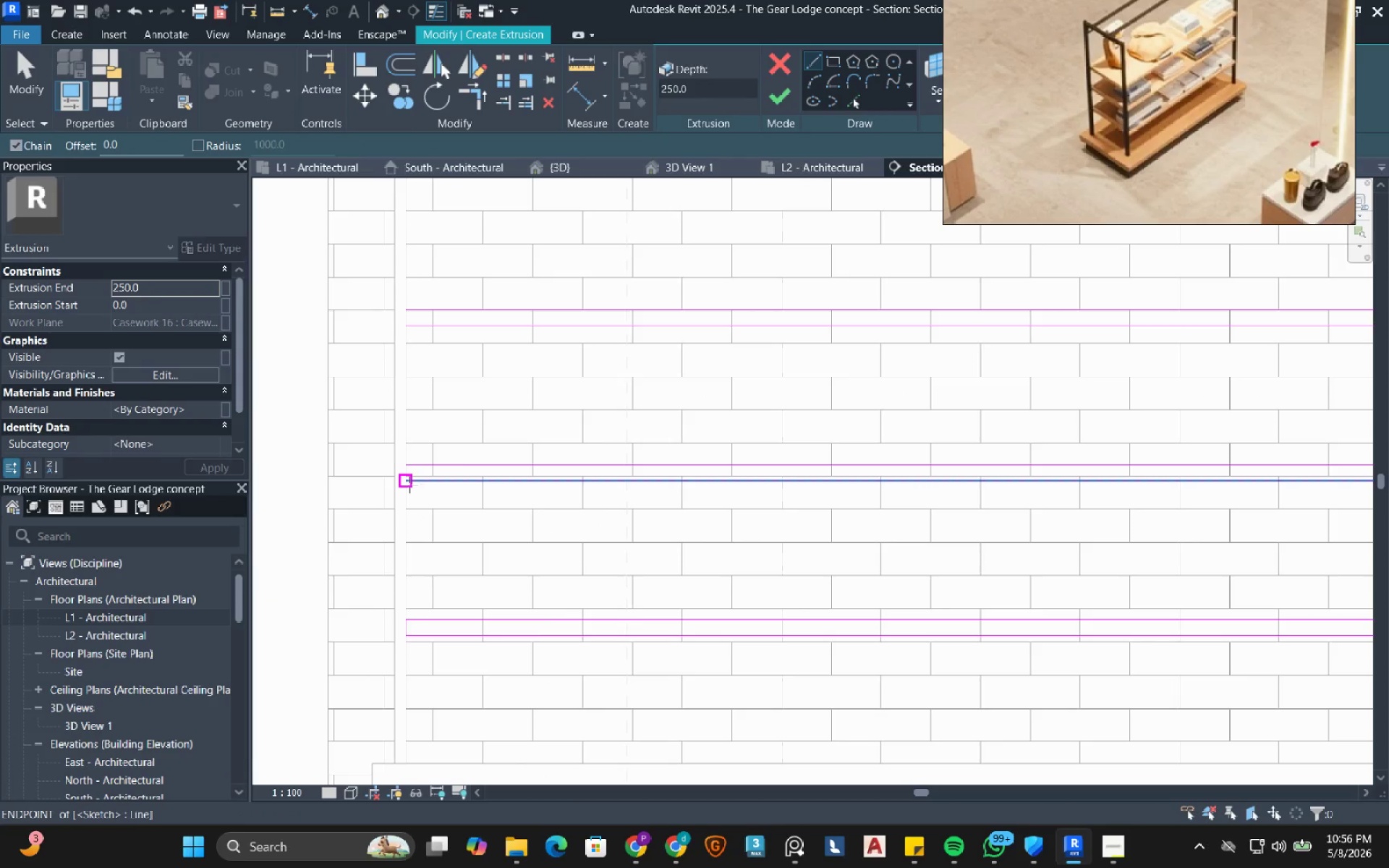 
left_click_drag(start_coordinate=[409, 485], to_coordinate=[408, 474])
 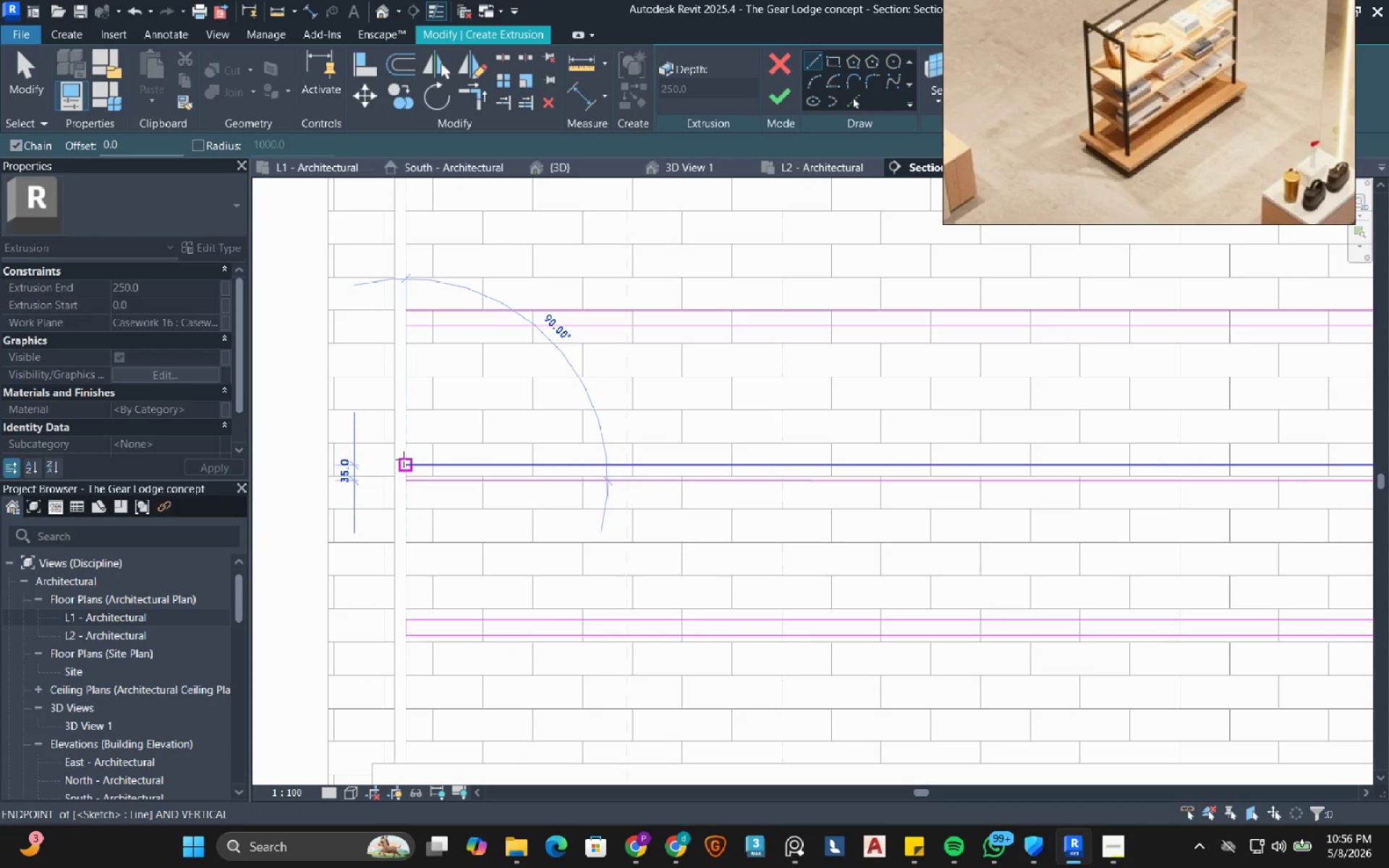 
left_click([404, 459])
 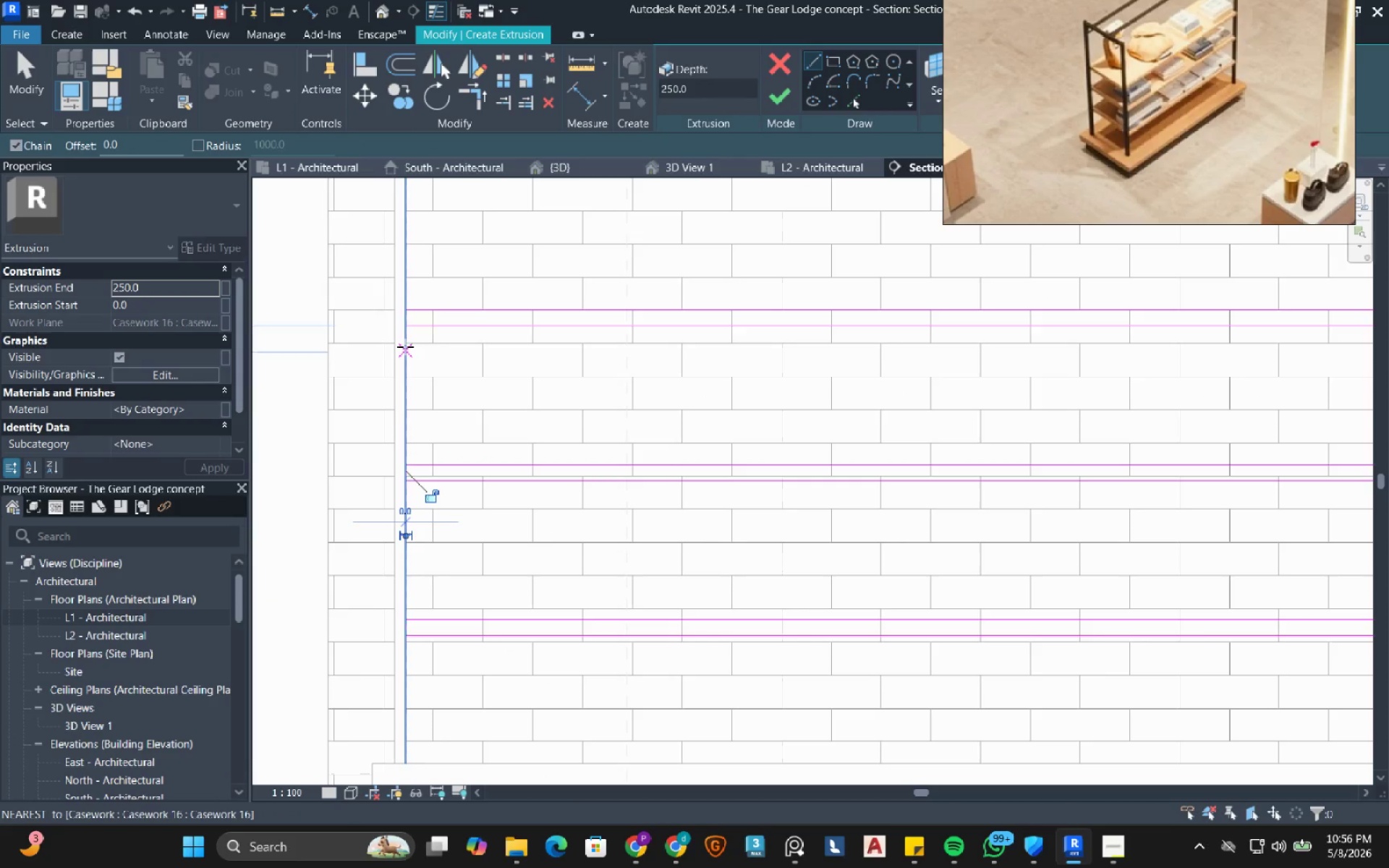 
left_click([406, 334])
 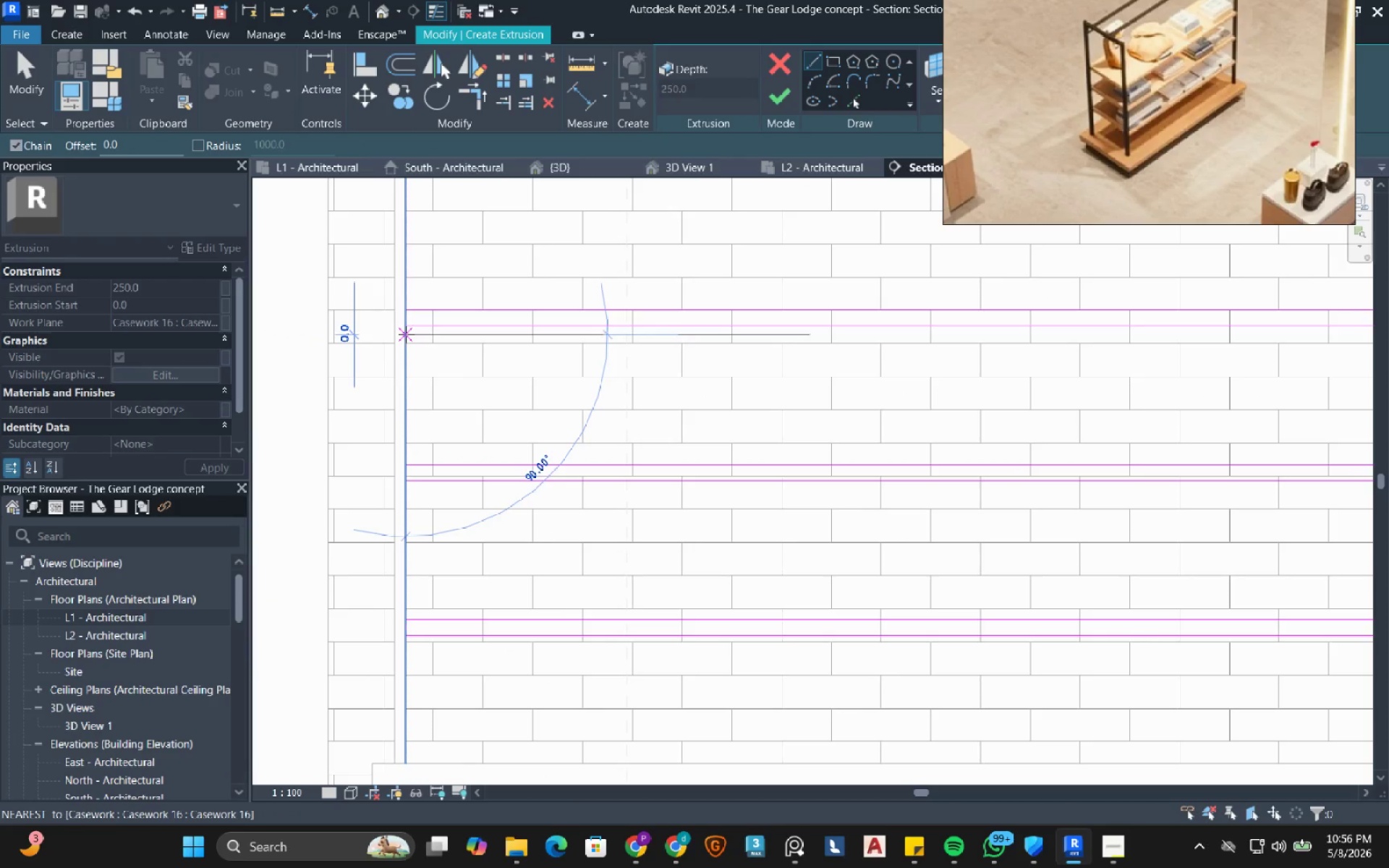 
key(Escape)
 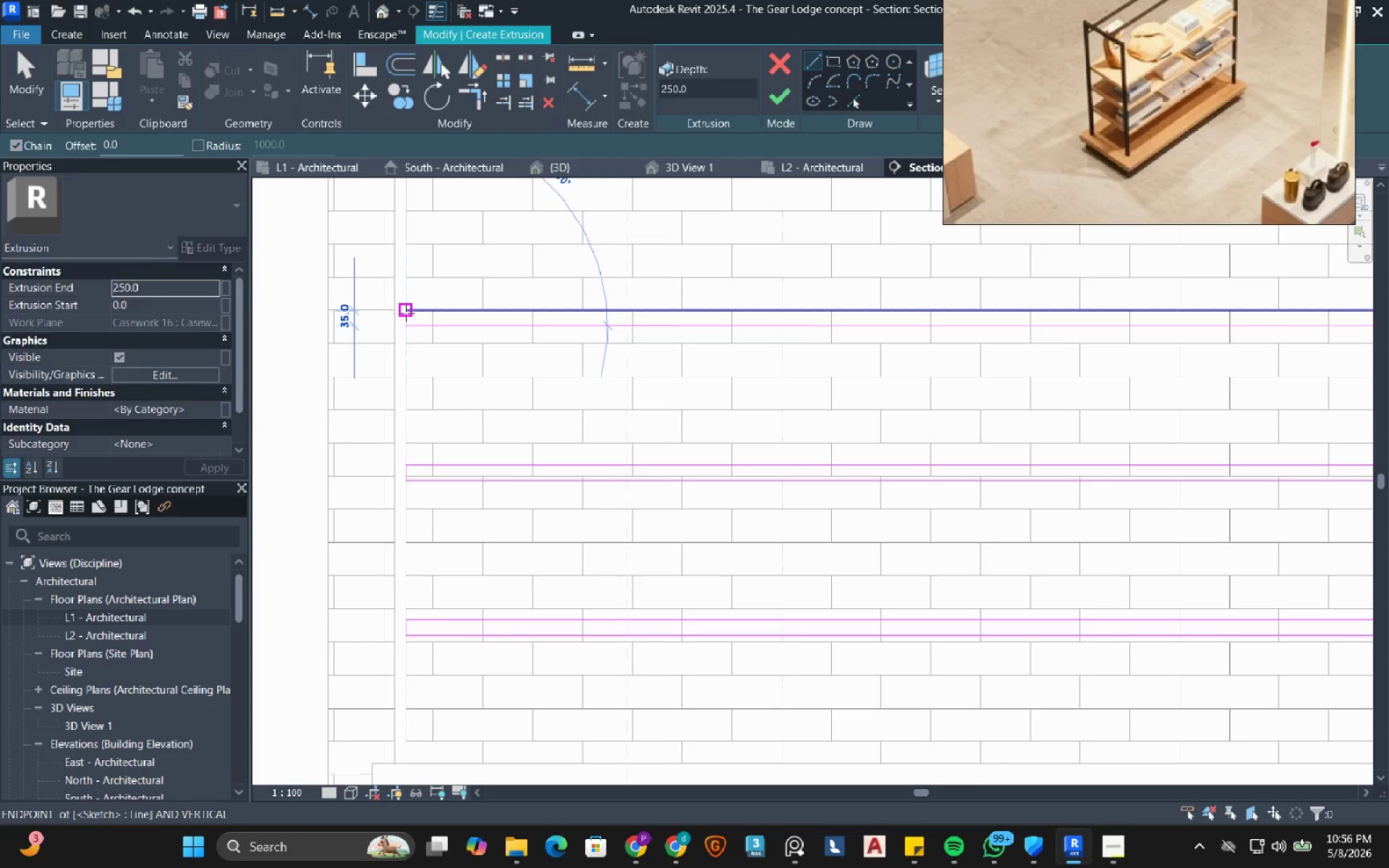 
double_click([406, 313])
 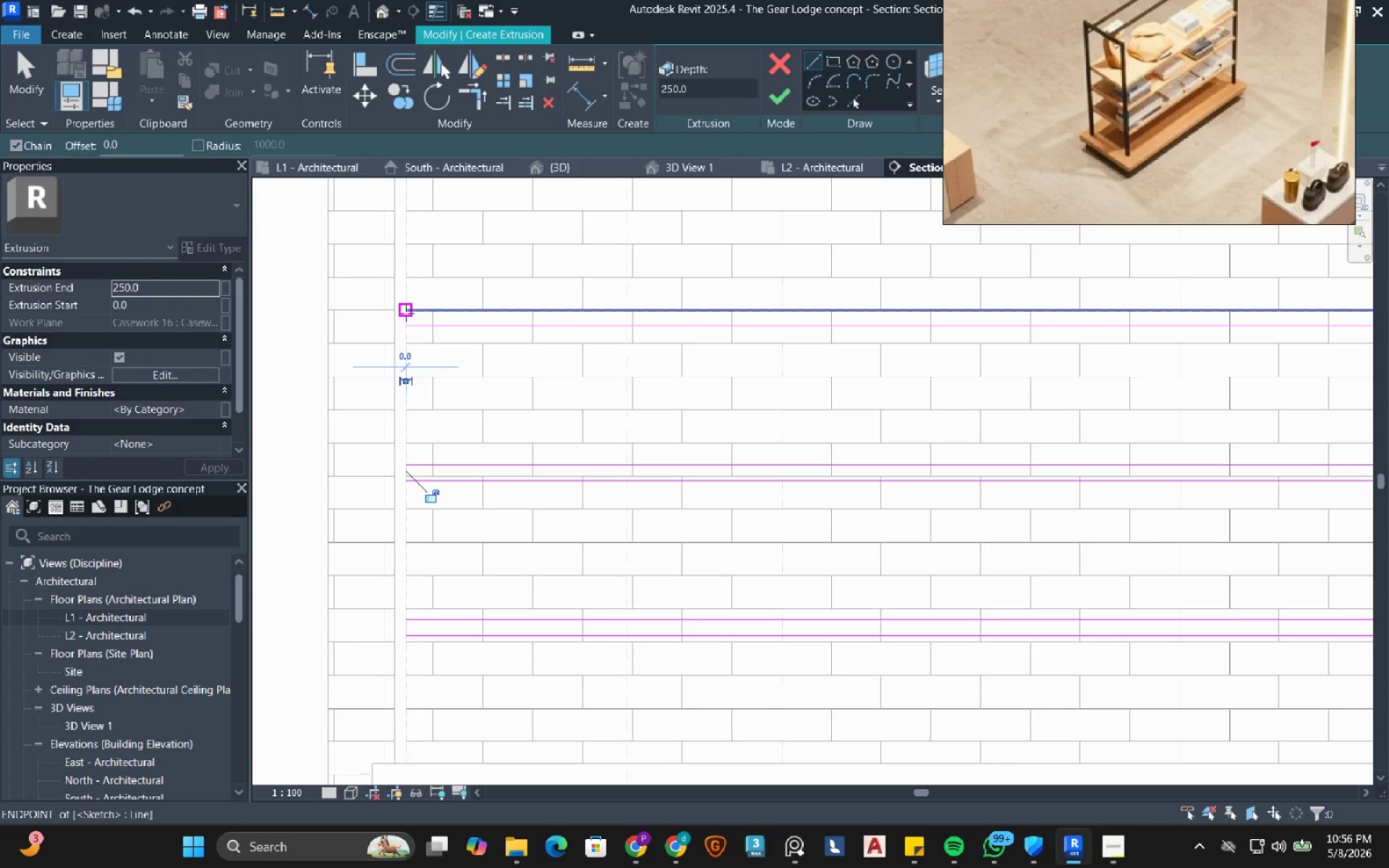 
key(Escape)
 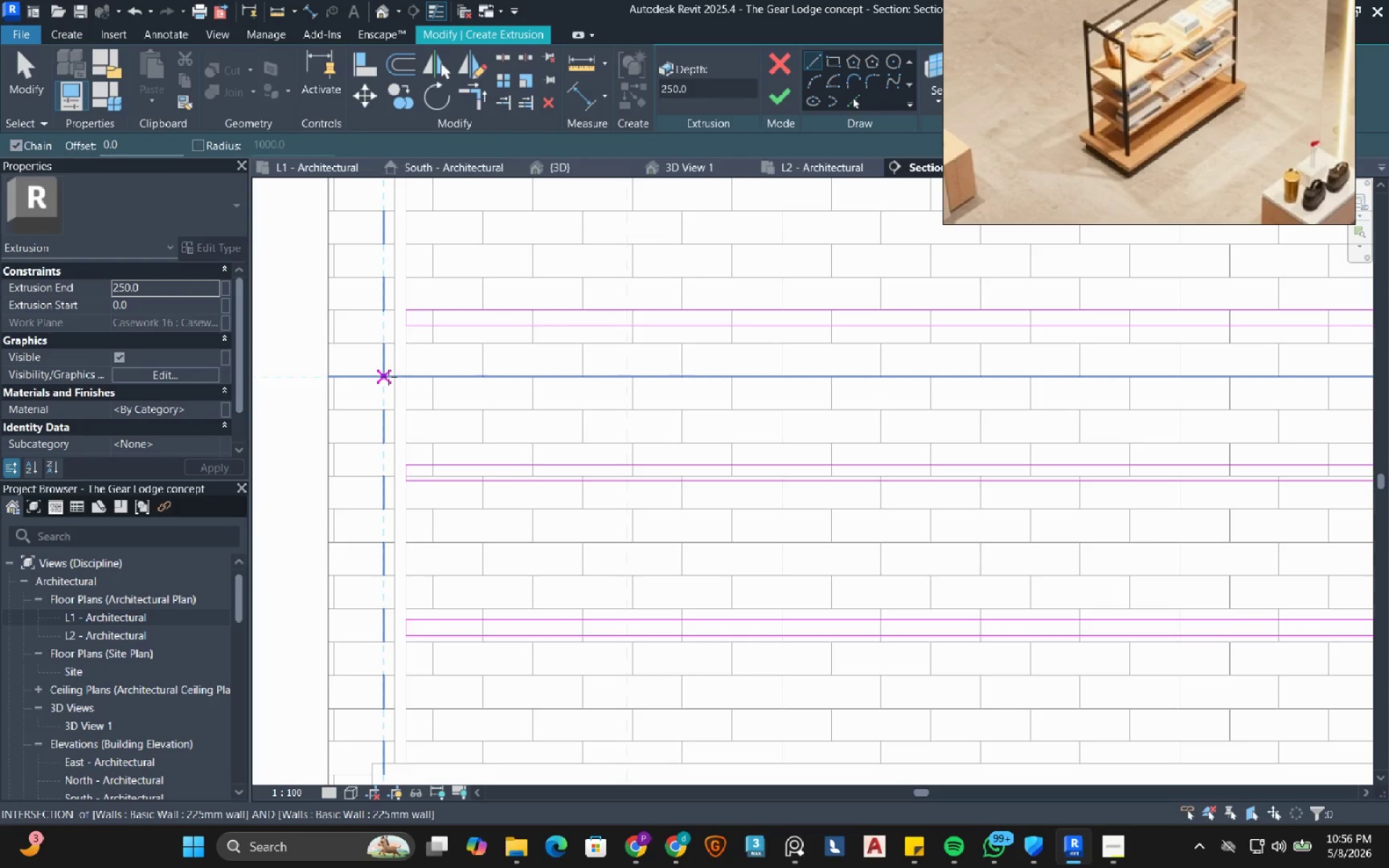 
scroll: coordinate [389, 385], scroll_direction: down, amount: 4.0
 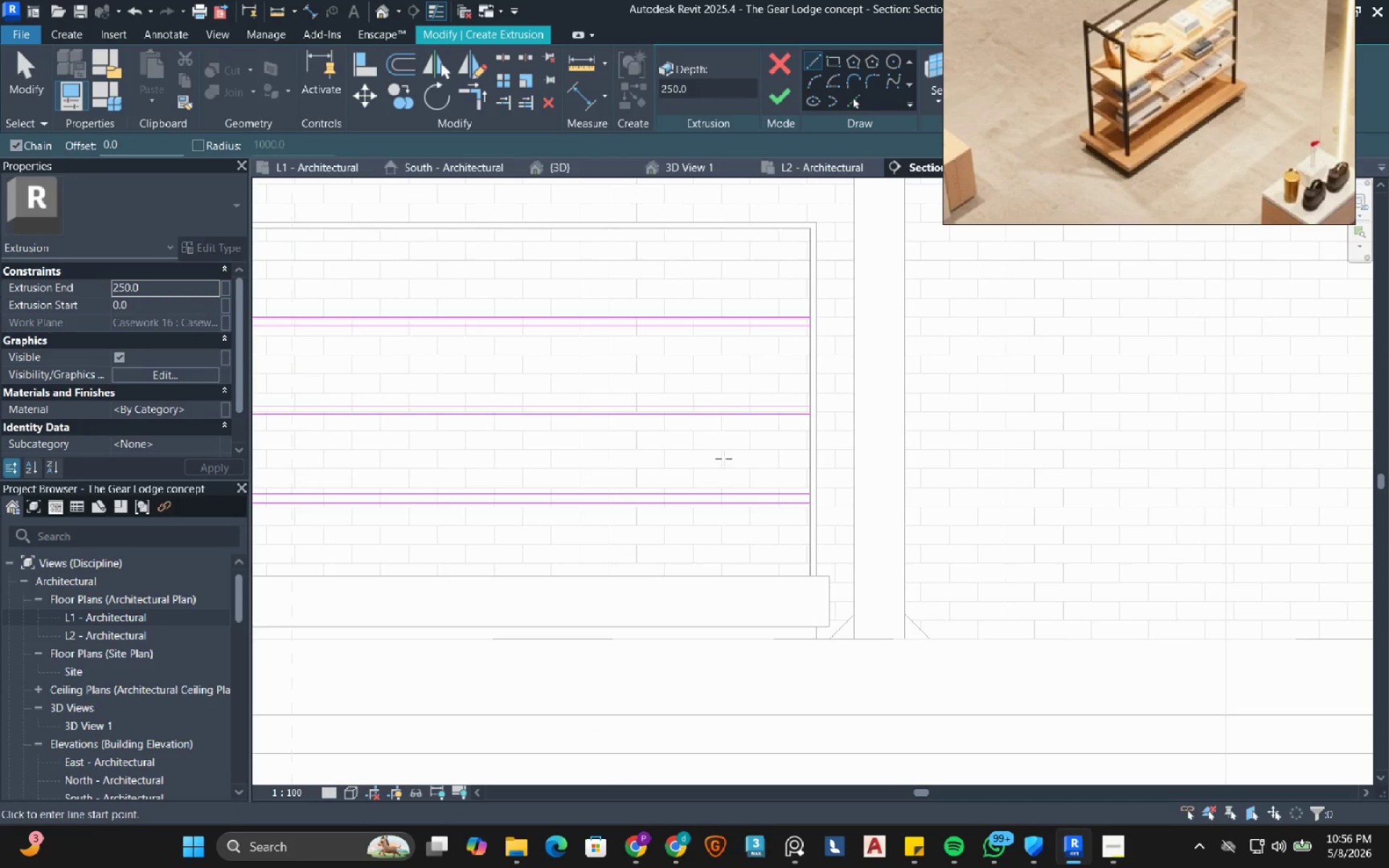 
scroll: coordinate [816, 507], scroll_direction: up, amount: 7.0
 